 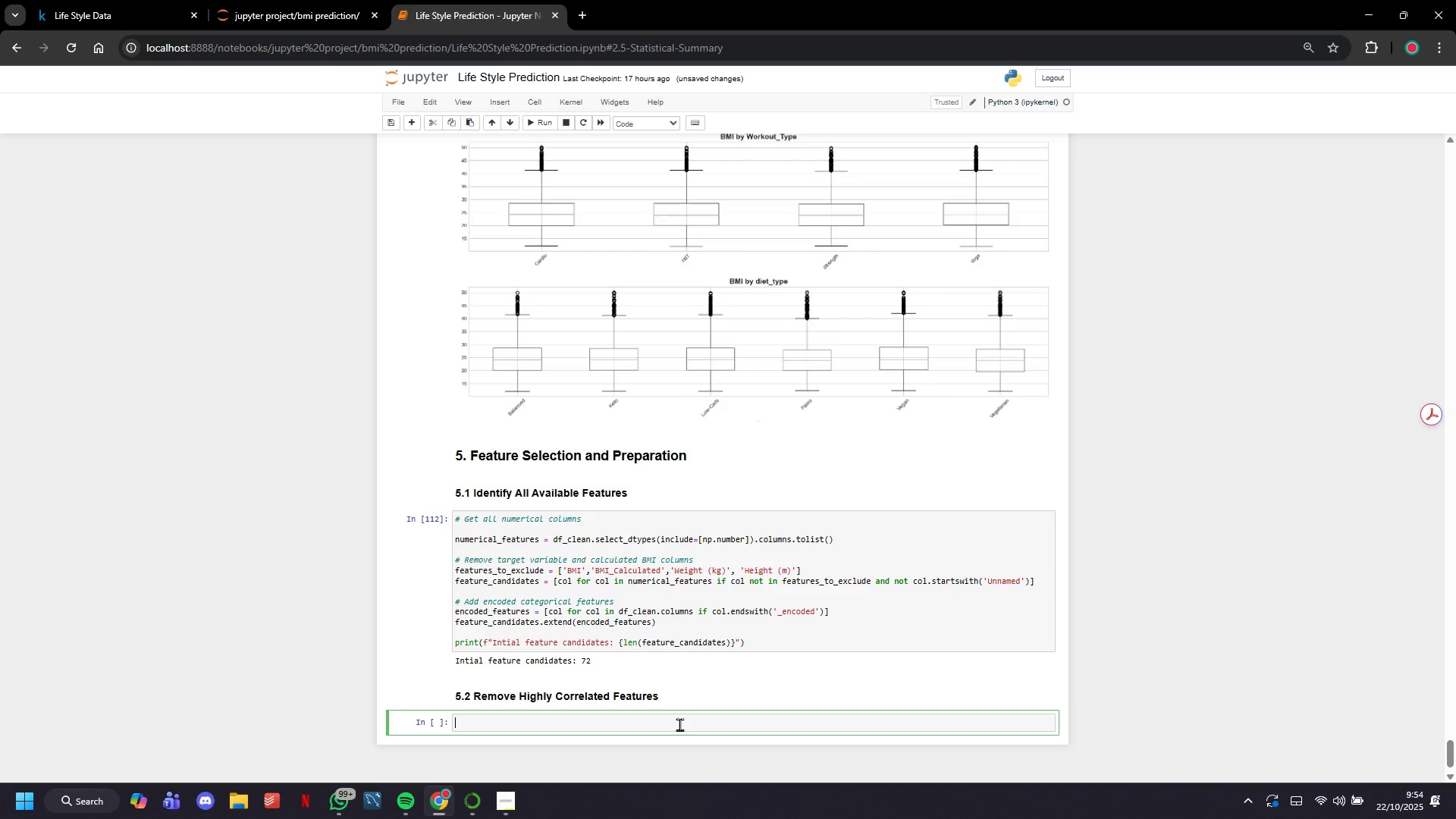 
type(# Calculate correlation matrix f)
 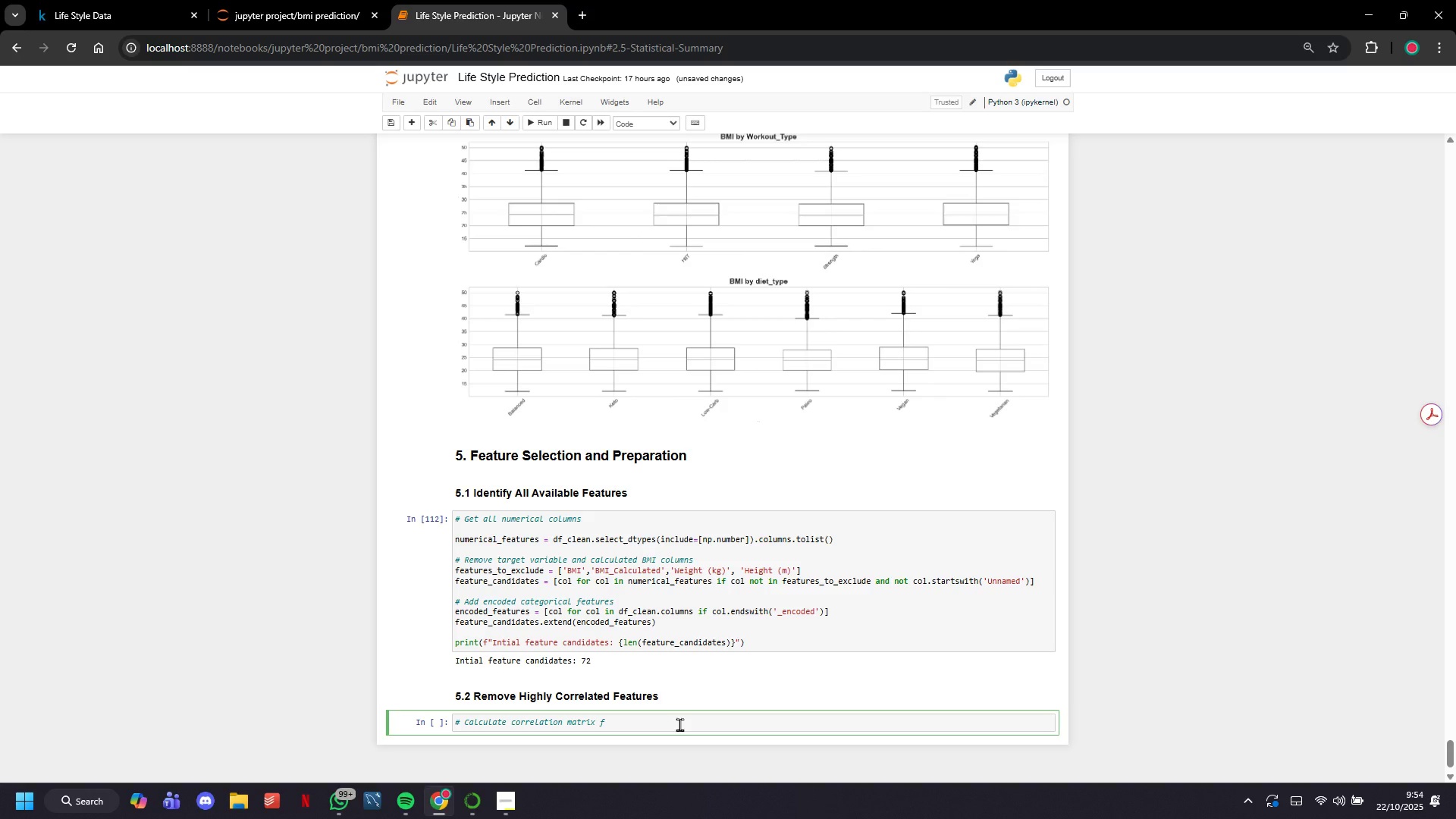 
type(eatures)
 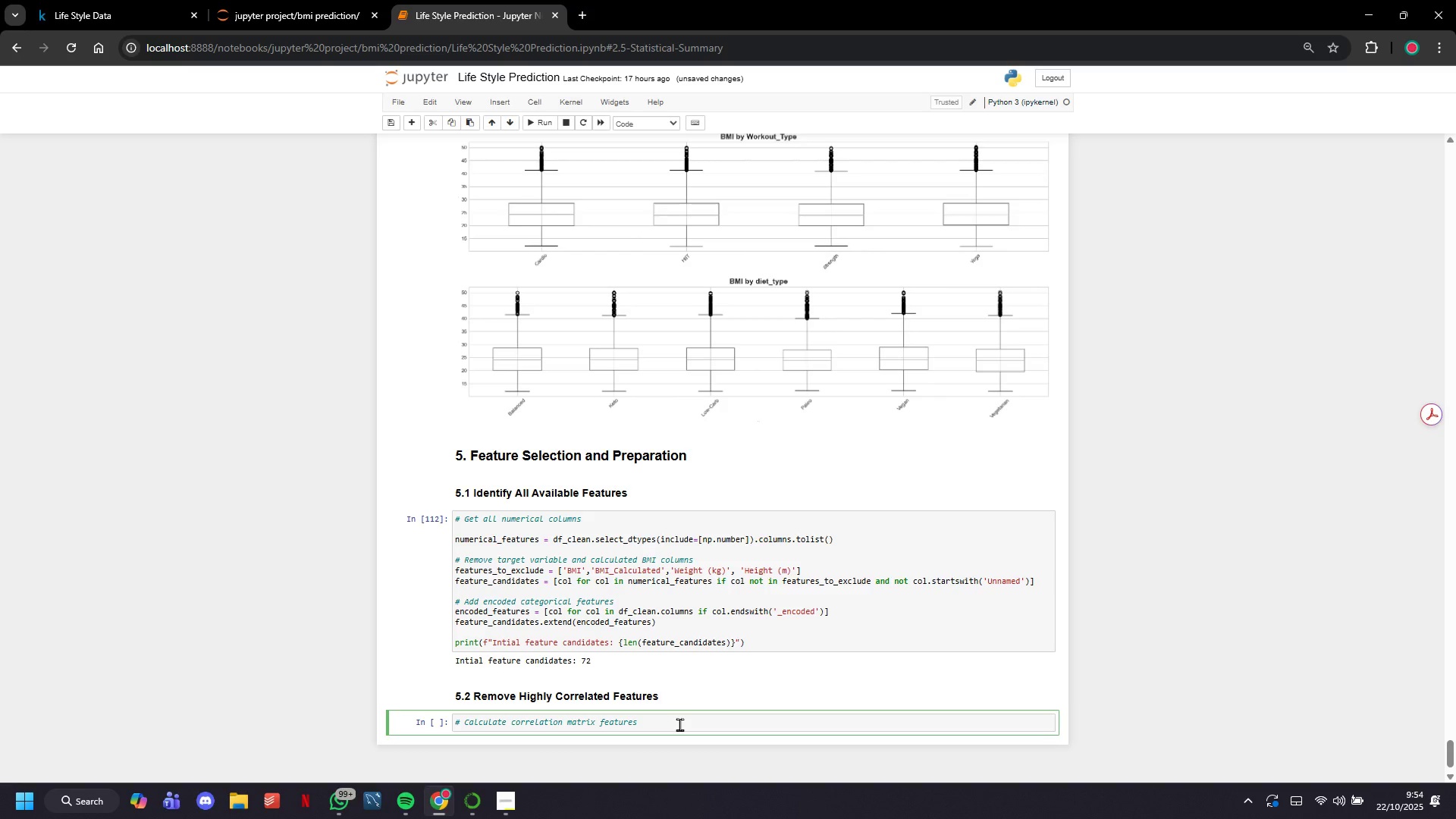 
key(Enter)
 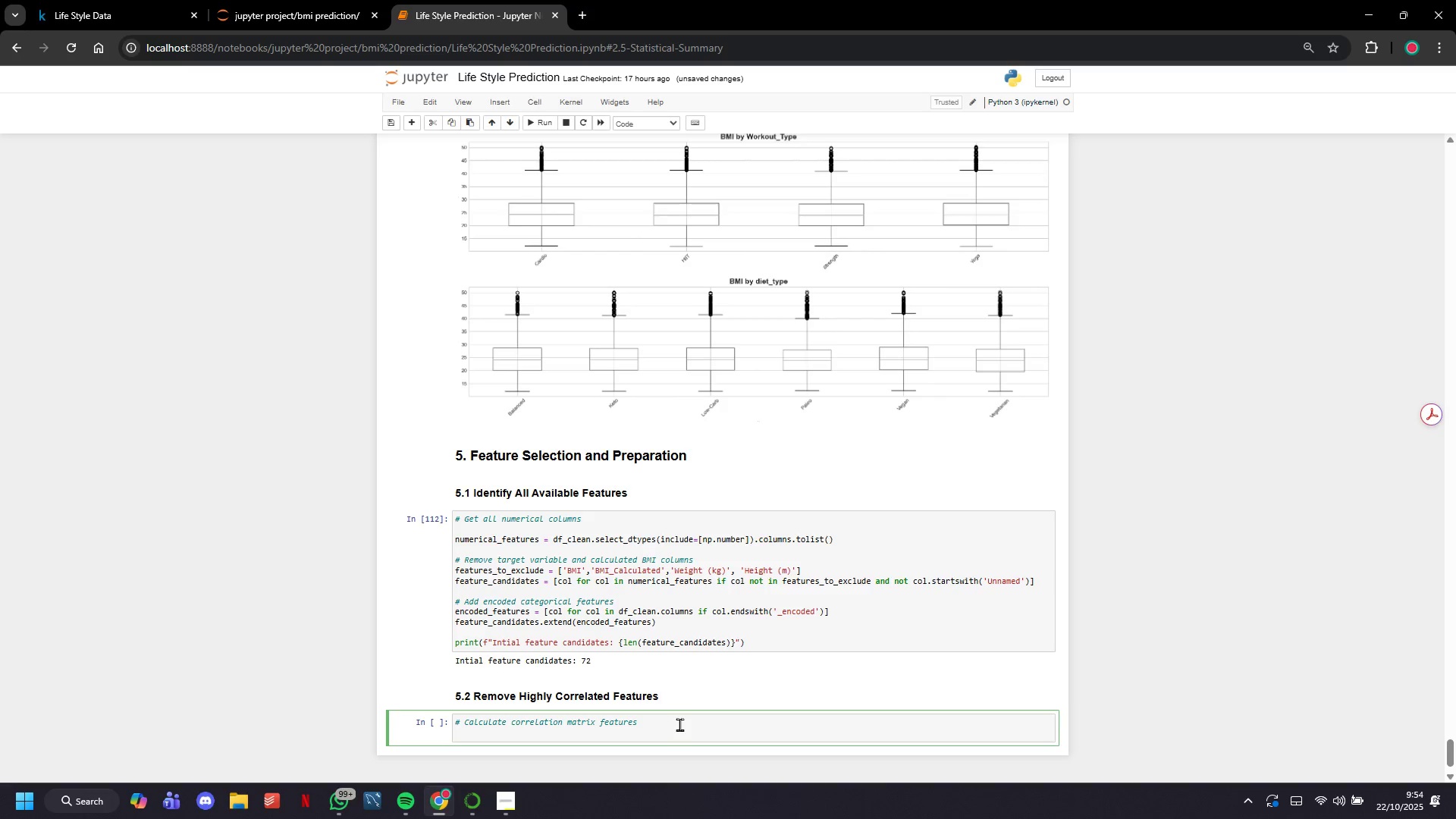 
type(feature_corr_matrix = df_clean[feature_candidates)
 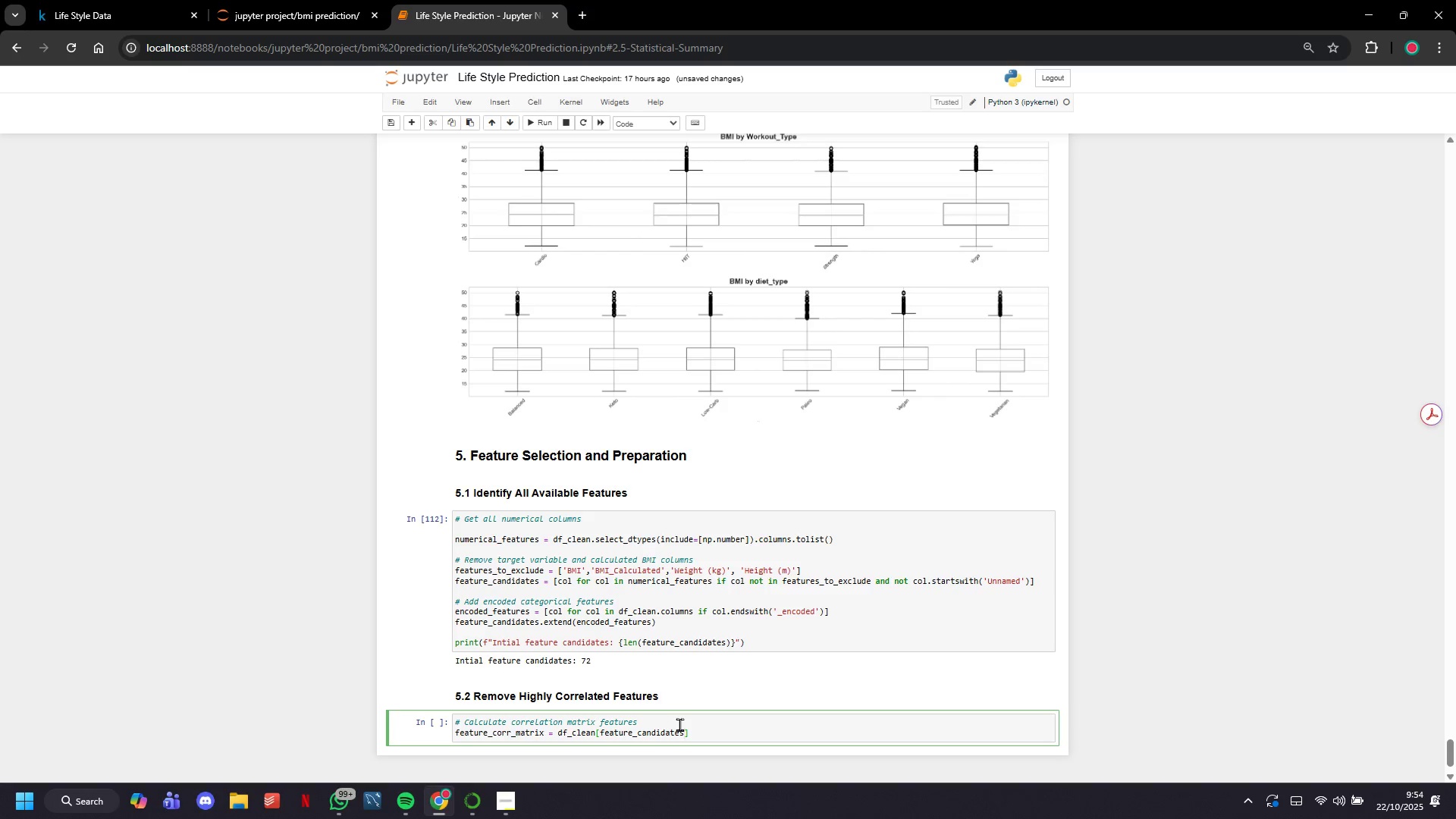 
key(ArrowRight)
 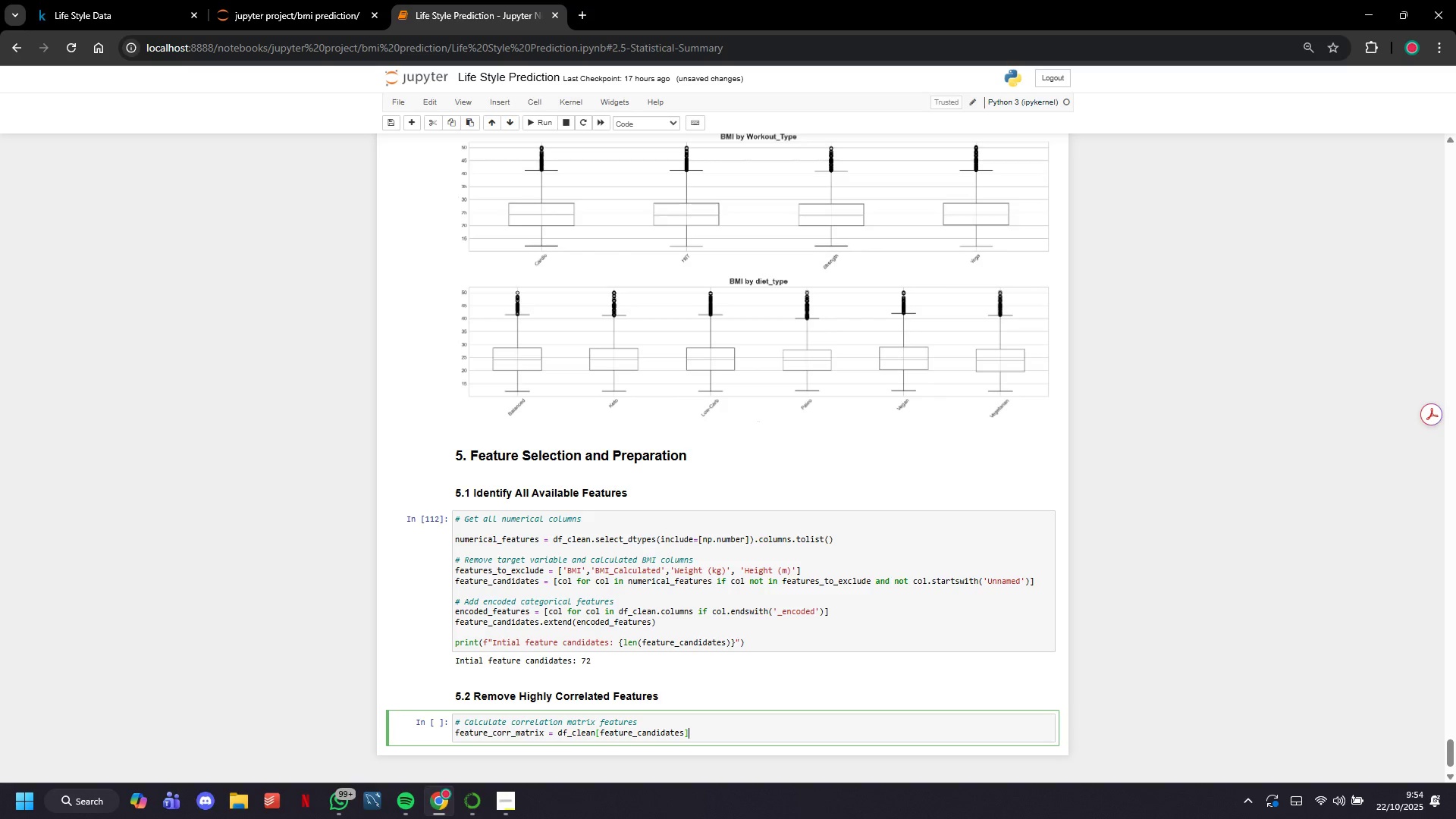 
type(.corr()
 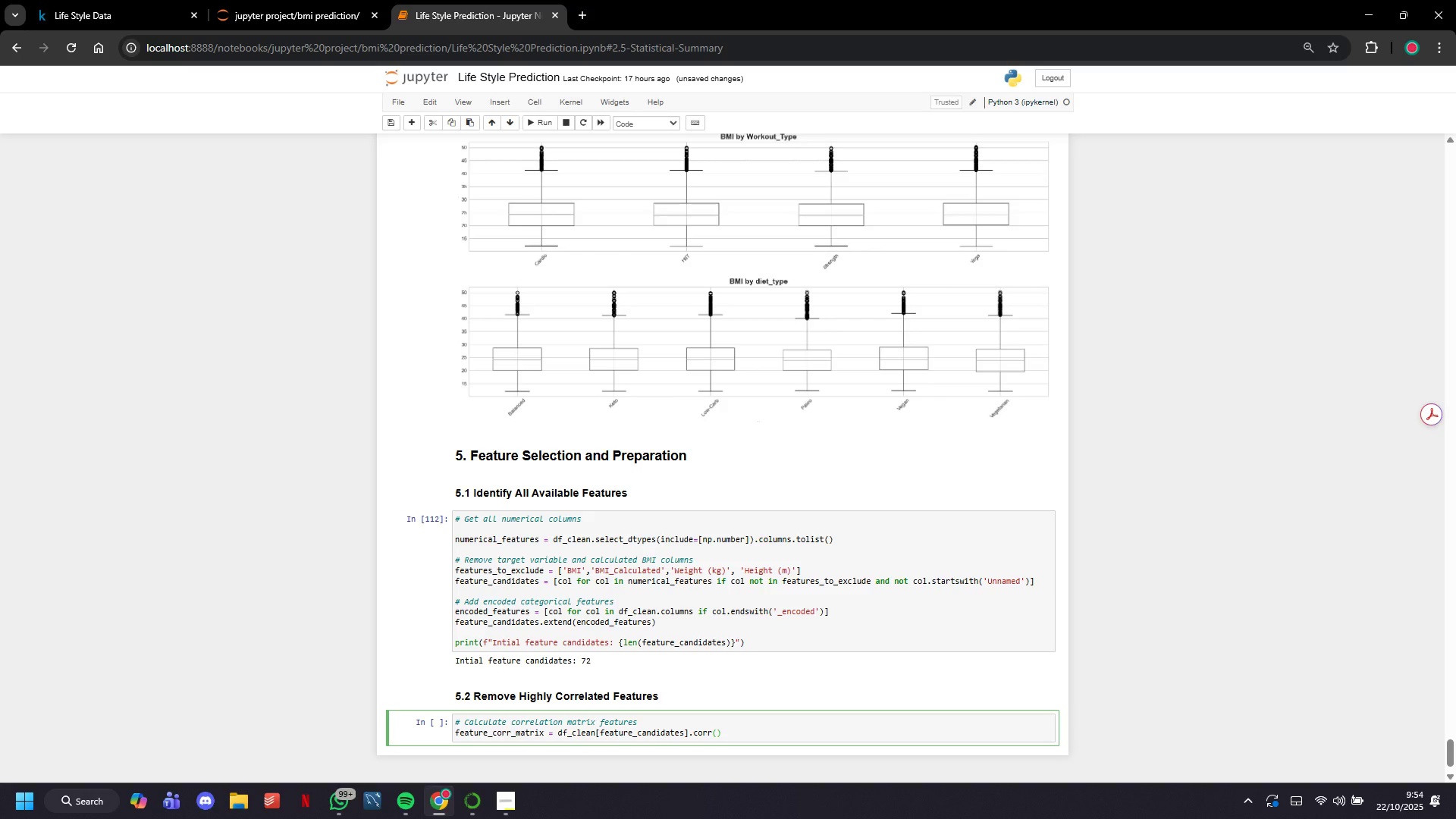 
key(ArrowRight)
 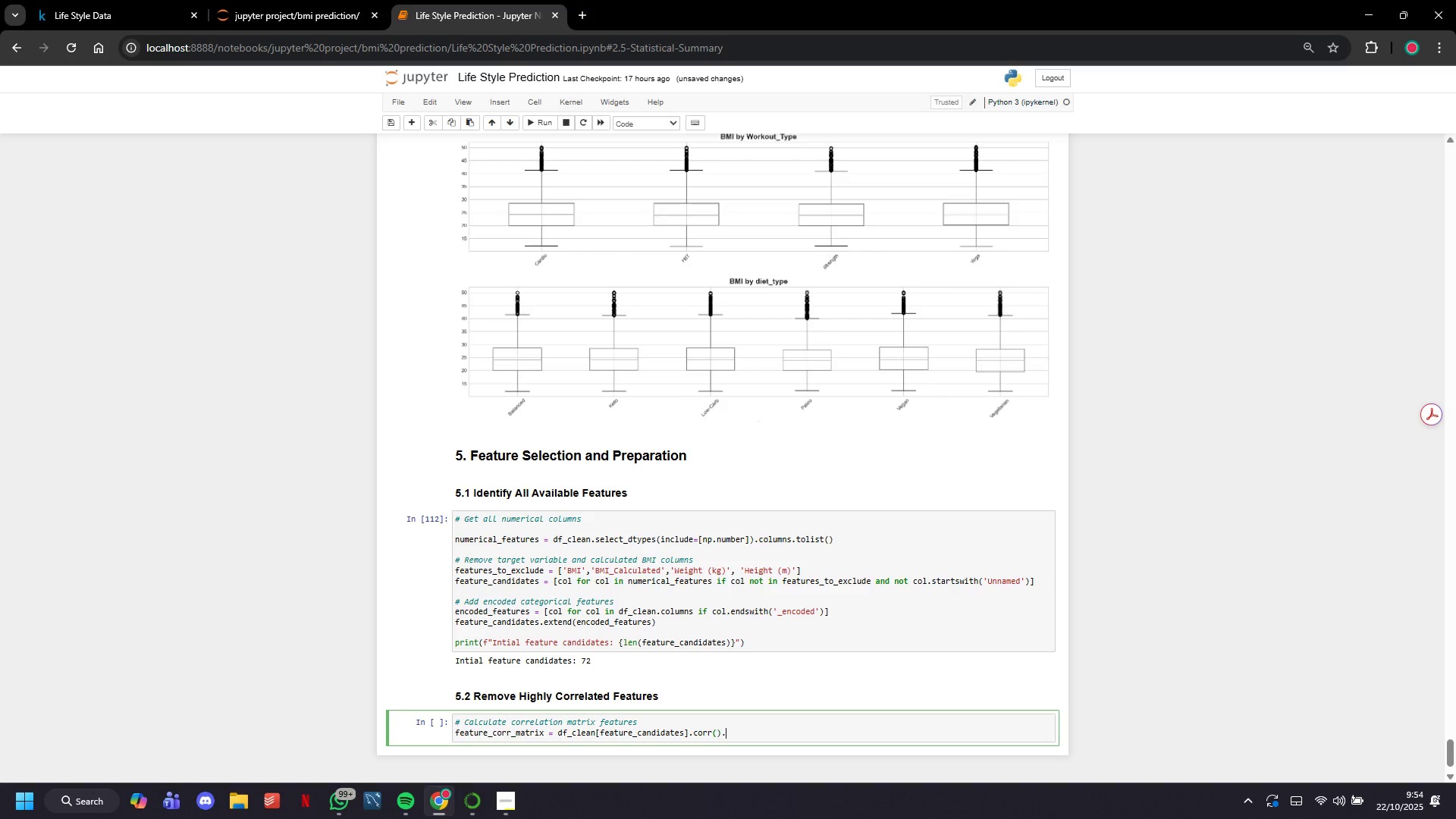 
type(.abs()
 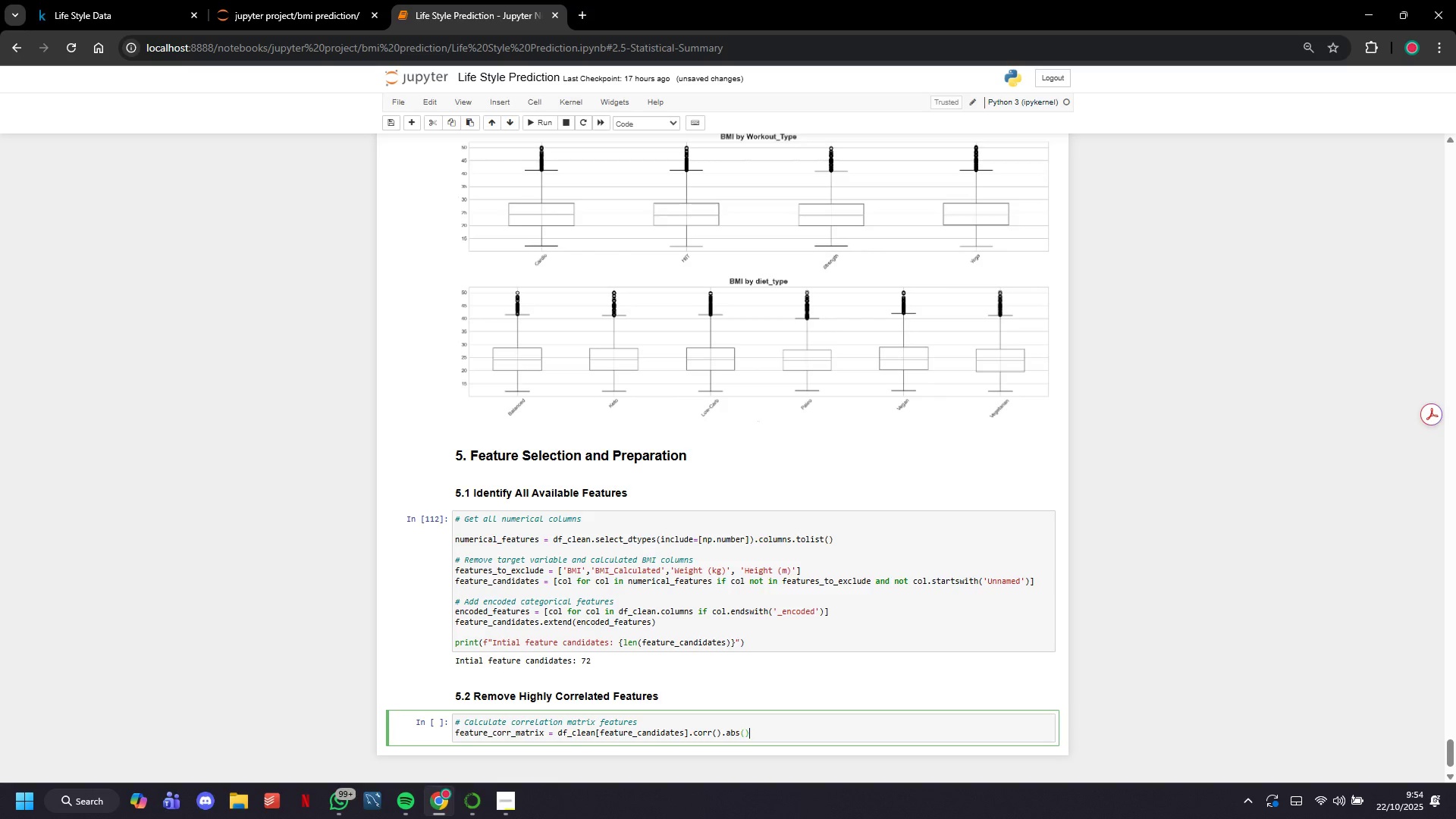 
key(ArrowRight)
 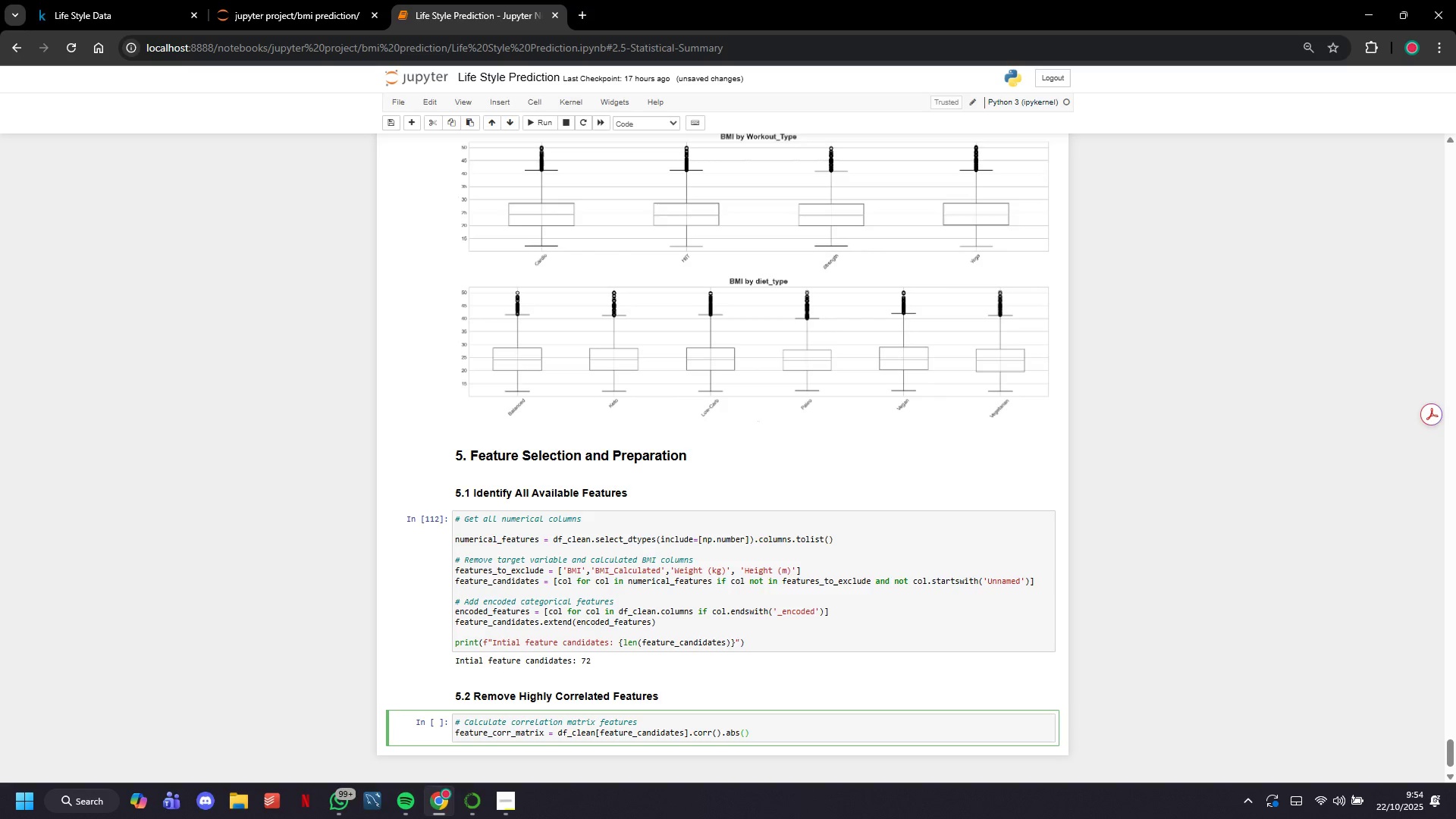 
key(Enter)
 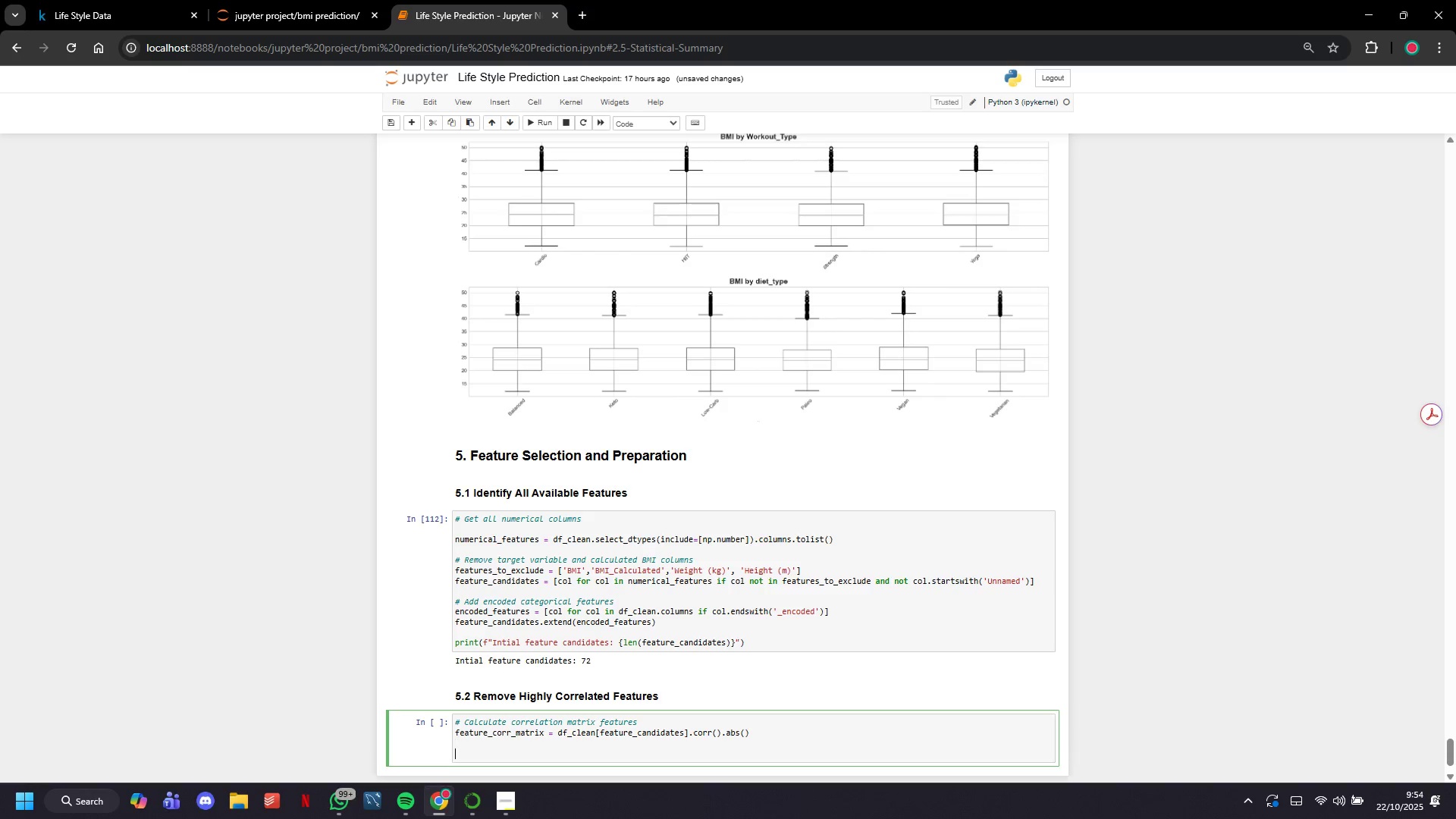 
key(Enter)
 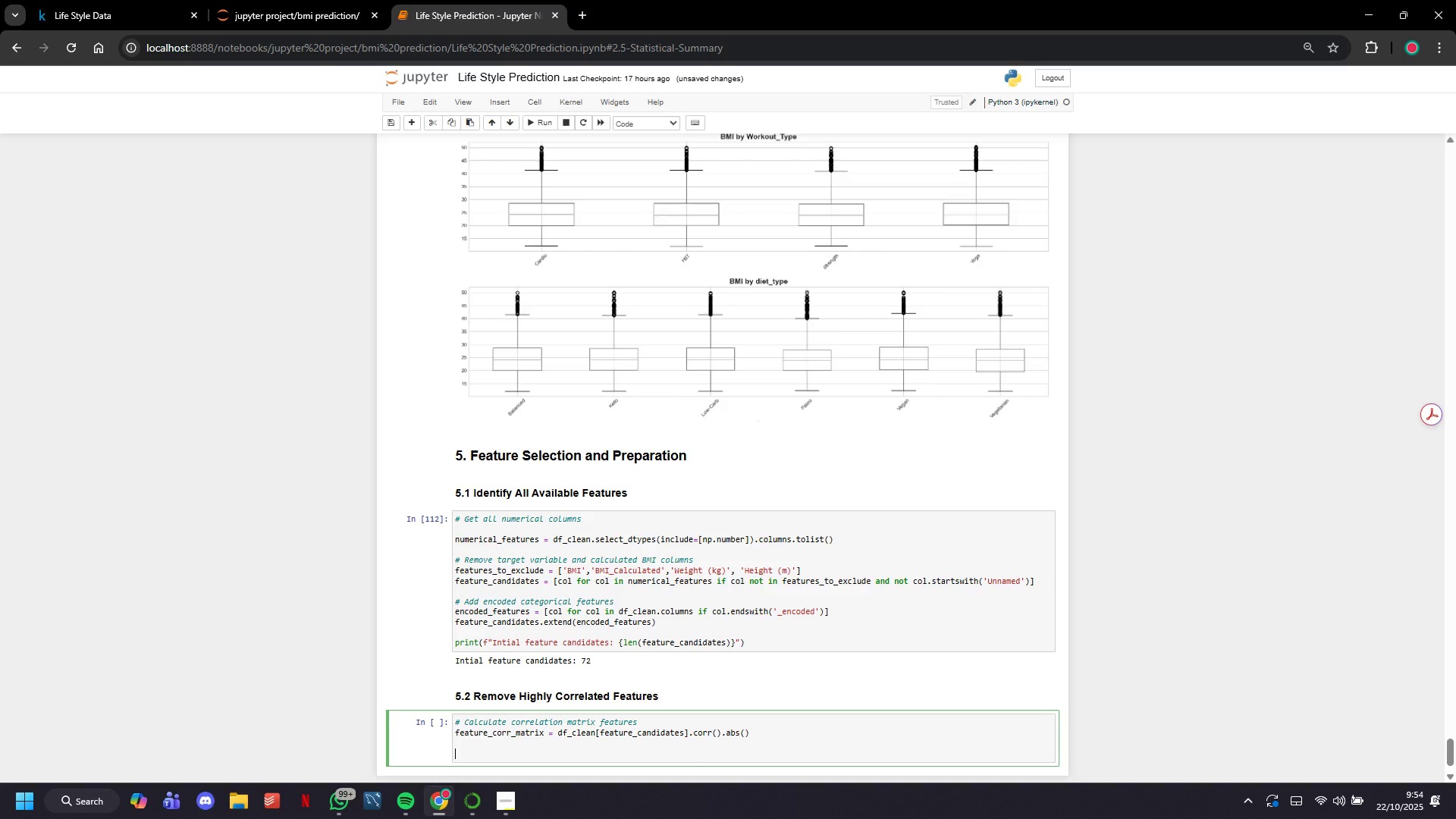 
type(# Find Pairs )
 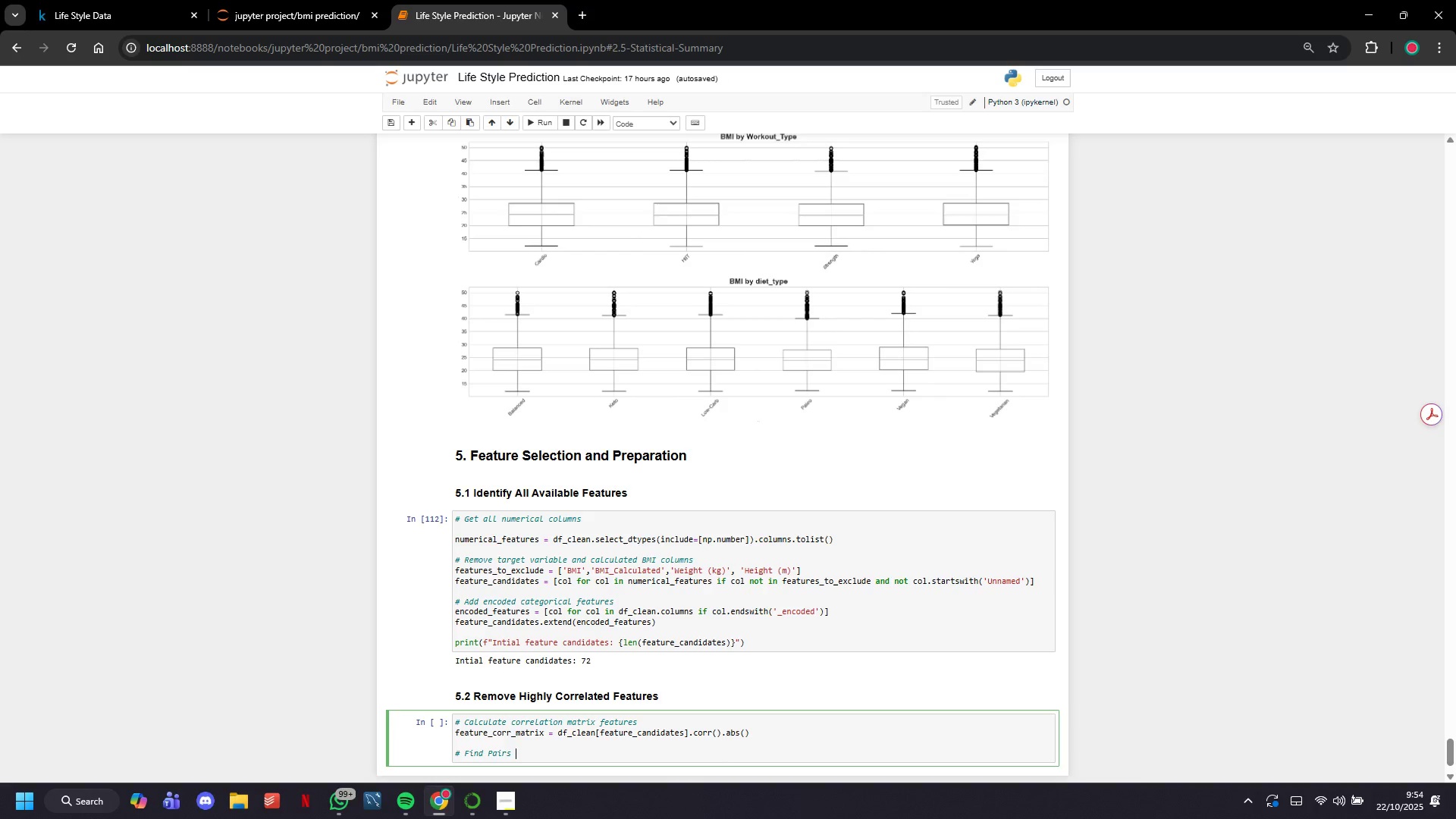 
wait(6.94)
 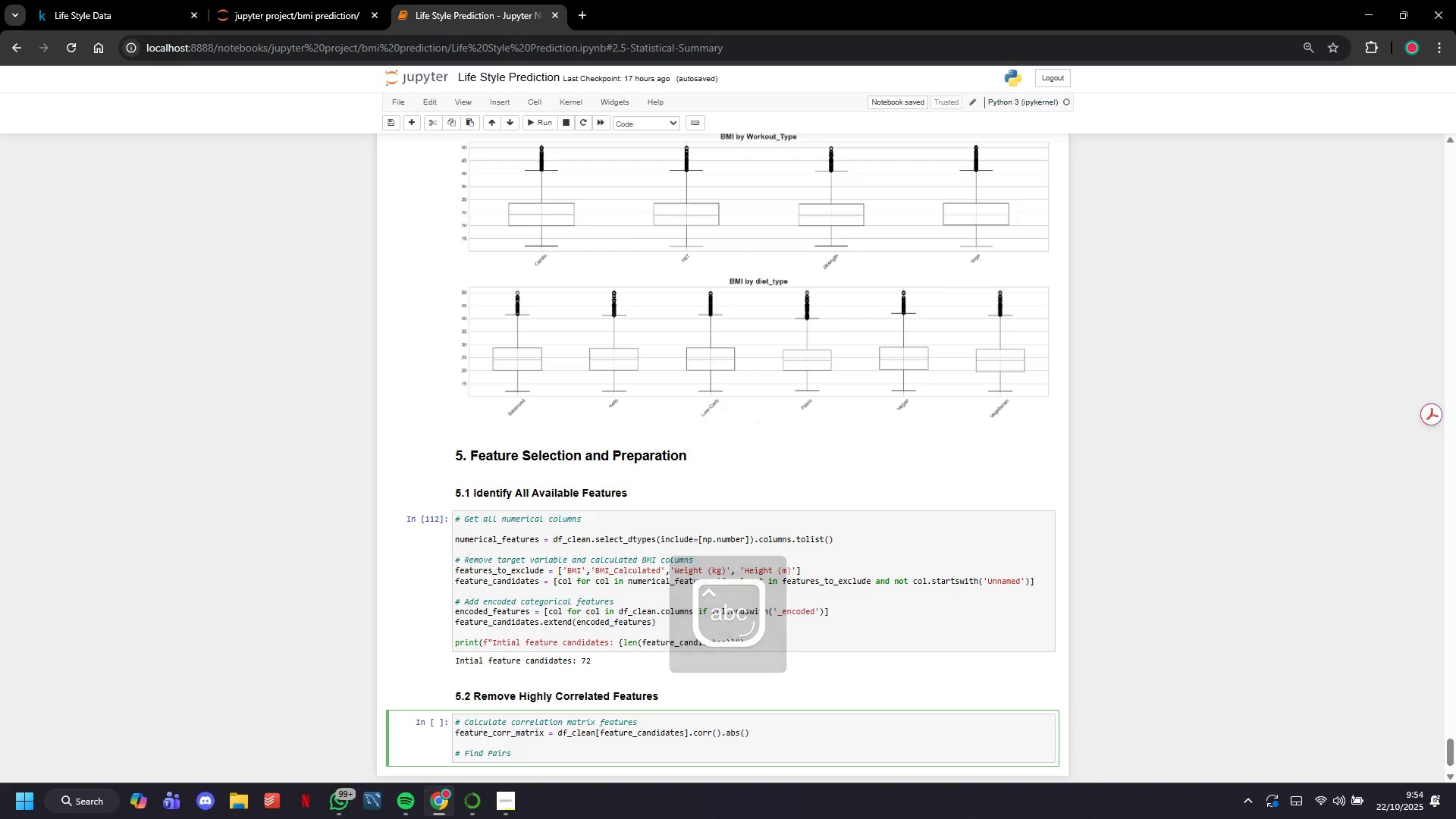 
key(Backspace)
key(Backspace)
key(Backspace)
key(Backspace)
key(Backspace)
key(Backspace)
type(pairs of highly )
 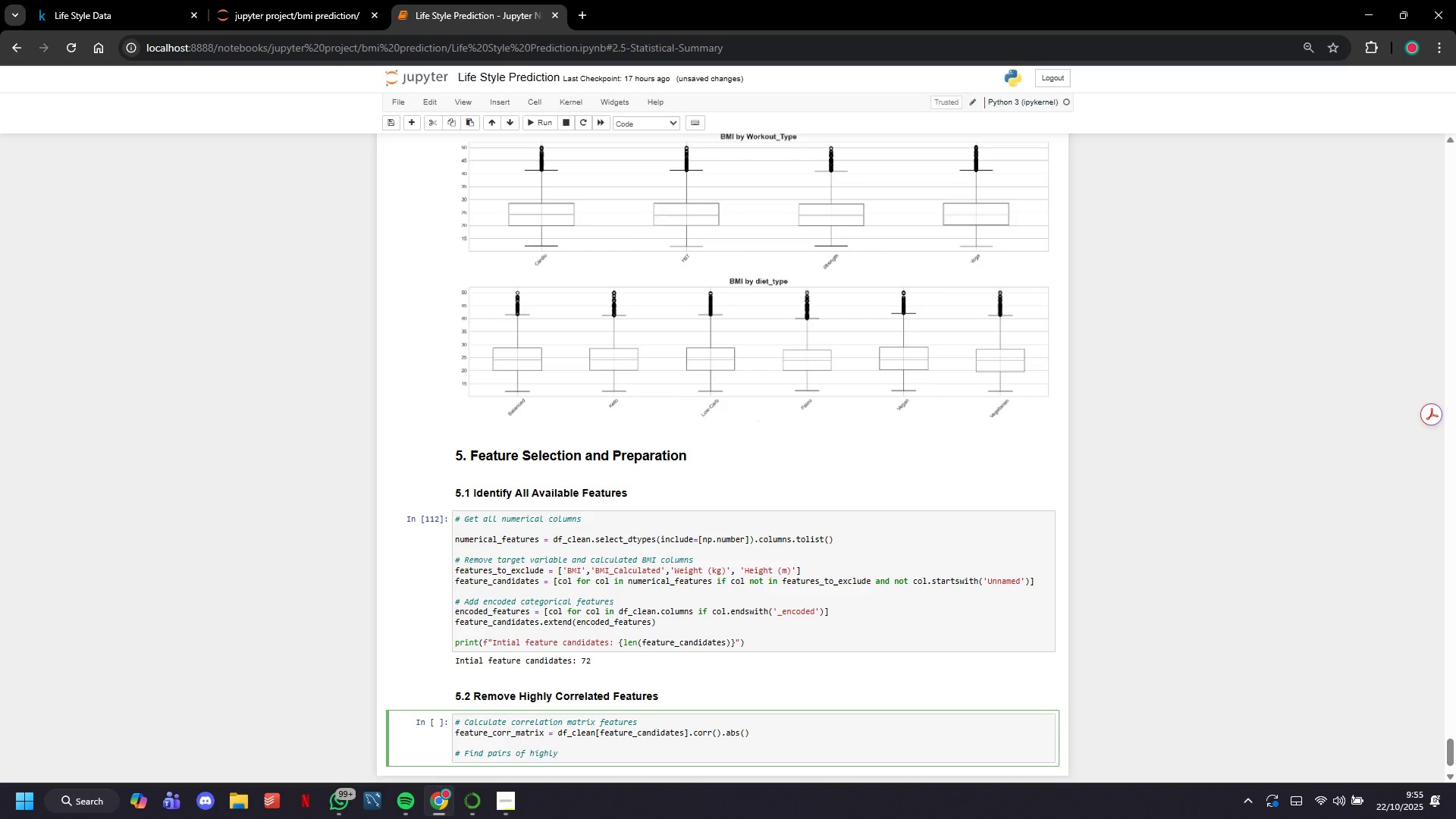 
type(correlated features)
 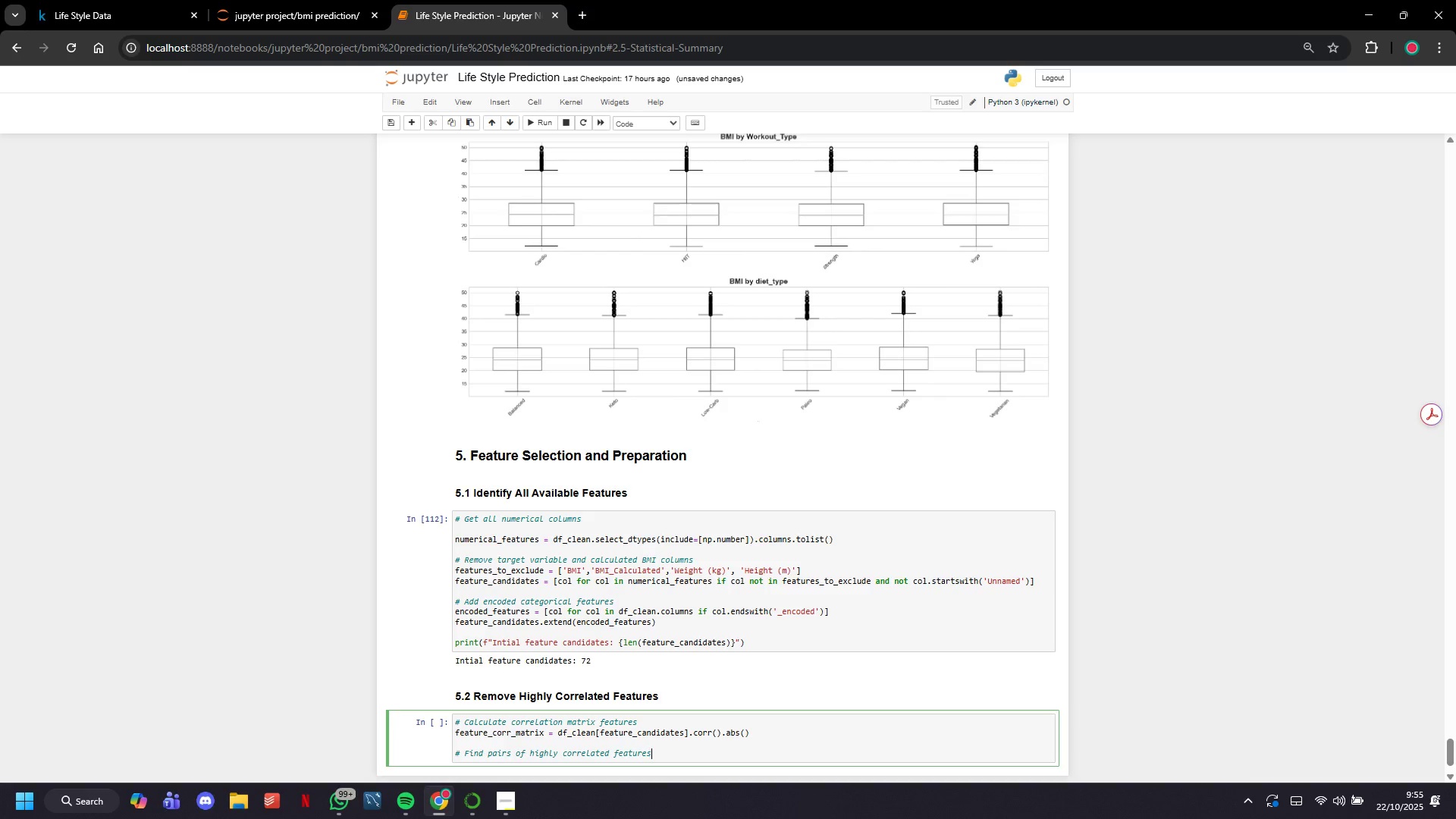 
wait(9.72)
 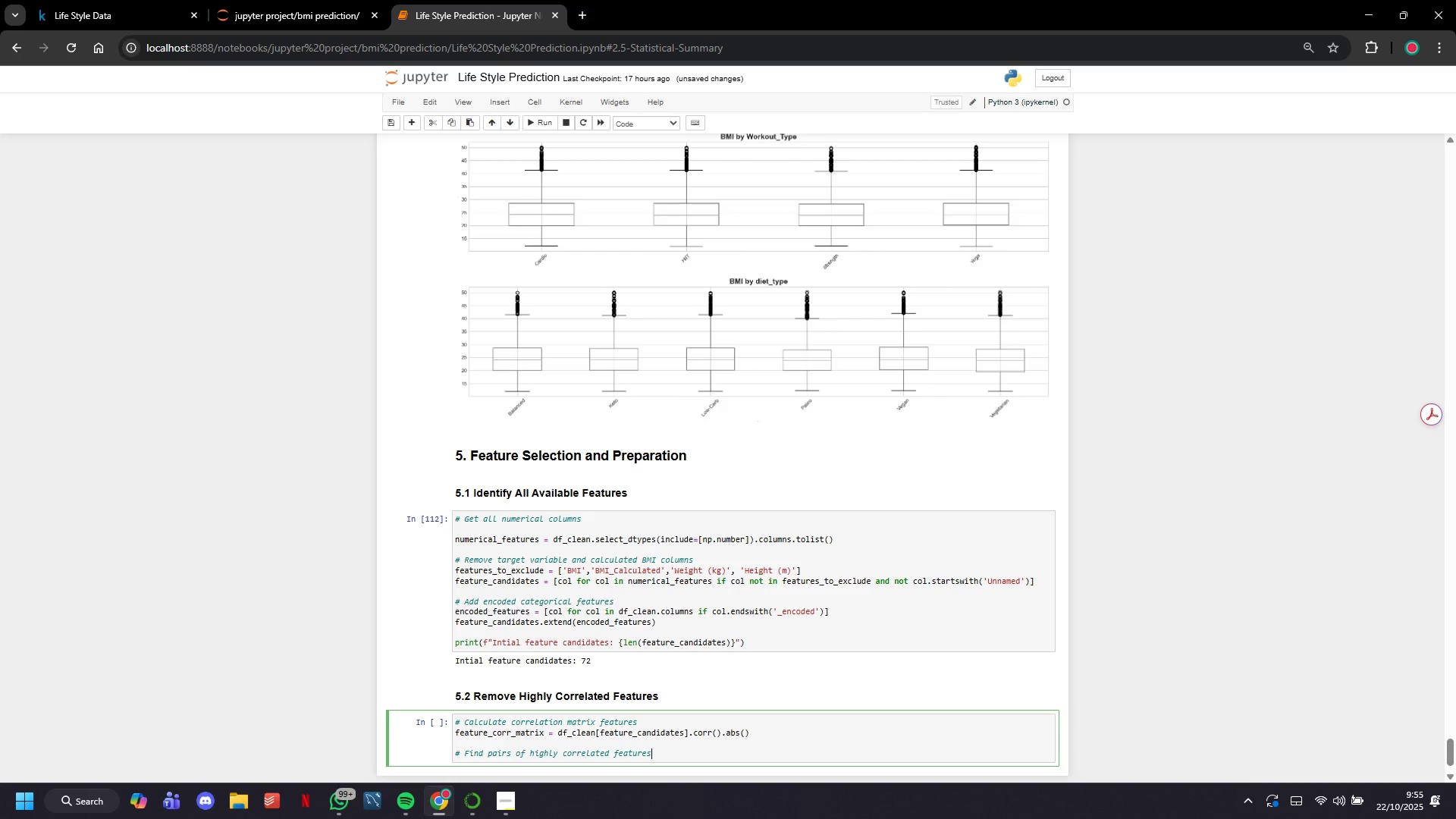 
key(Enter)
 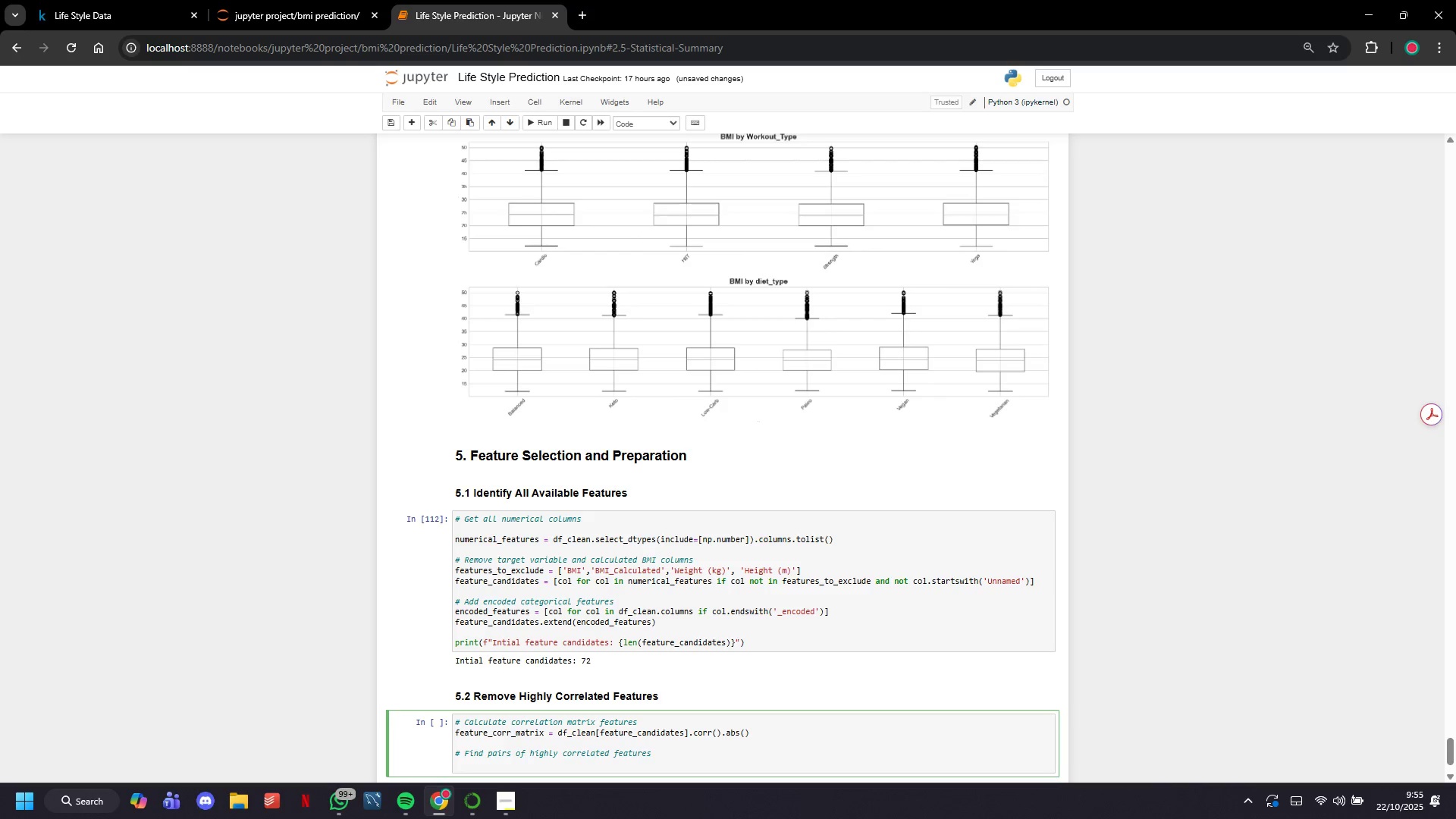 
type(upper_triangle = feature_corrOm)
key(Backspace)
key(Backspace)
type())
key(Backspace)
type())
key(Backspace)
type(_matrix.where()
 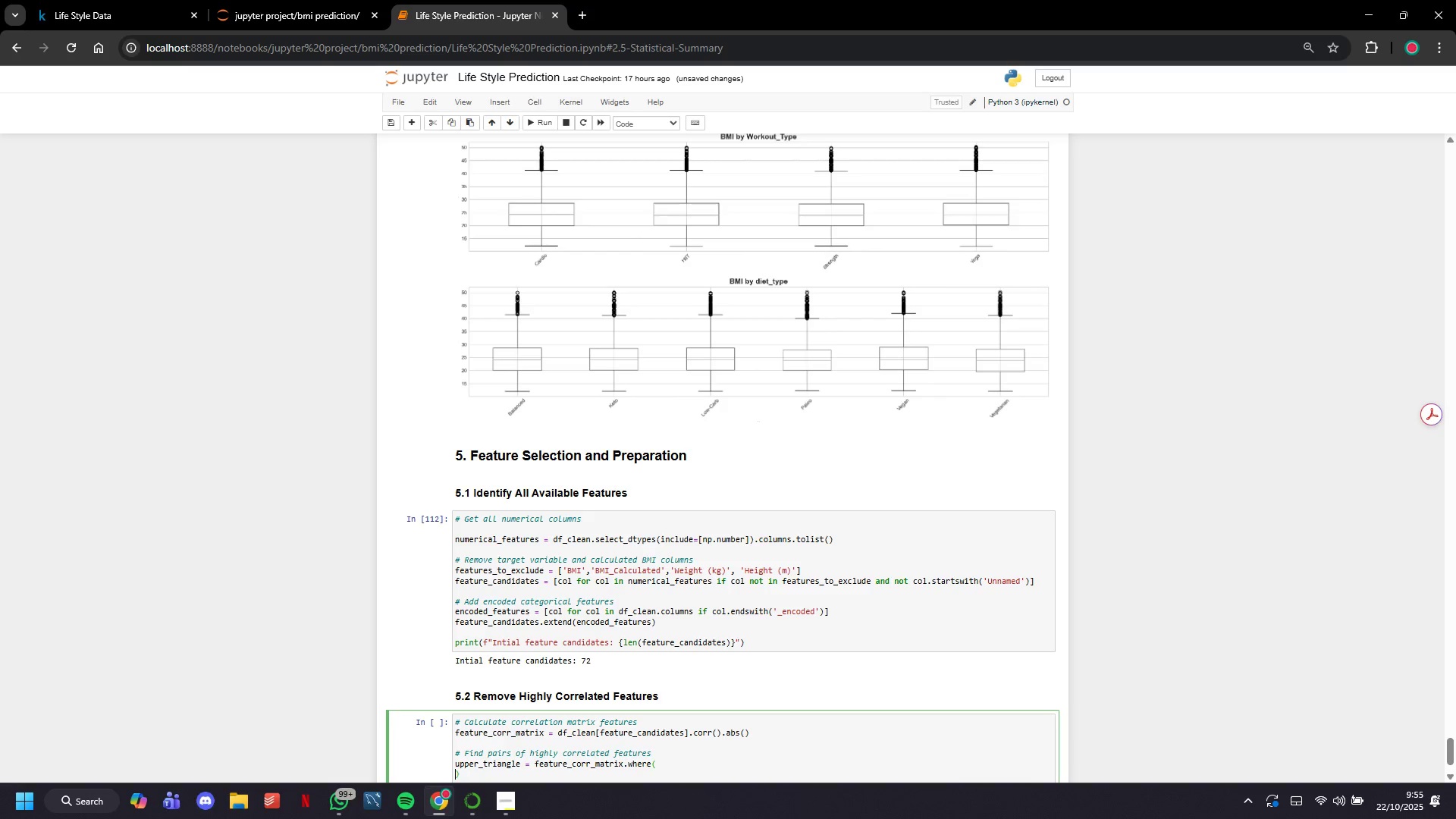 
 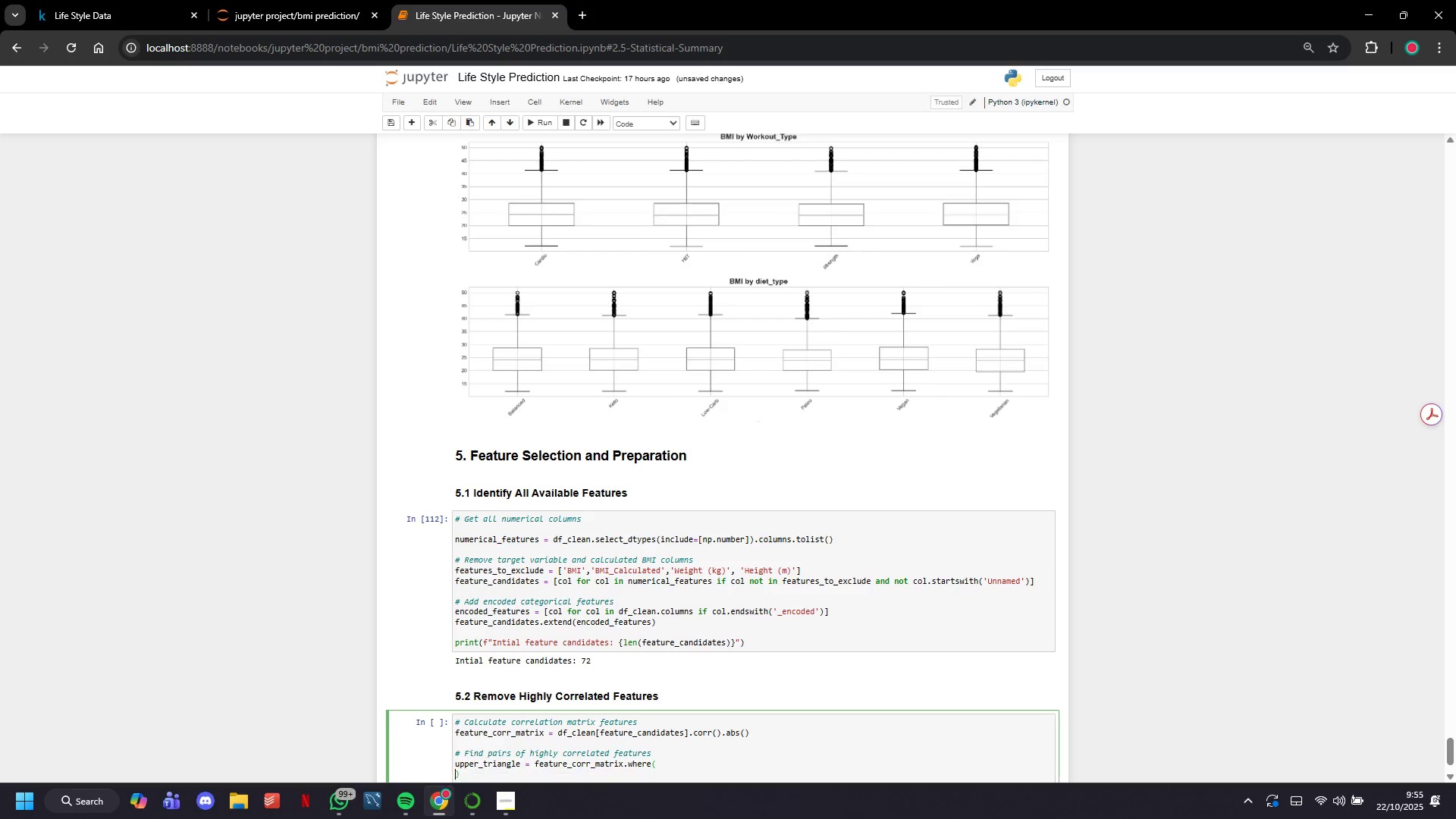 
key(Enter)
 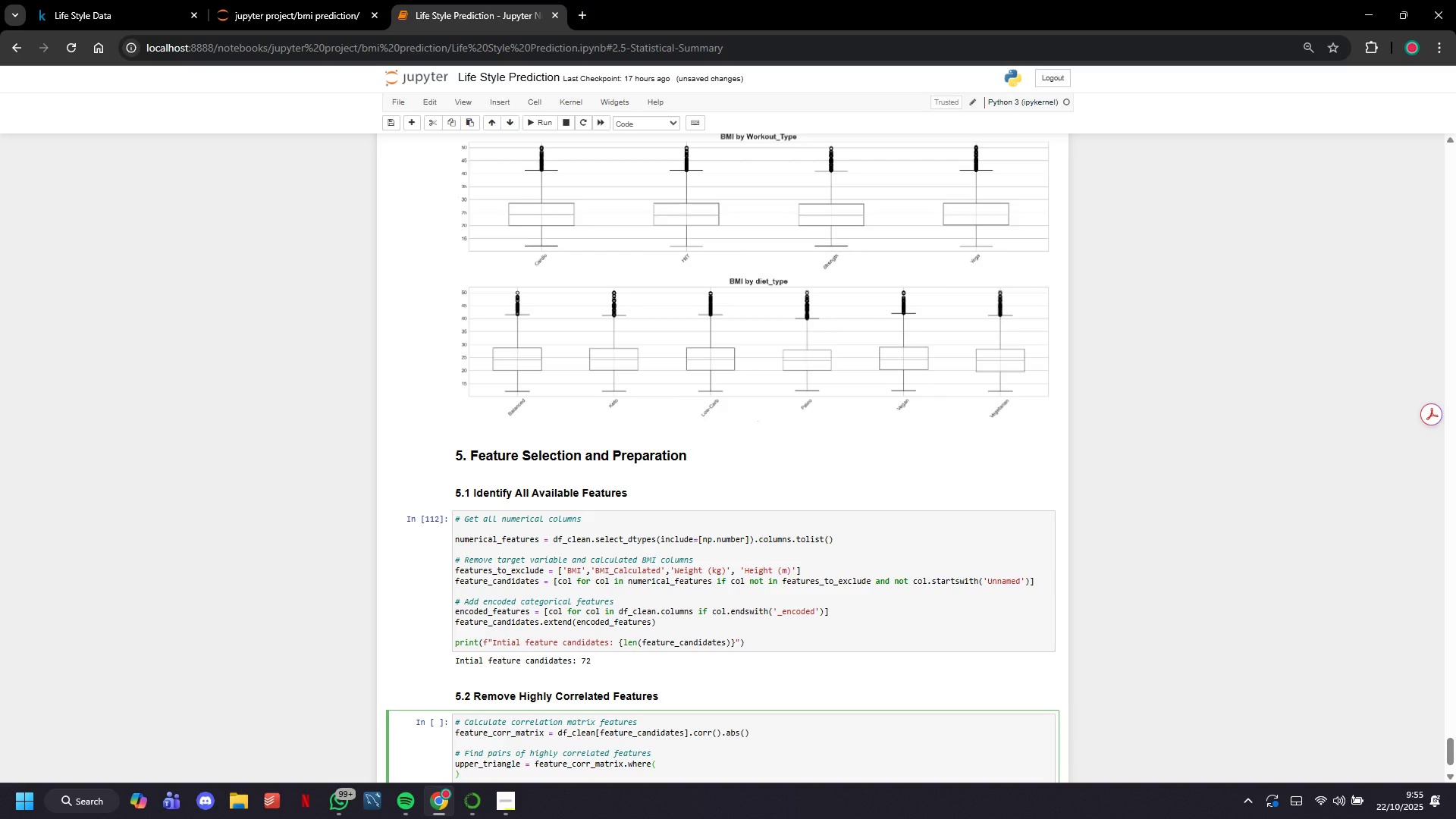 
key(Backspace)
 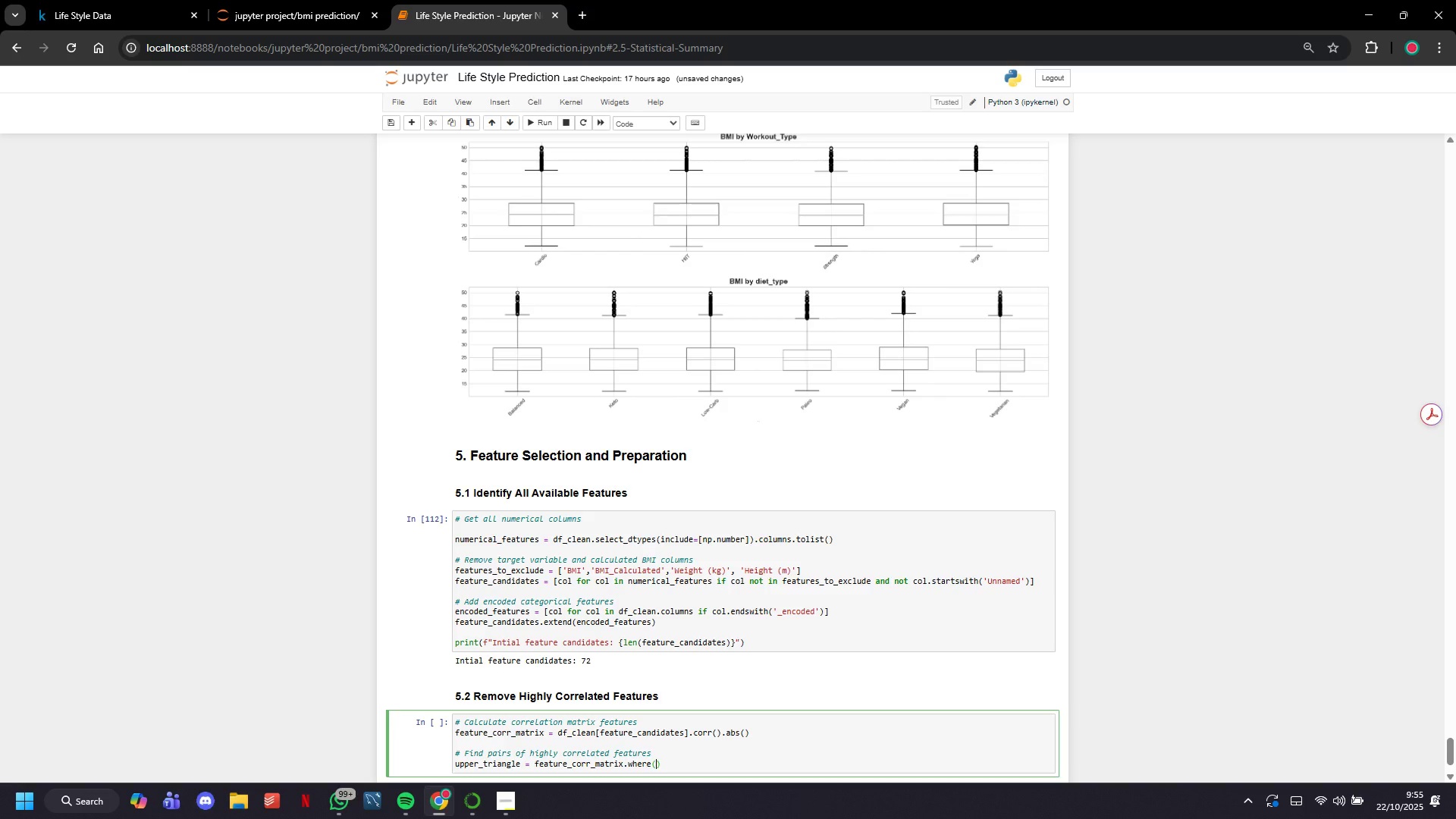 
key(Enter)
 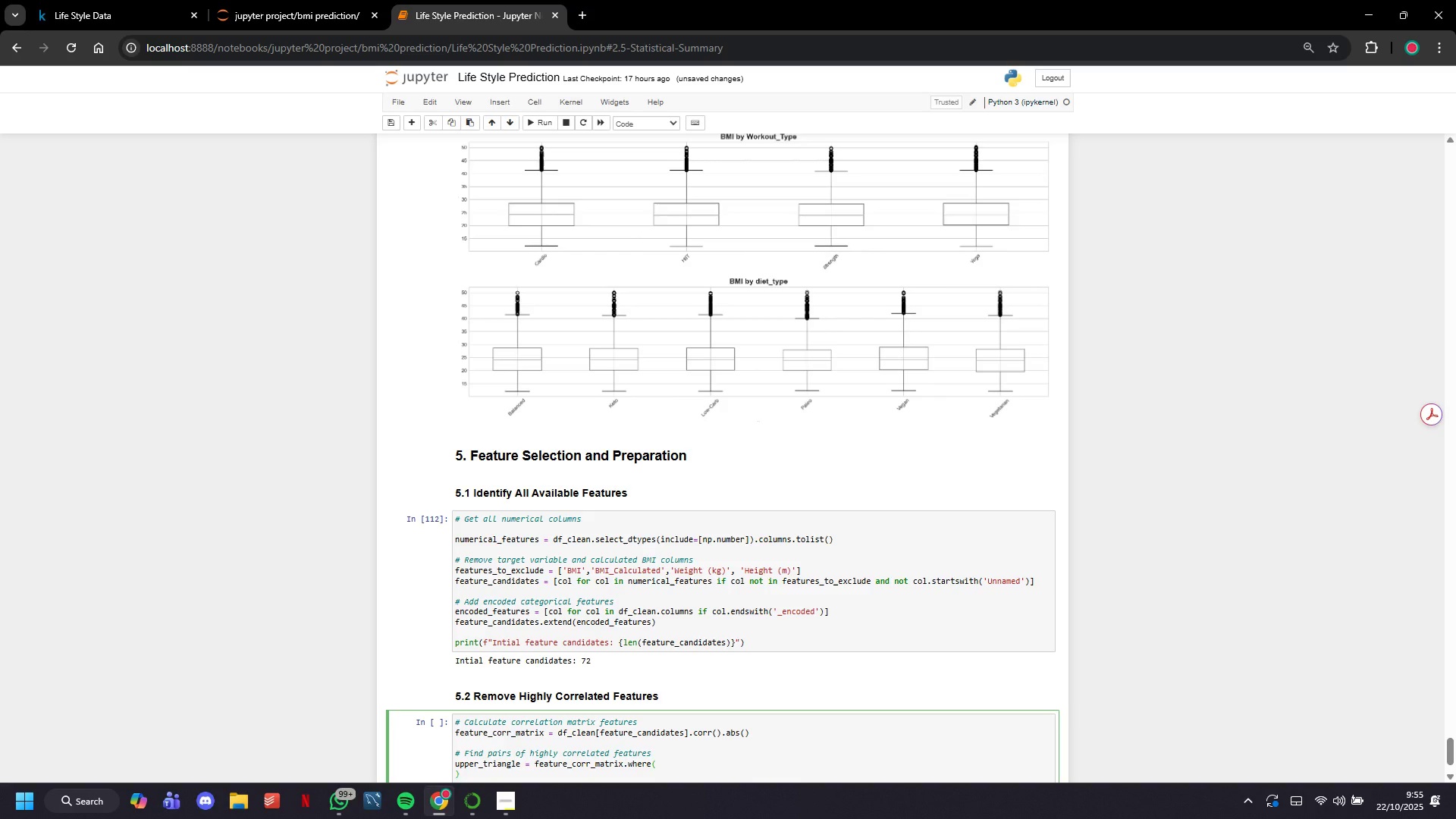 
key(Tab)
key(Backspace)
key(Backspace)
type(np.triu(np.ones(ge)
key(Backspace)
key(Backspace)
type(feature_corr_matrix.shape)
 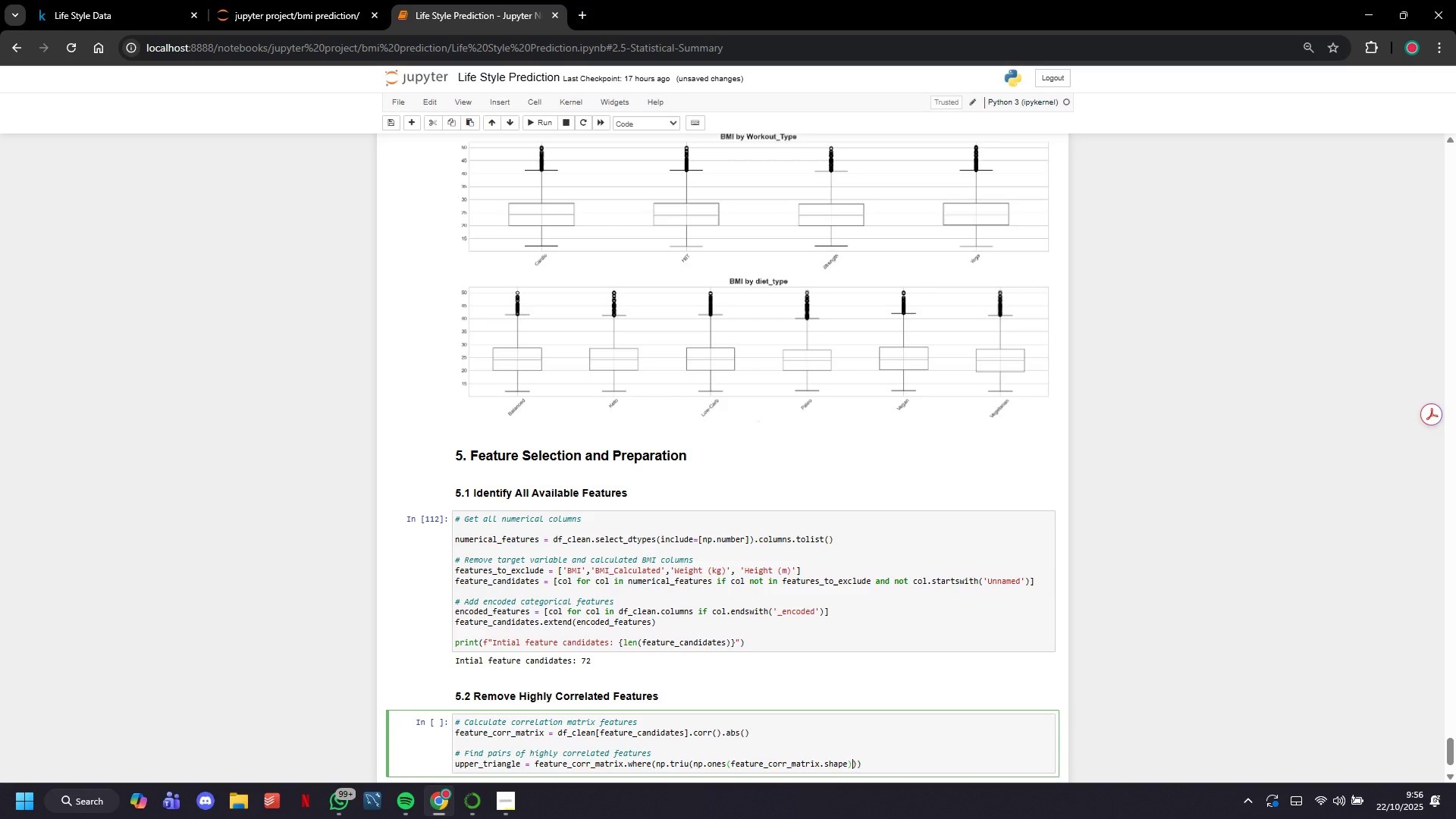 
 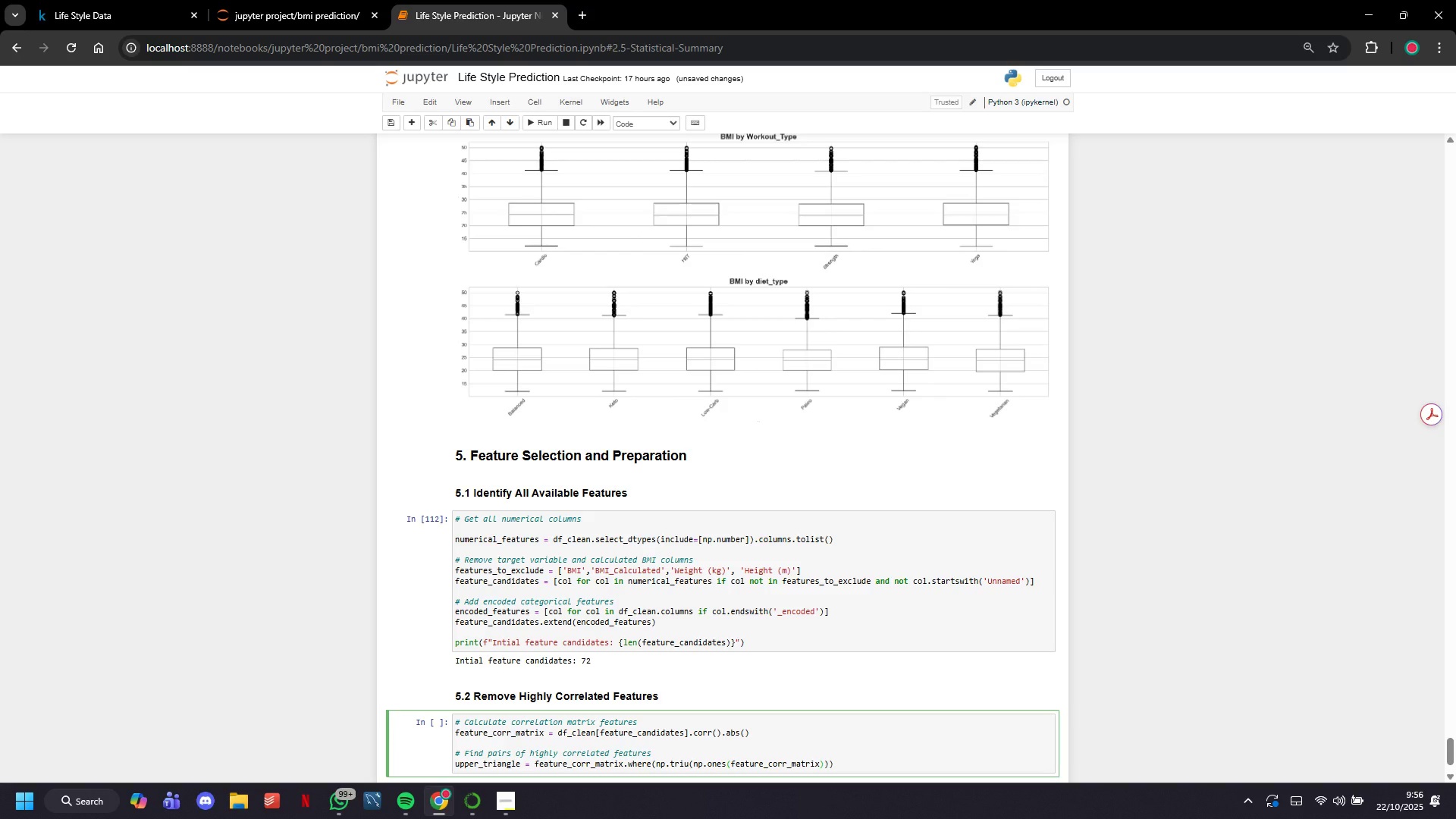 
key(ArrowRight)
 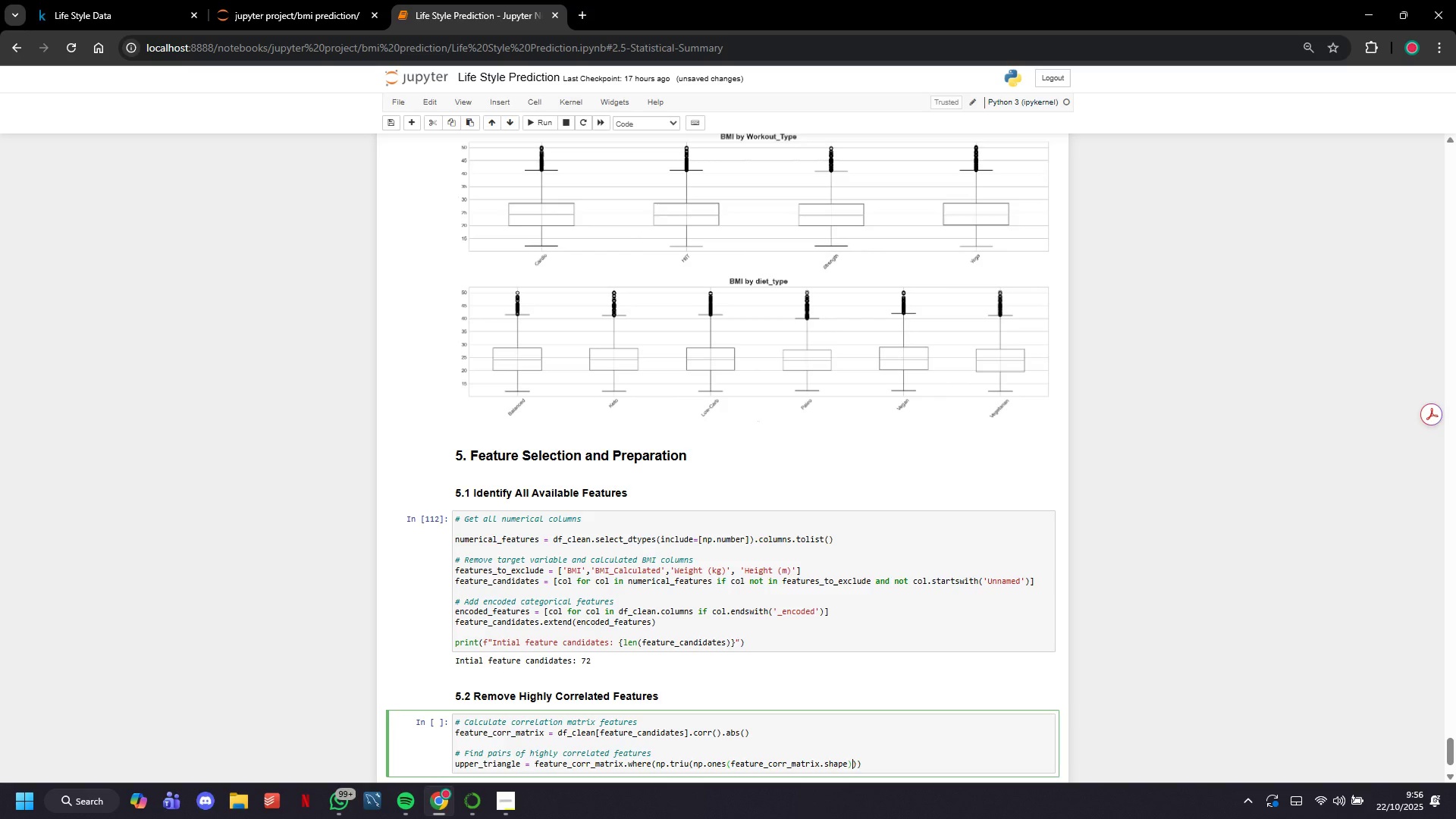 
key(Comma)
 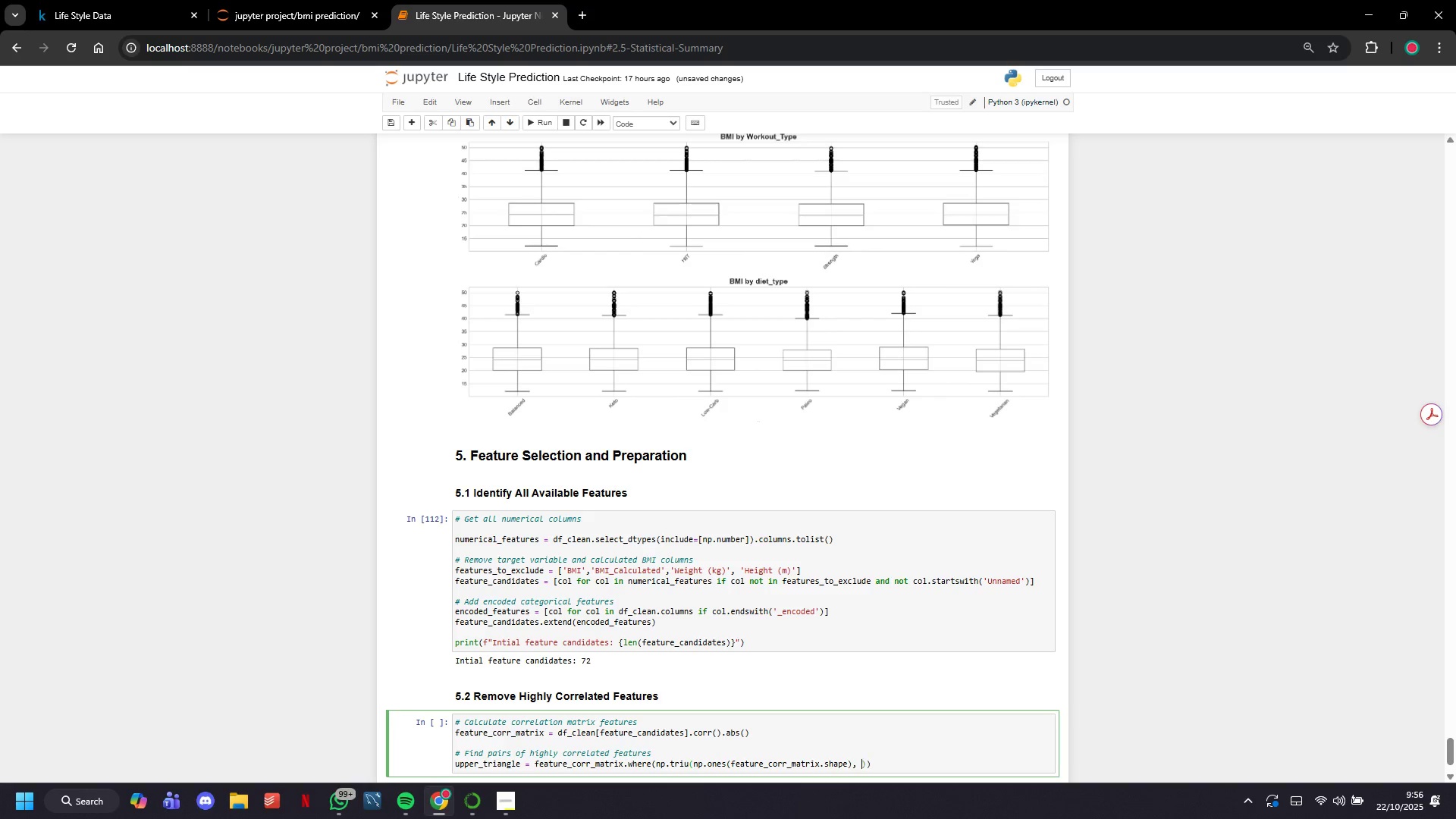 
key(Space)
 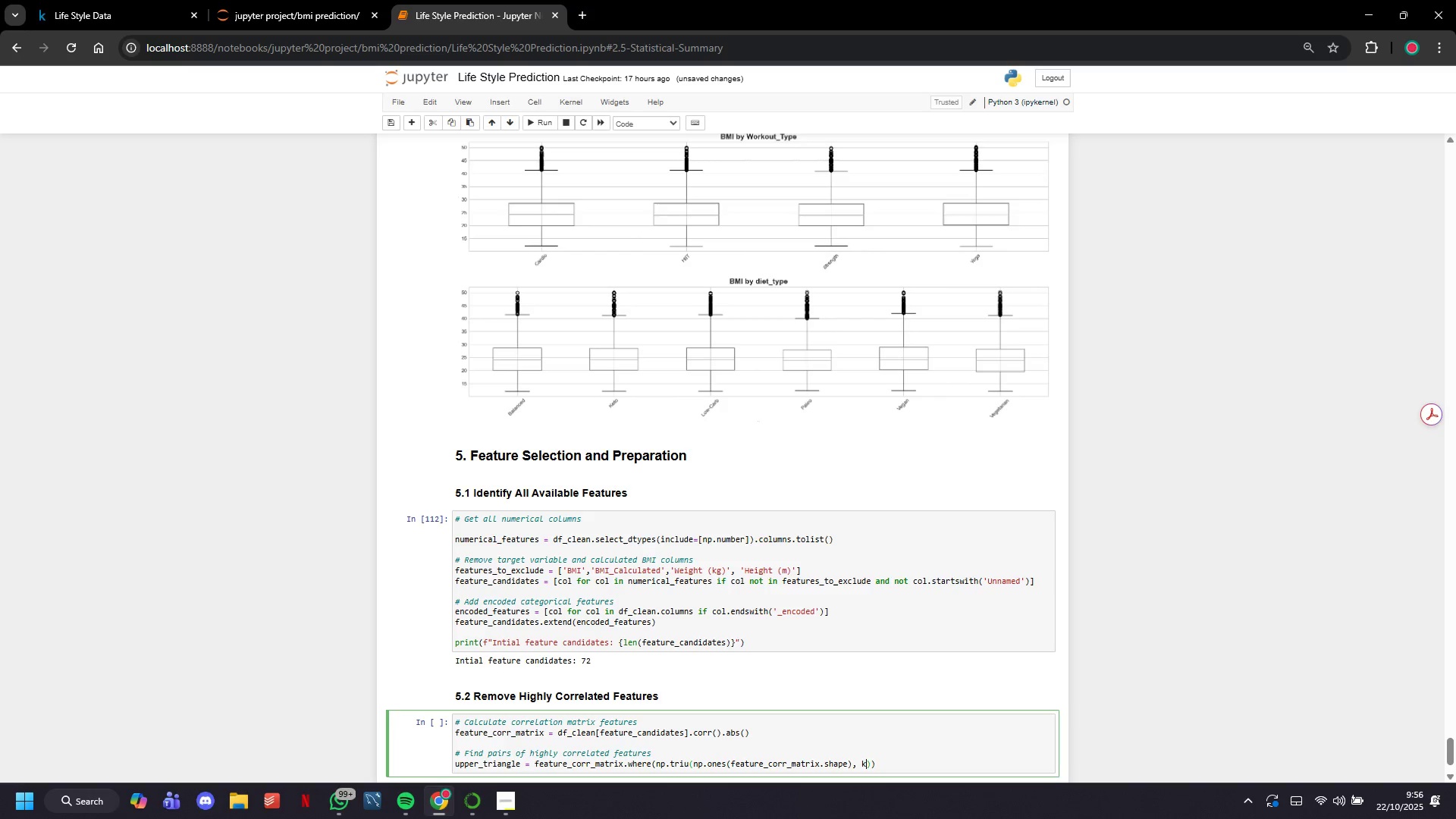 
key(K)
 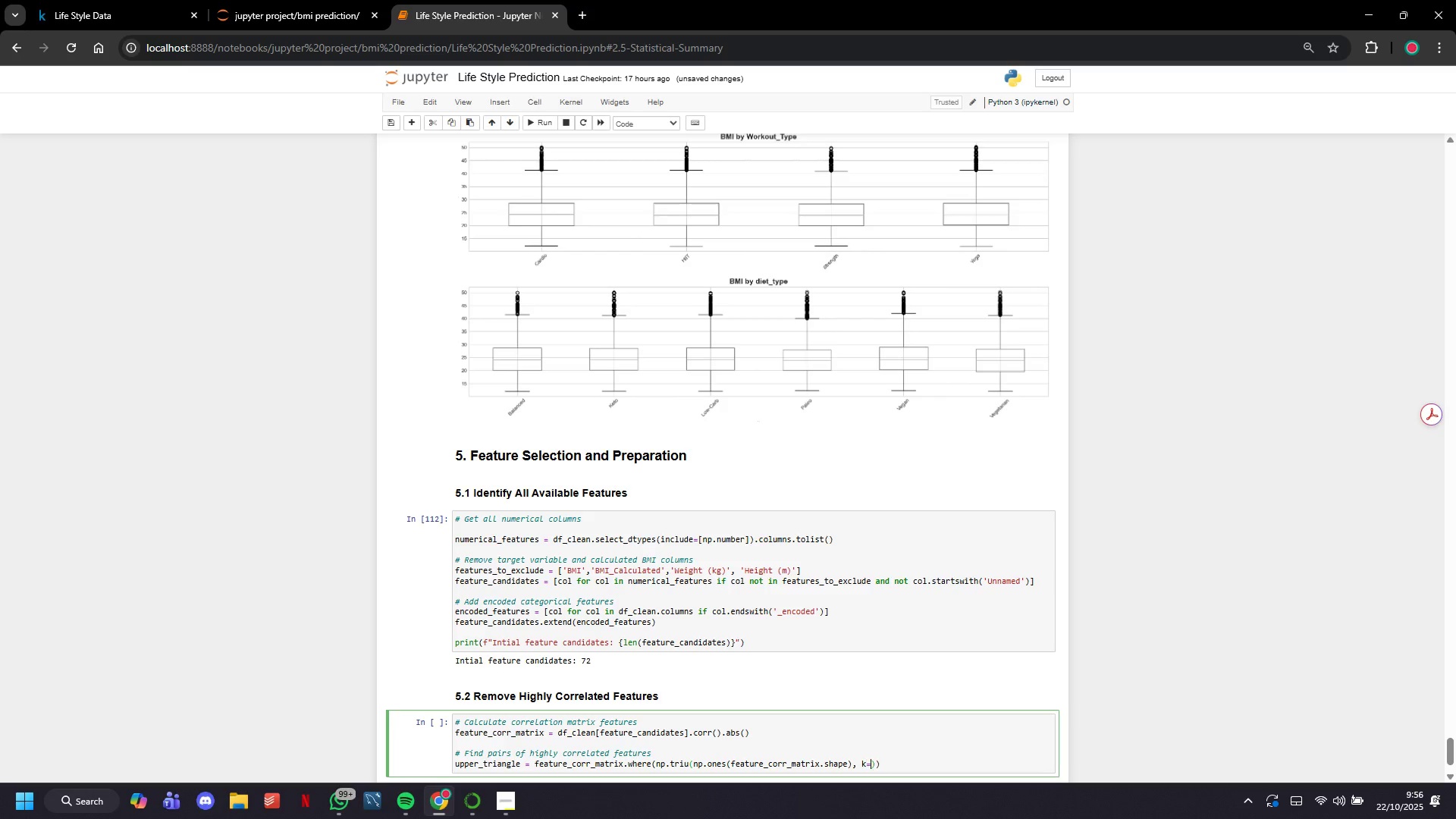 
key(Equal)
 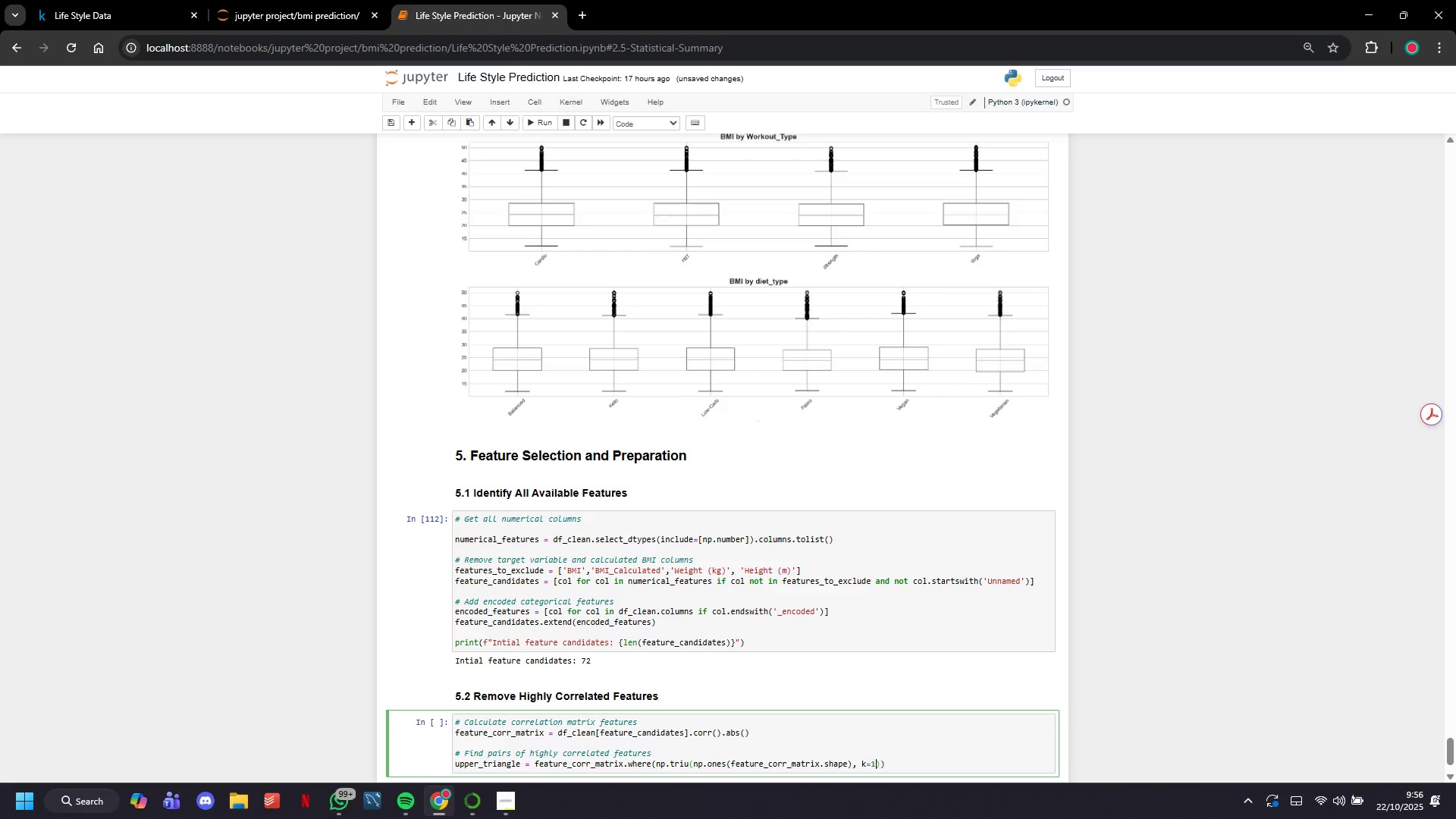 
key(1)
 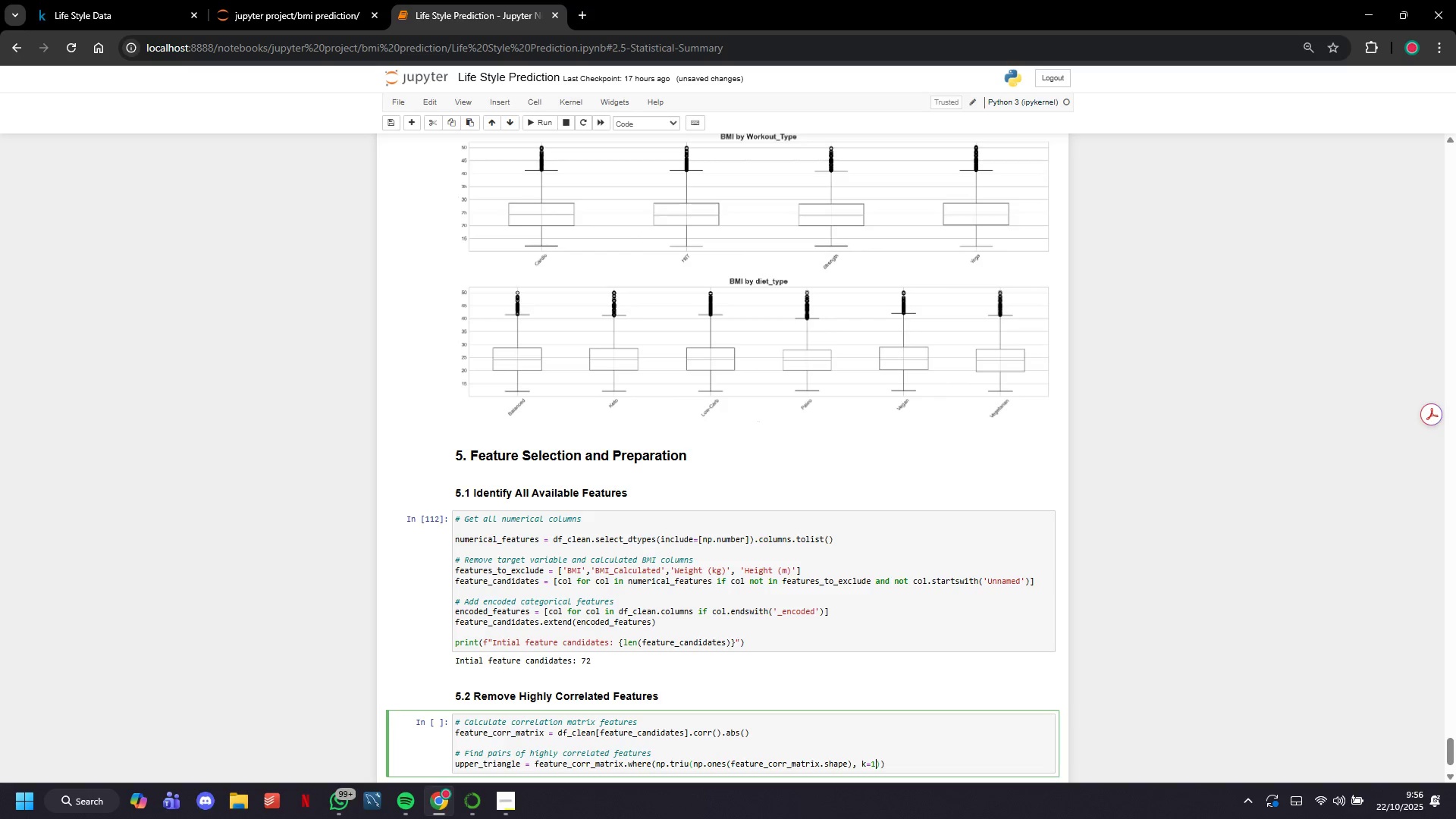 
key(ArrowRight)
 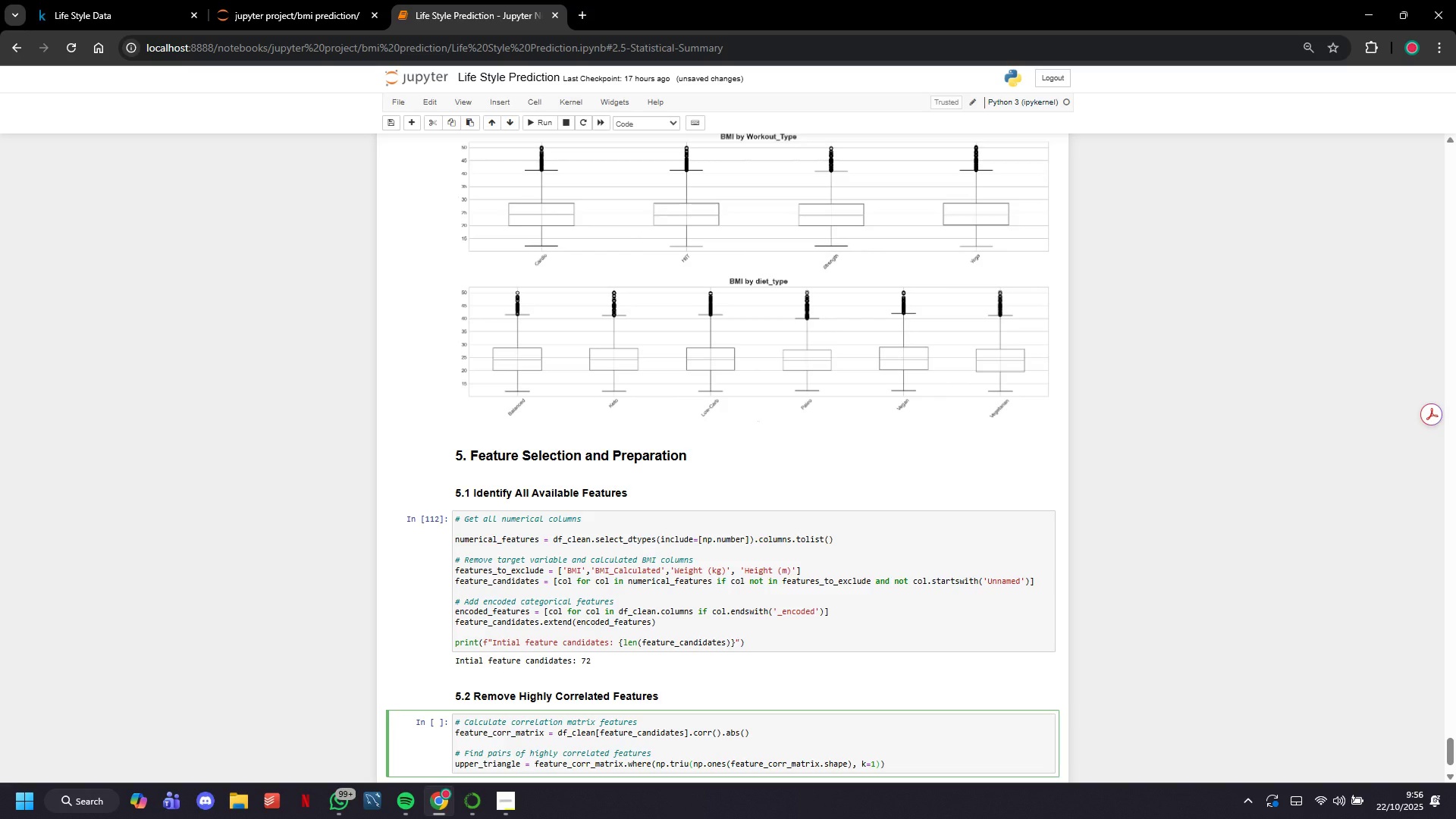 
wait(5.23)
 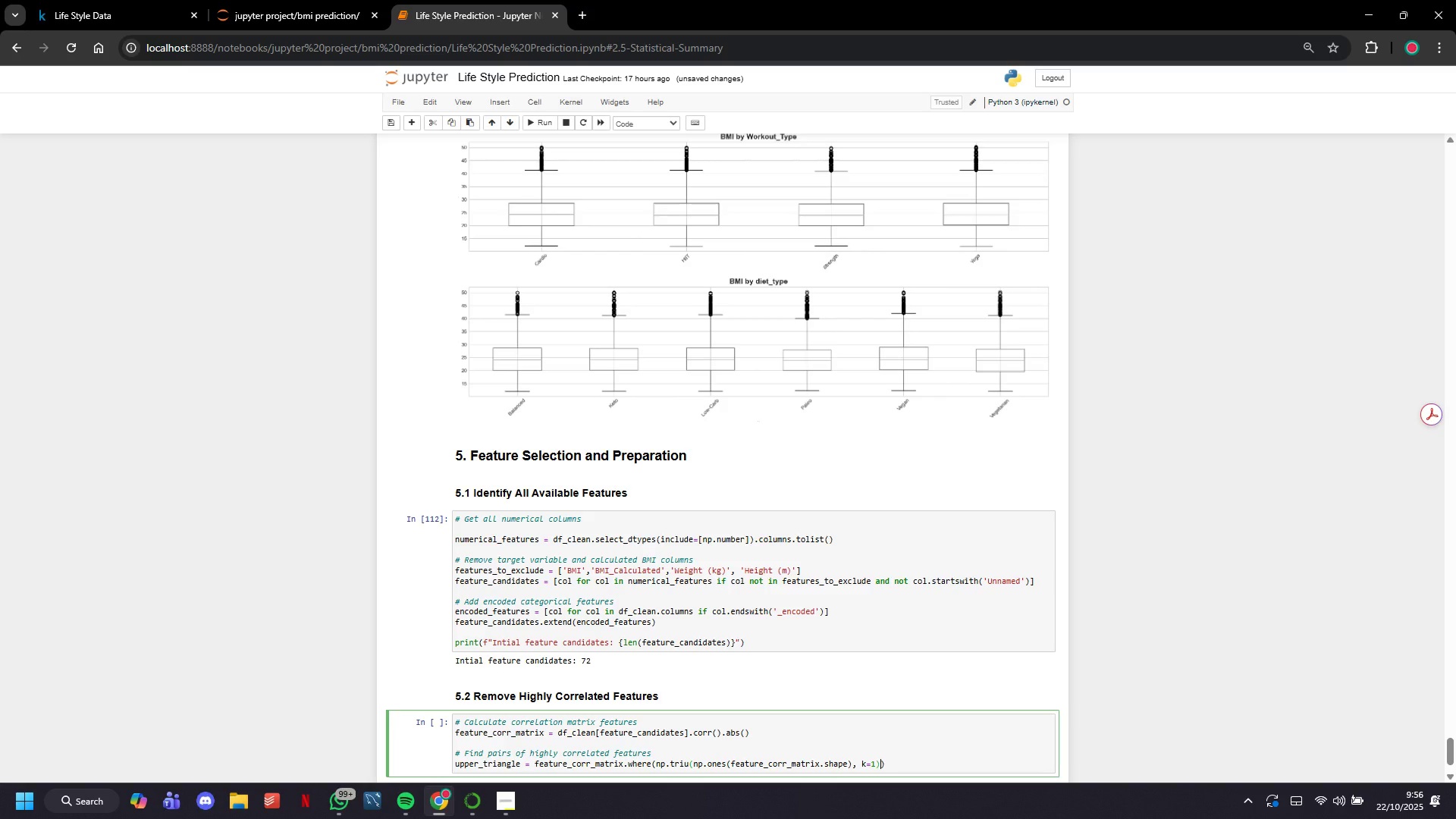 
type(s)
key(Backspace)
type(astype(bool)
 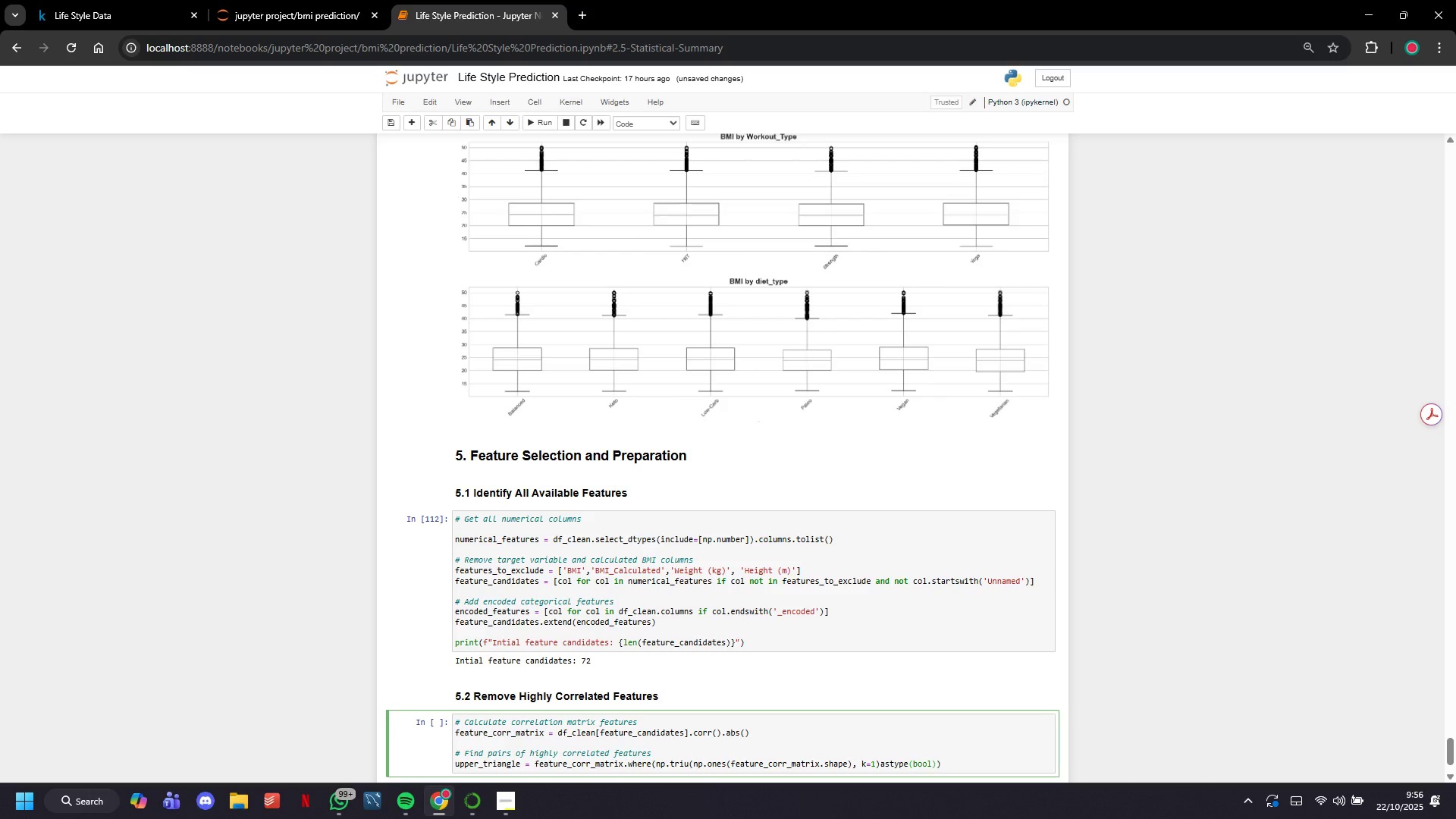 
key(ArrowRight)
 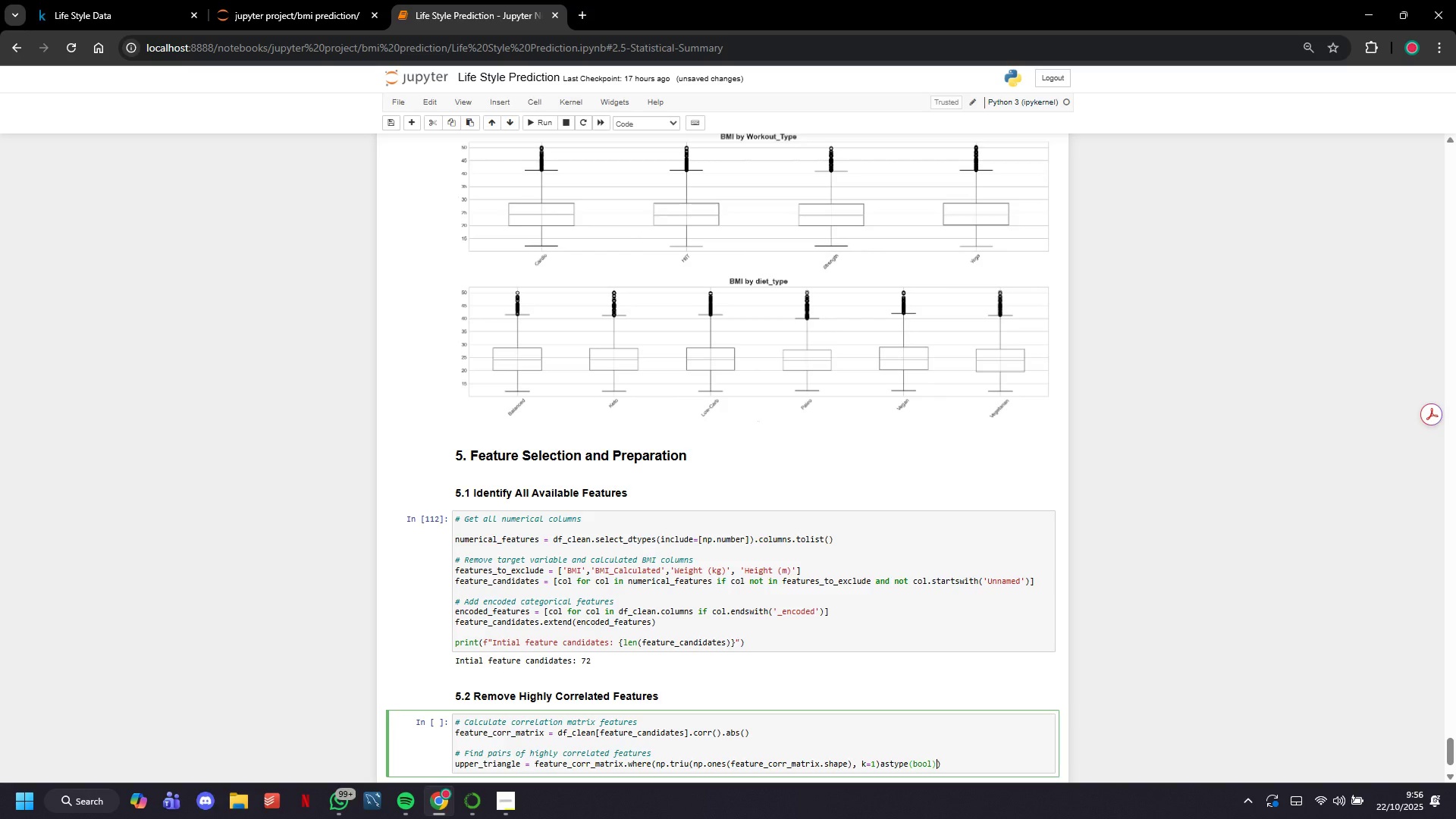 
key(ArrowRight)
 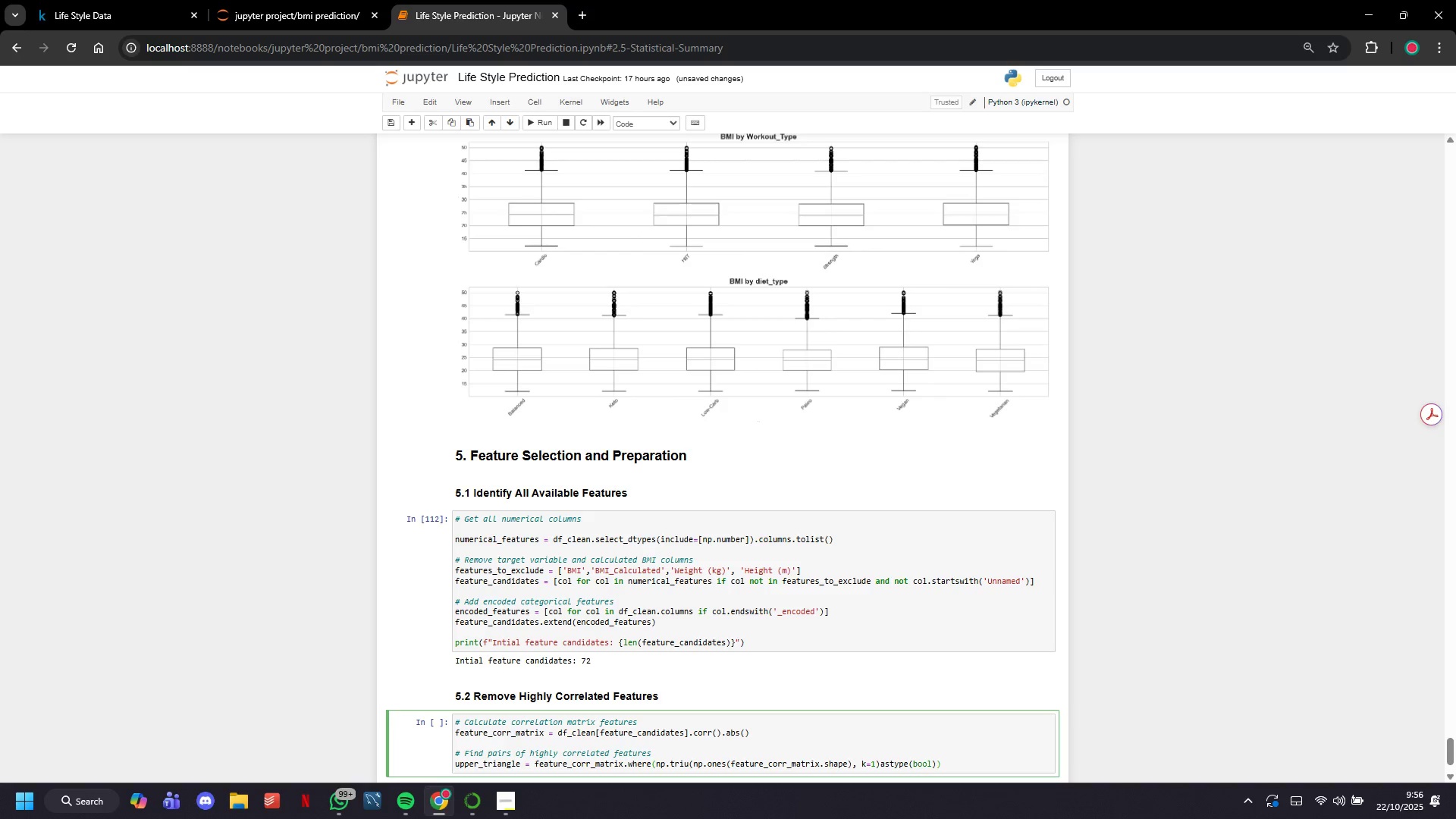 
key(Enter)
 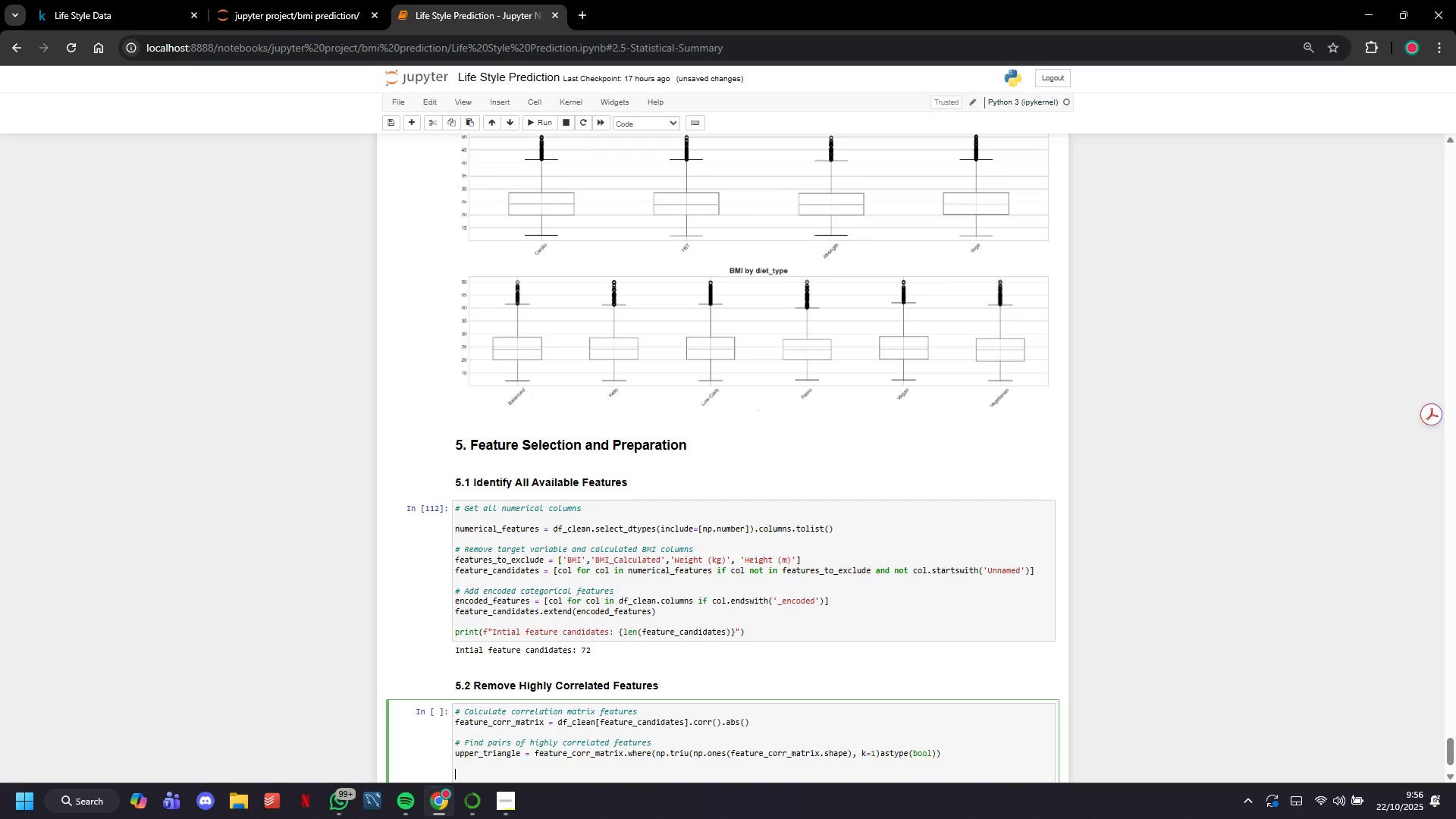 
key(Enter)
 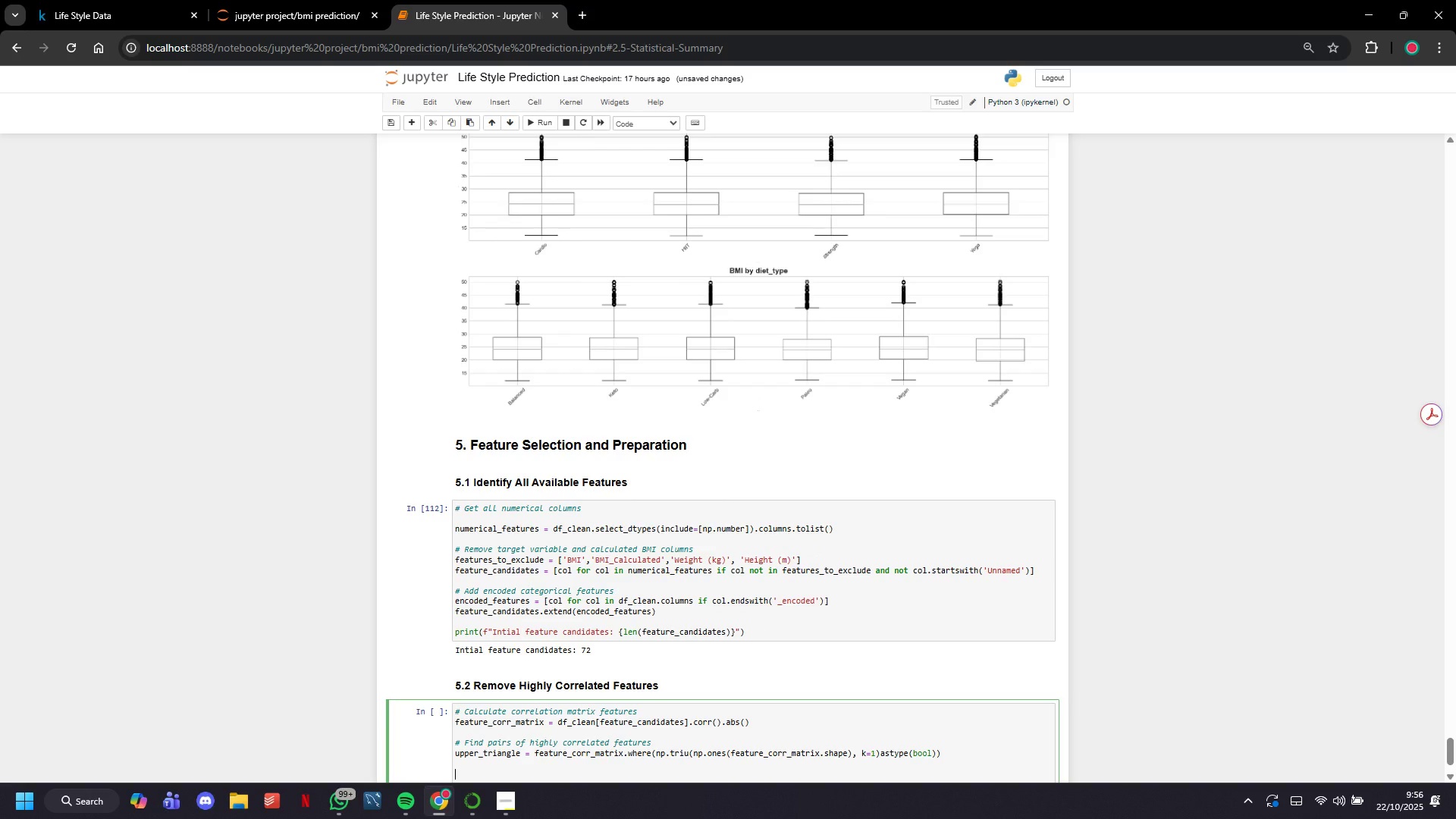 
type(# Drop features with correlation > 0.95)
 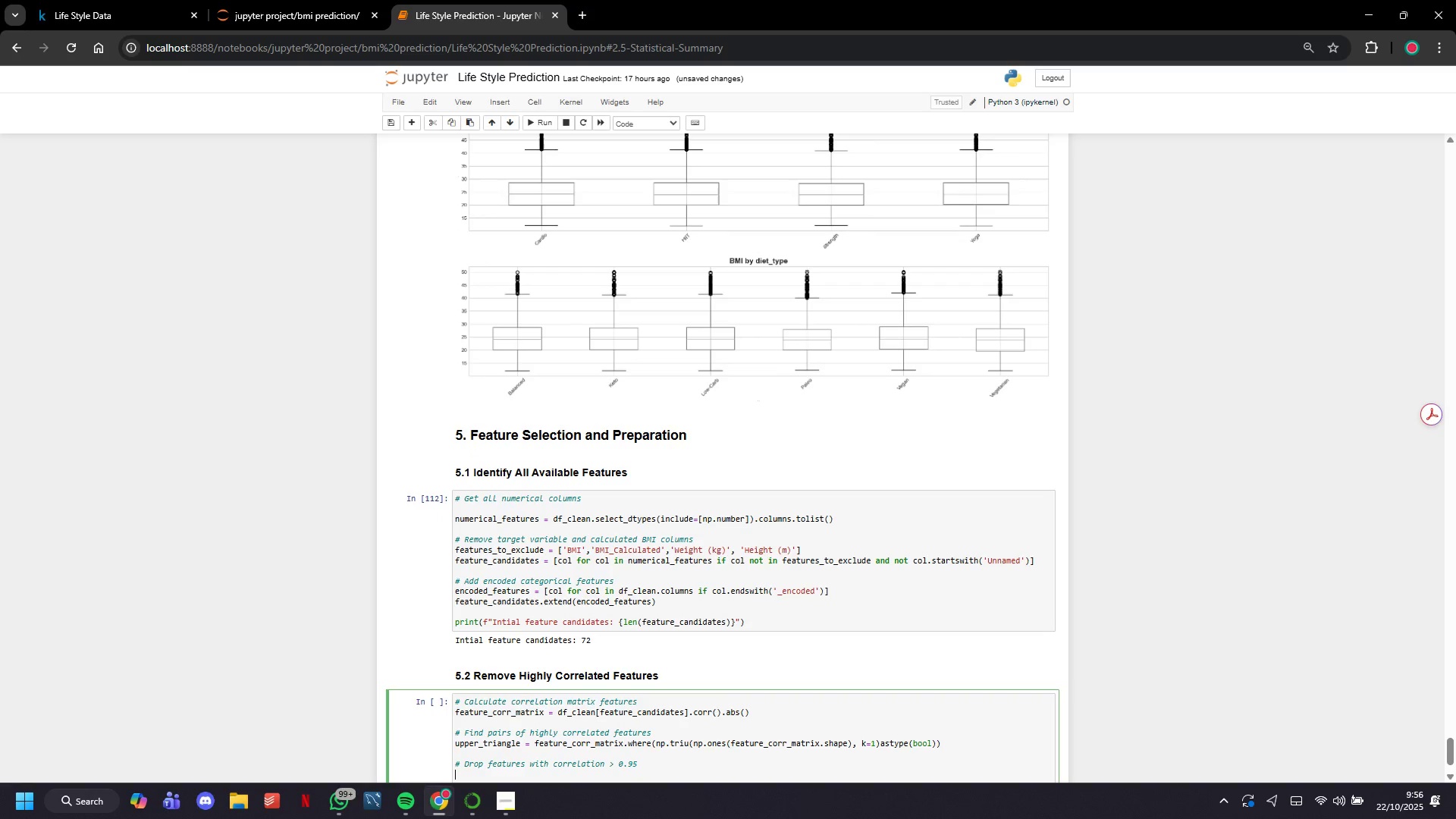 
 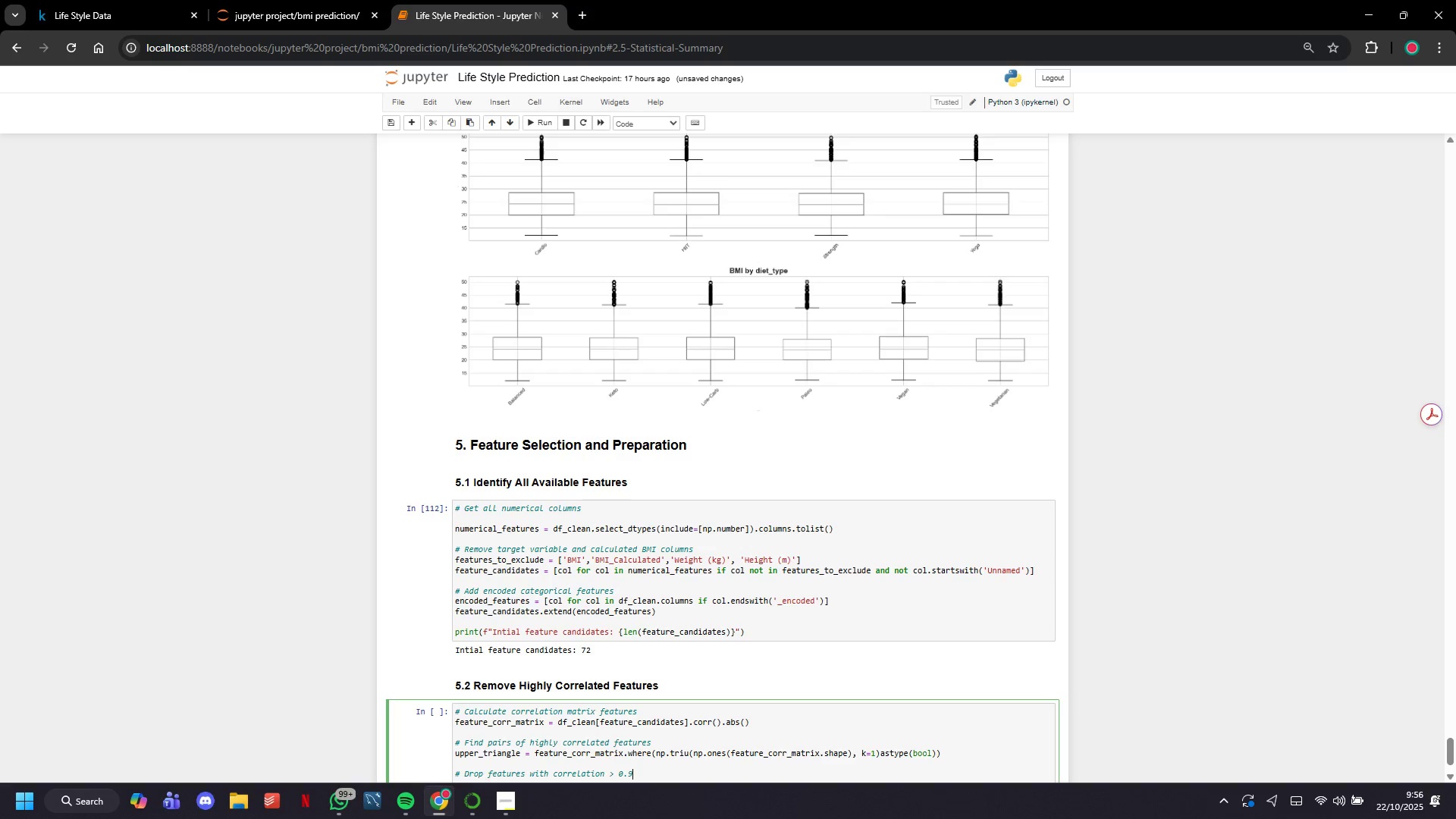 
key(Enter)
 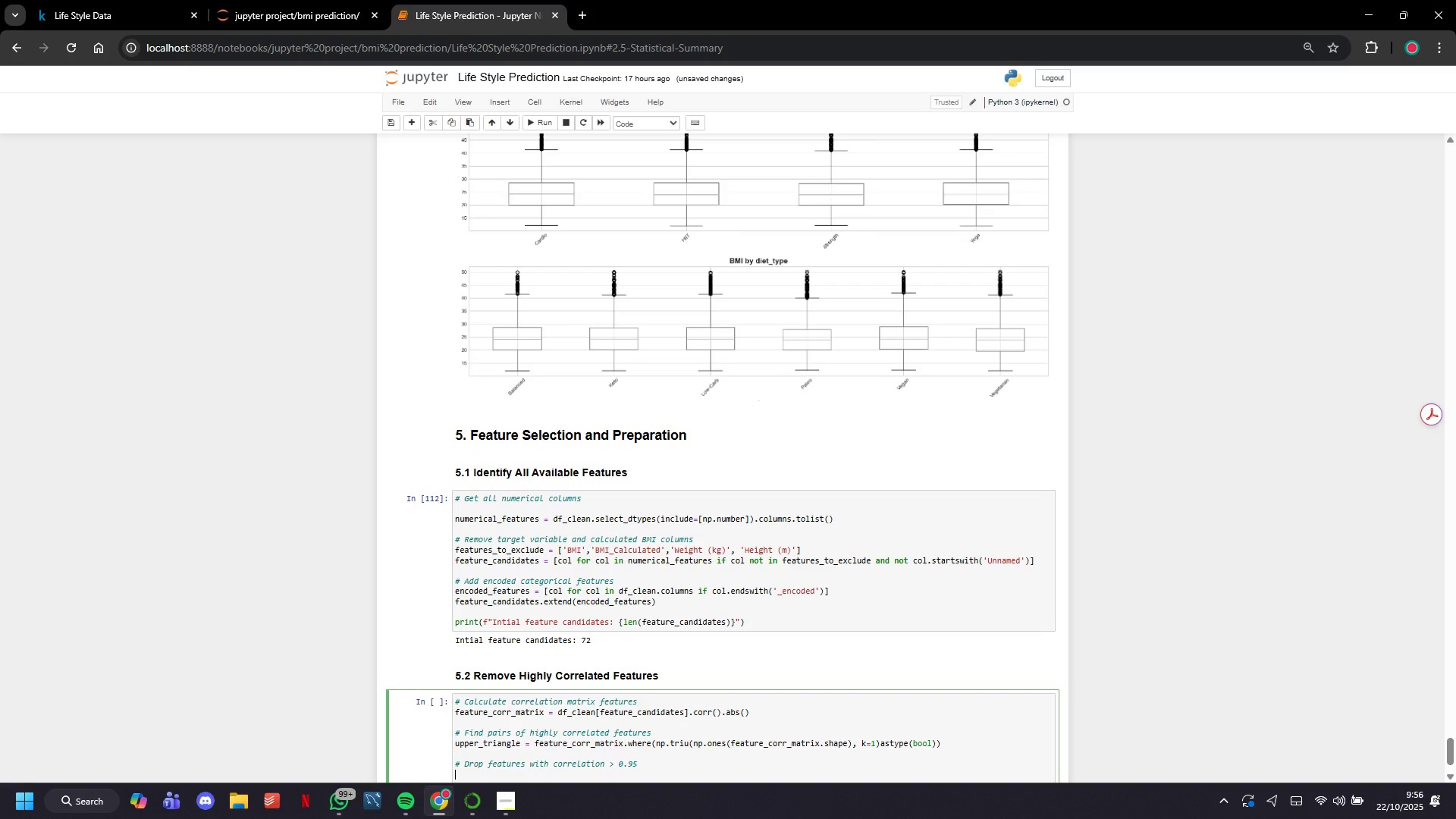 
type(to_drop = [column for columnn in upper_triangle)
 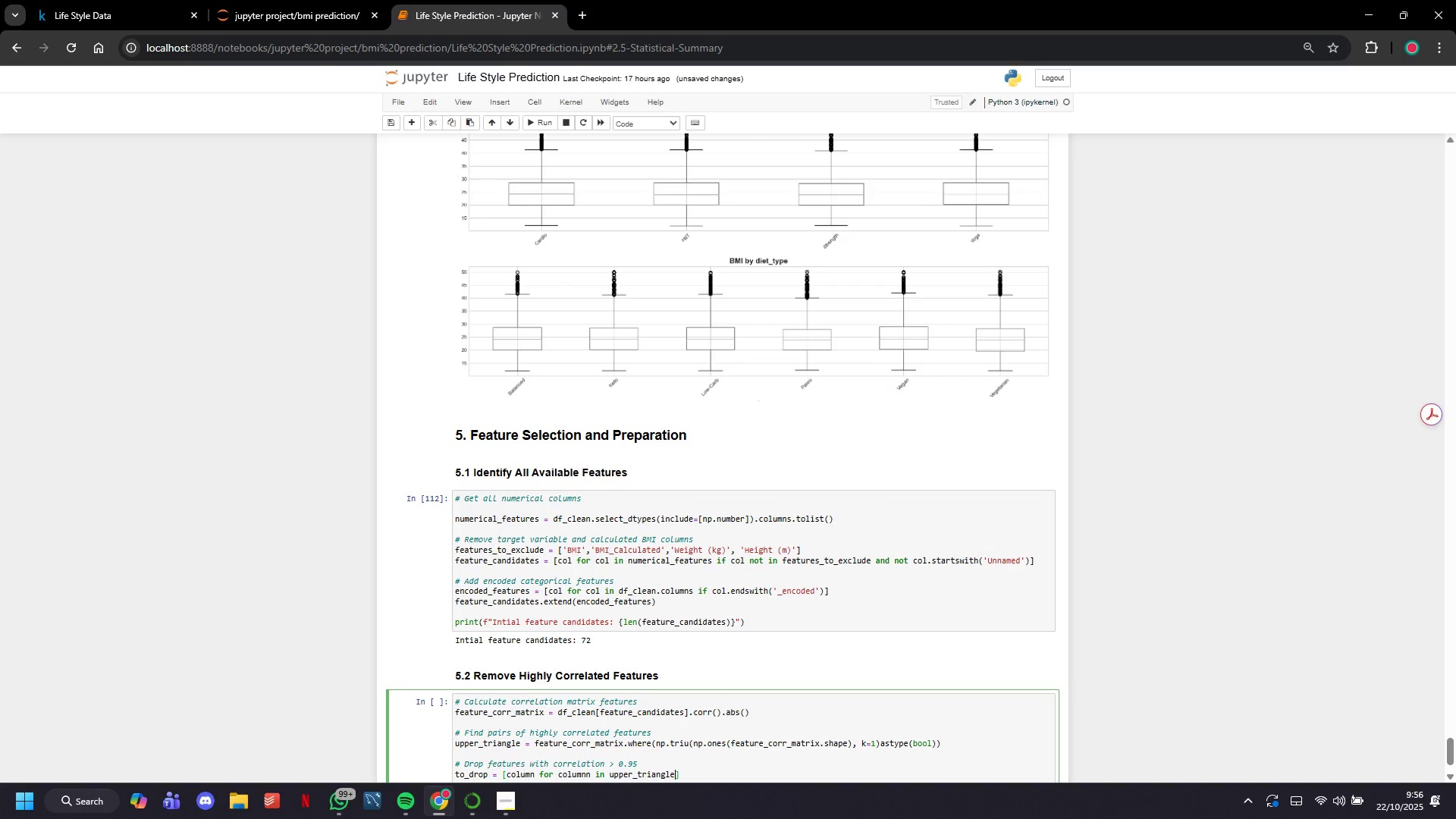 
type(.columns if any(upper_triangle)
 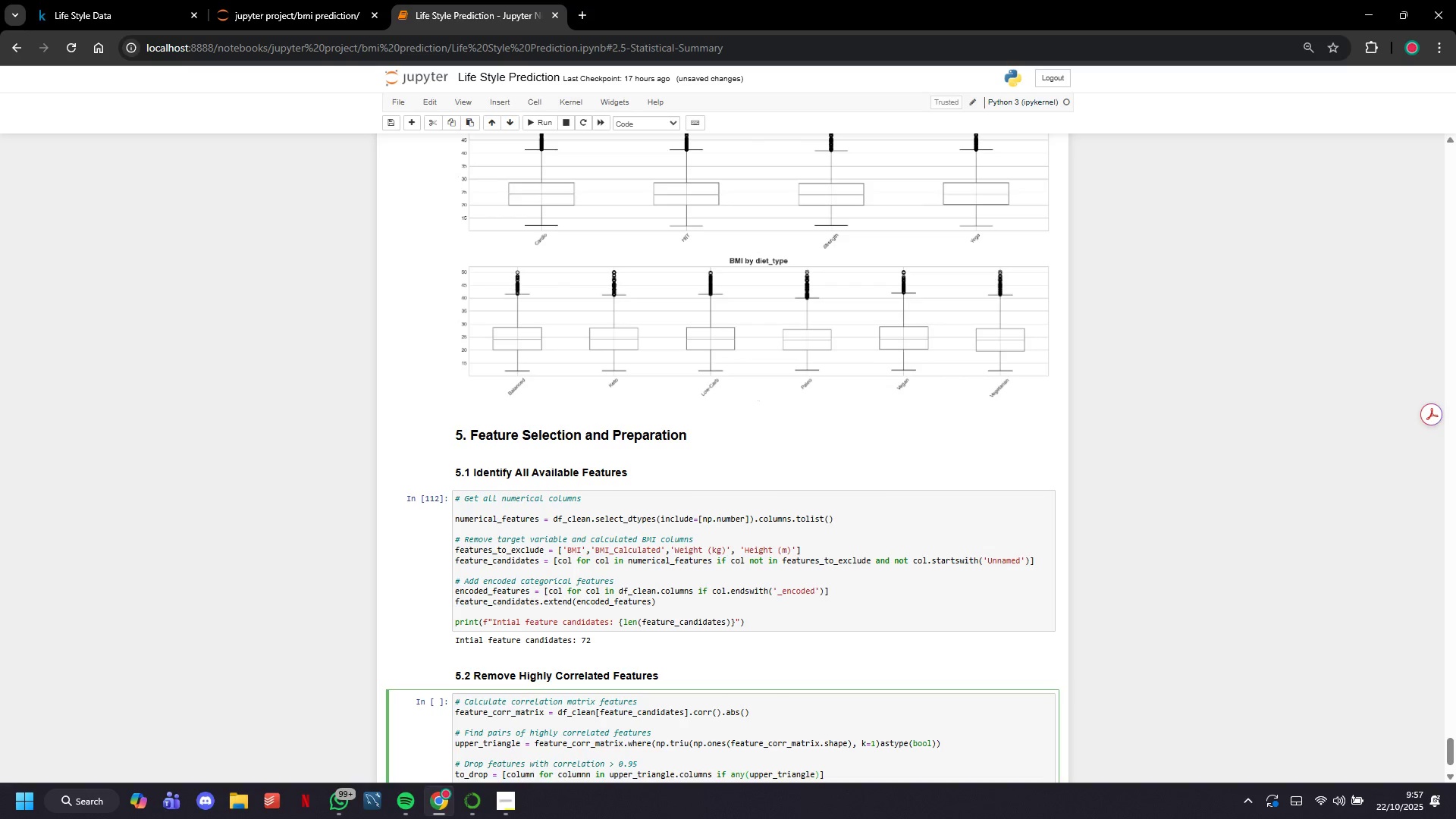 
type([column)
 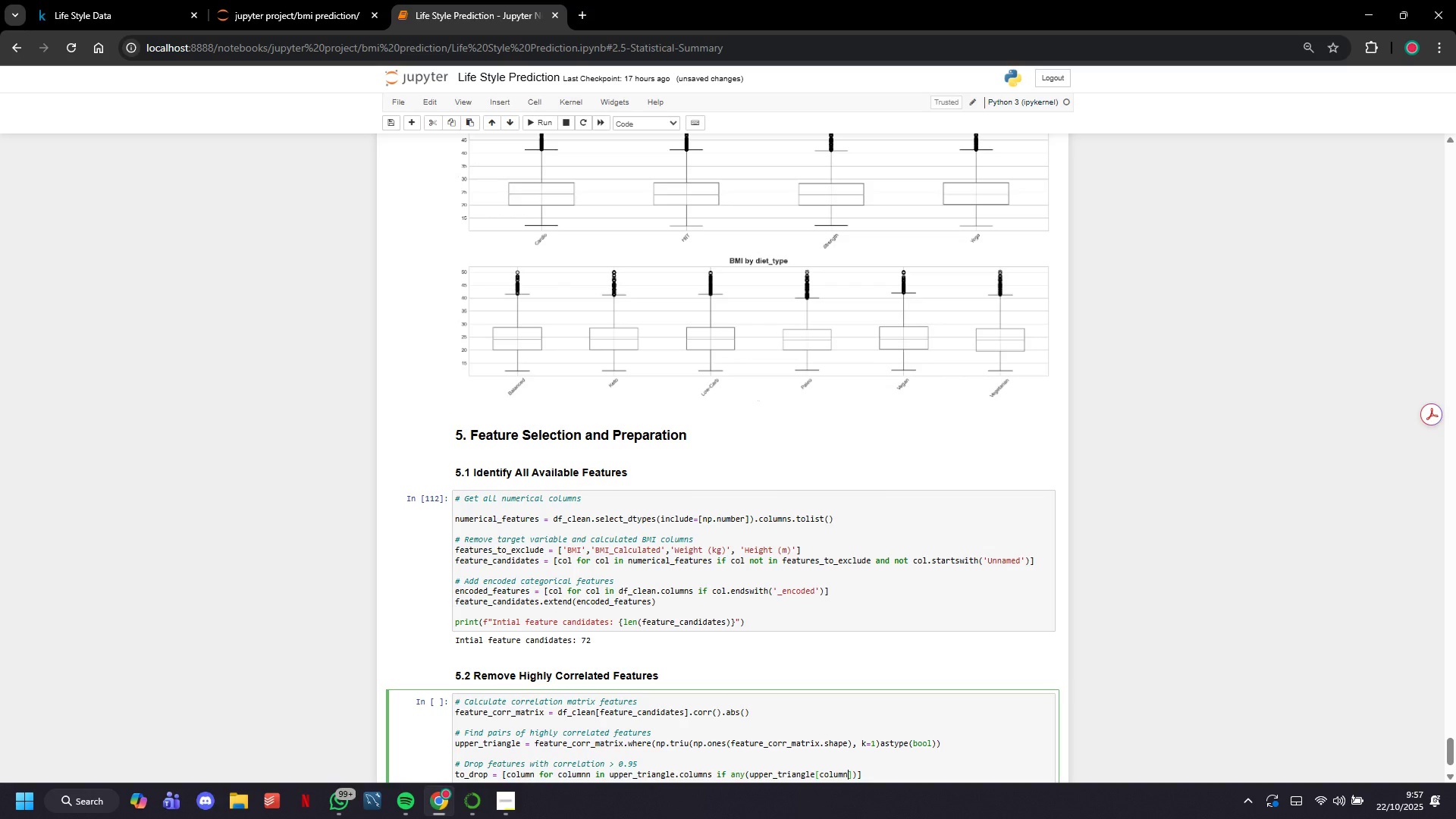 
key(ArrowRight)
 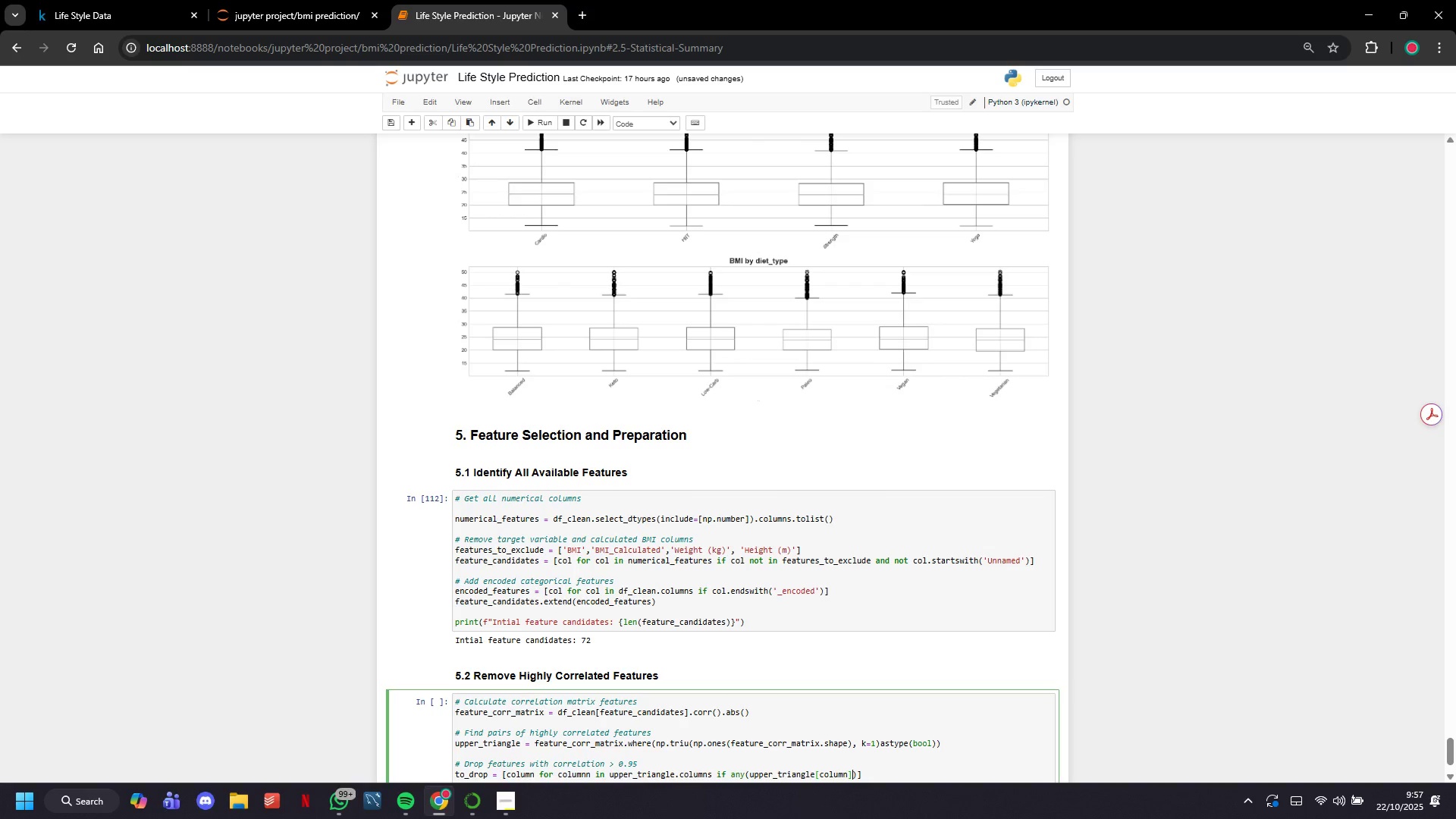 
type( > 0.95)
 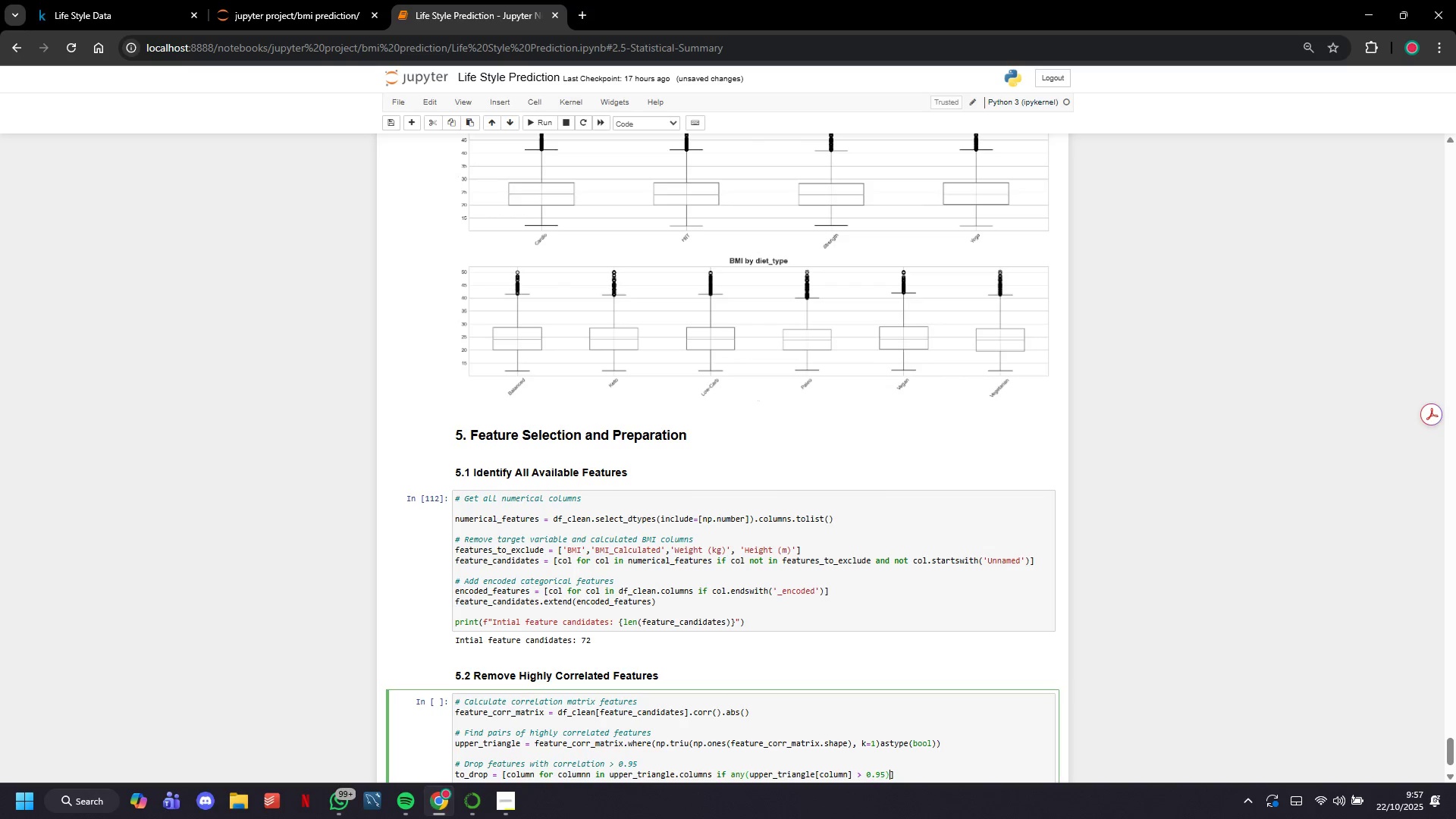 
 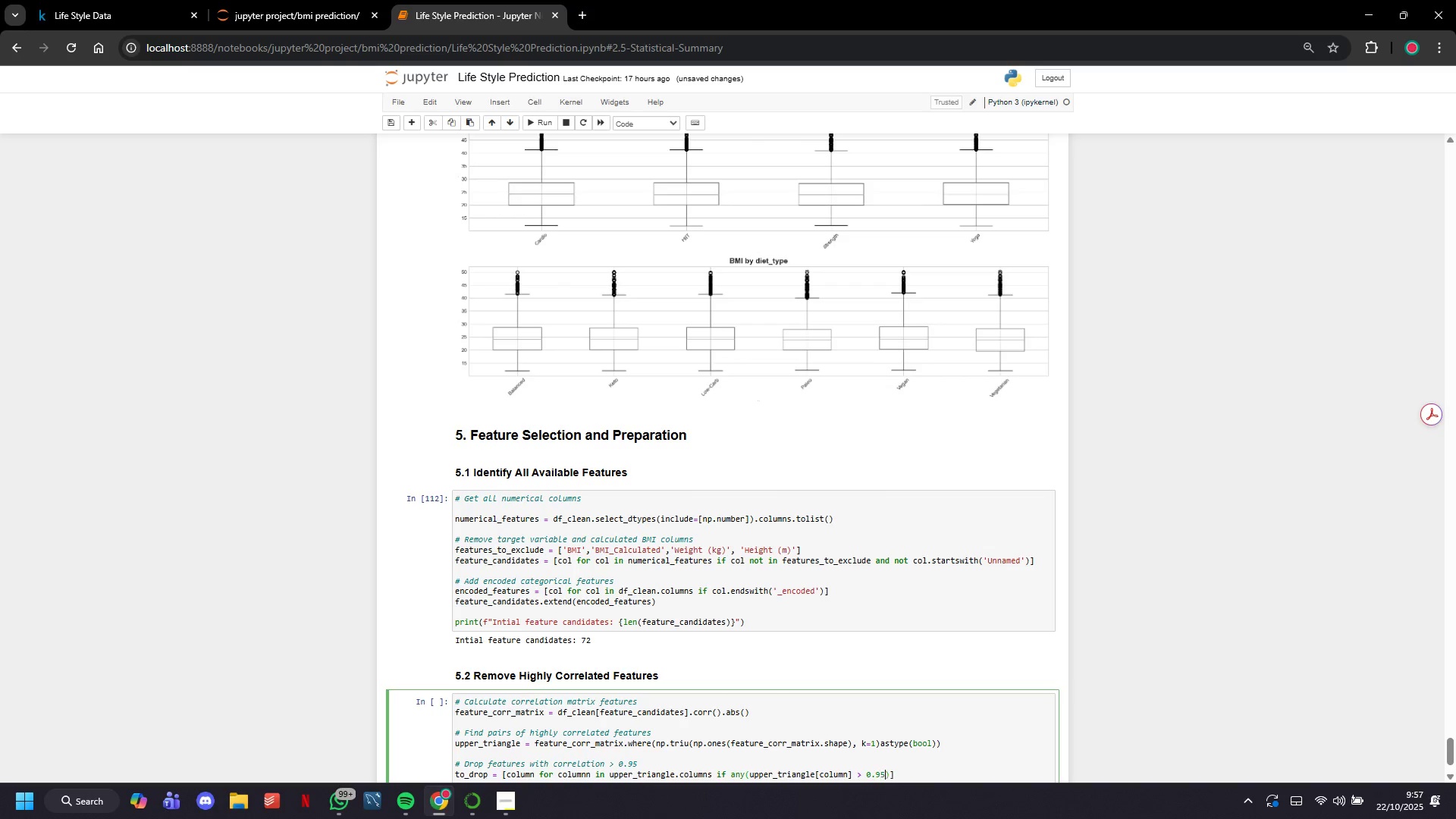 
key(ArrowRight)
 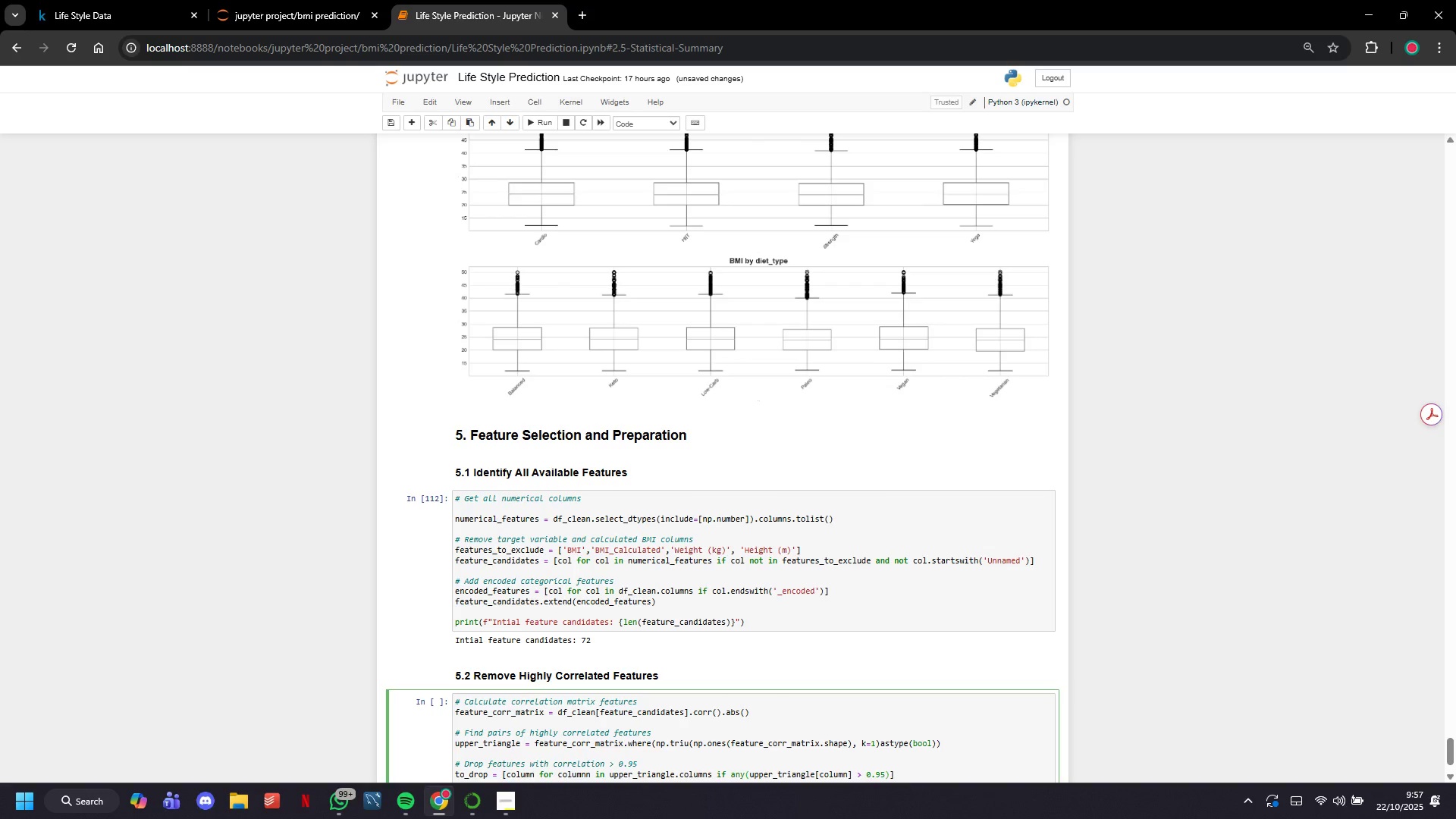 
key(ArrowRight)
 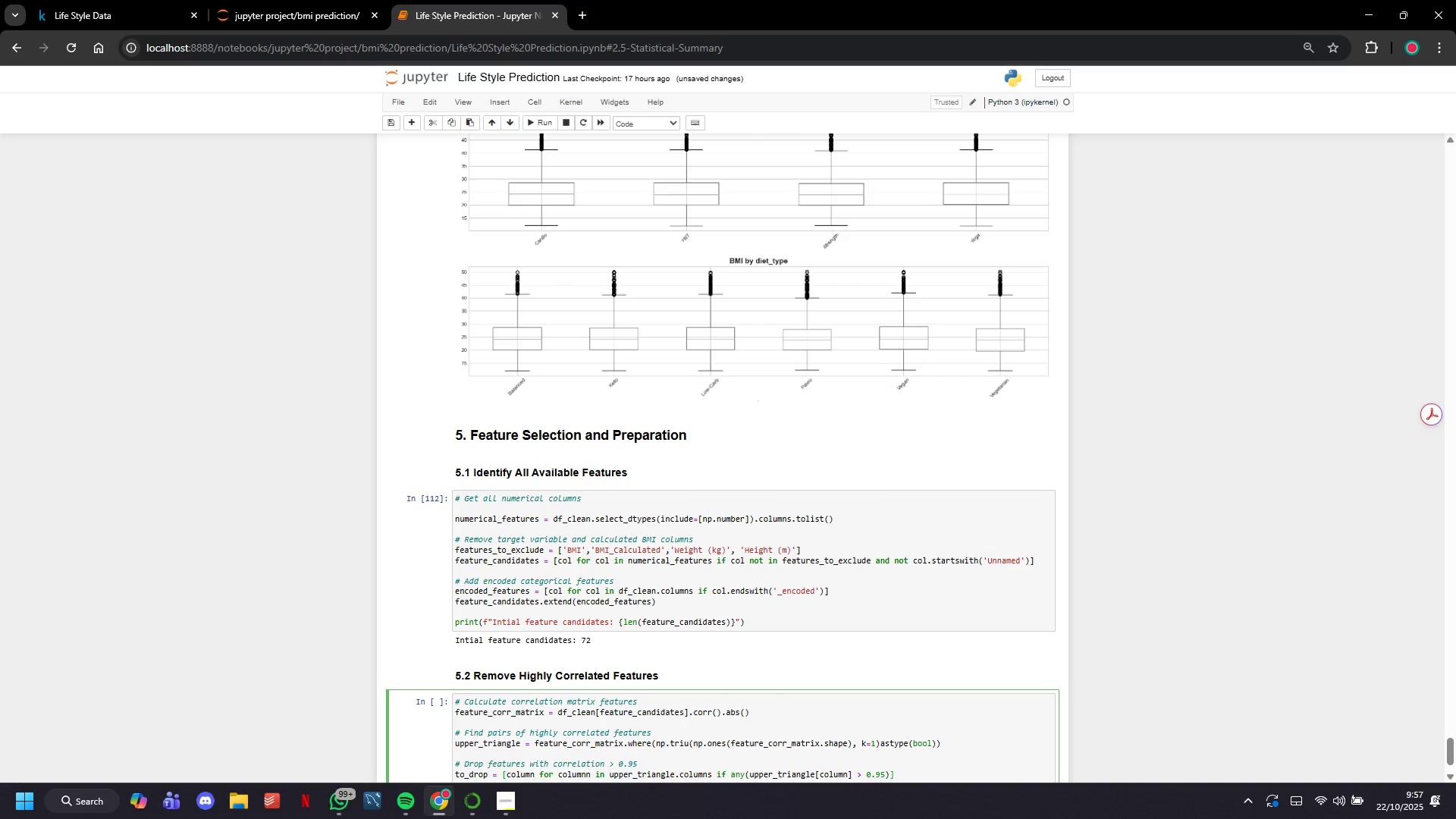 
key(Enter)
 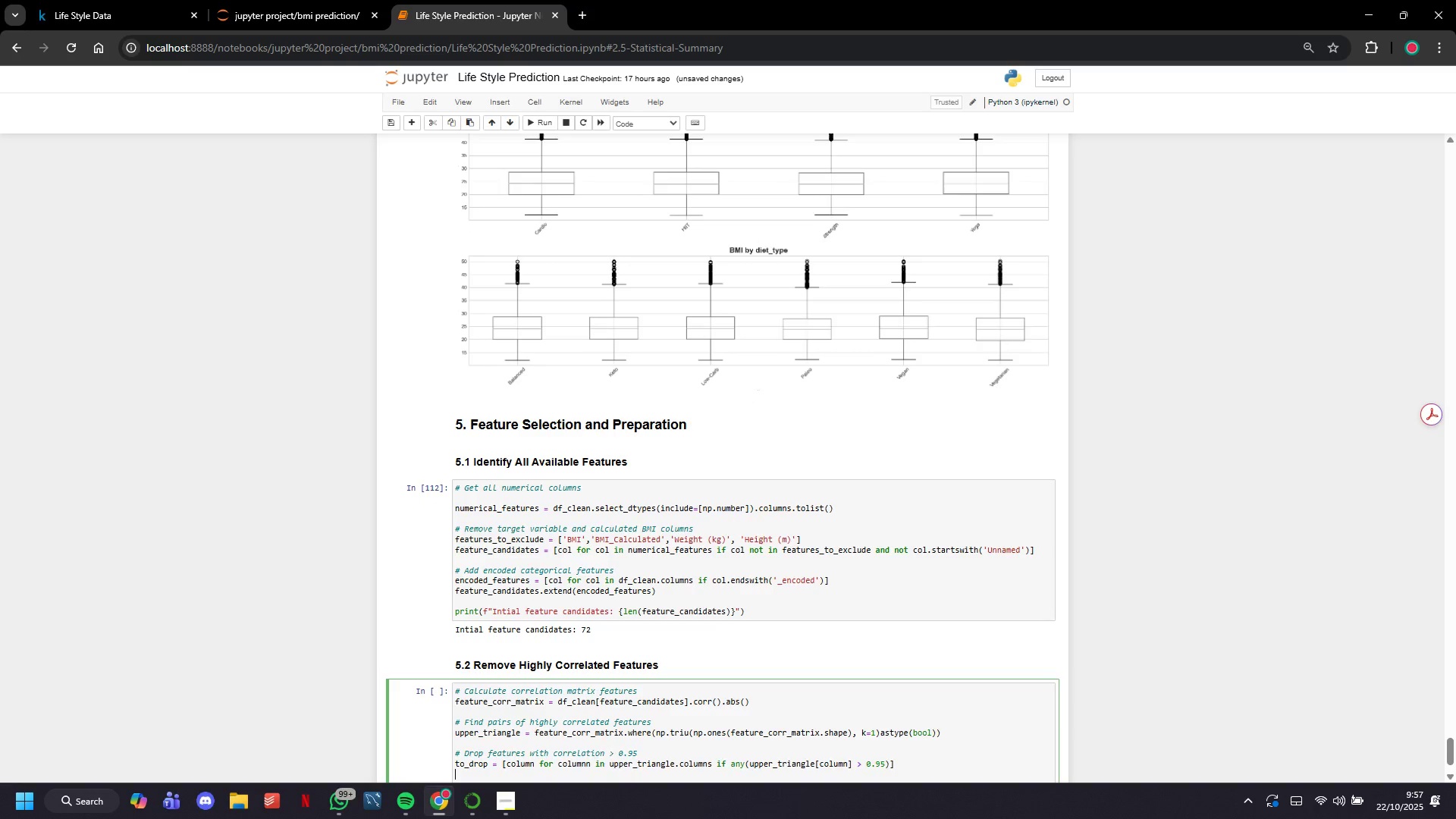 
key(Enter)
 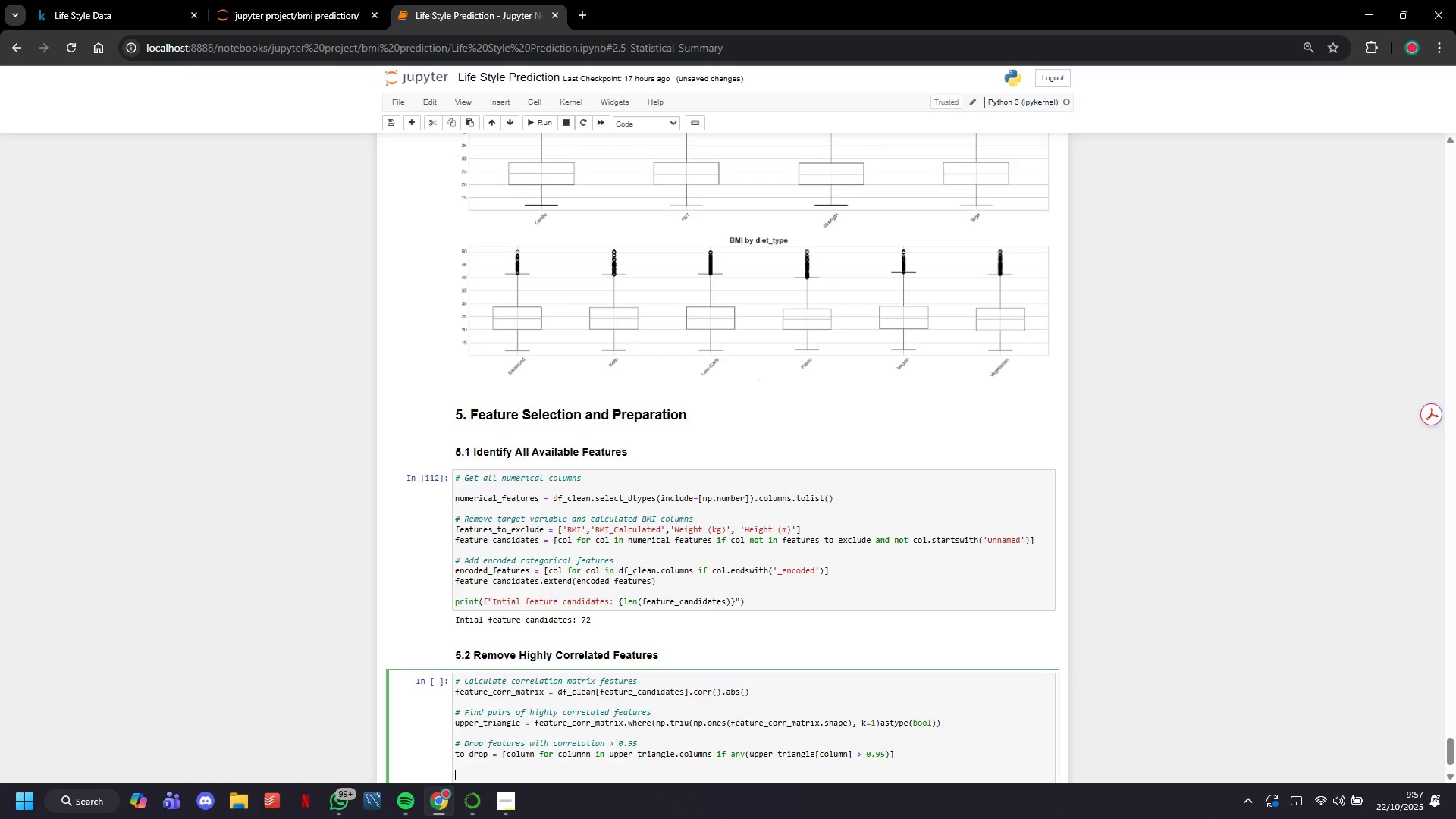 
wait(6.17)
 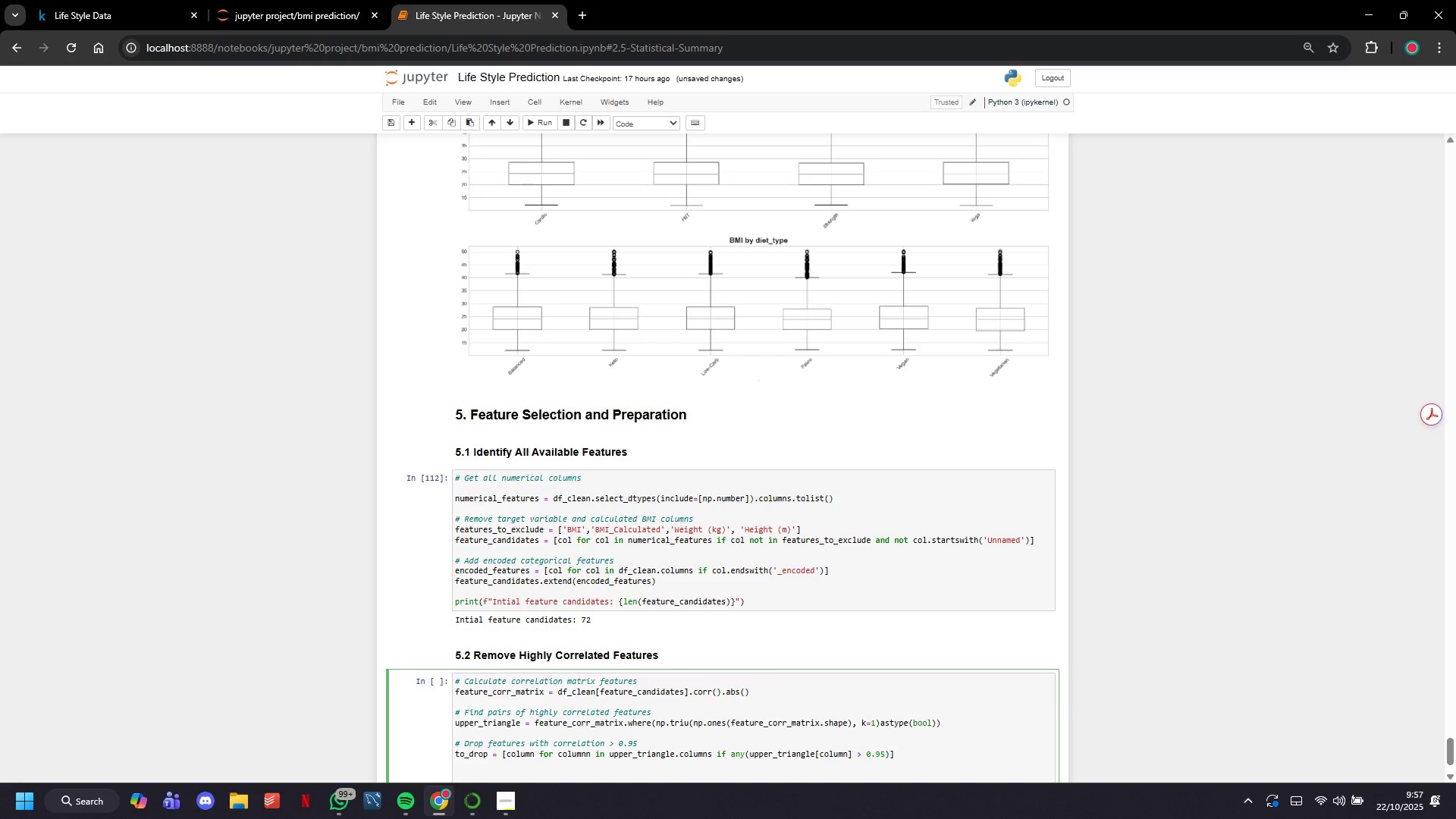 
type(if (len)
 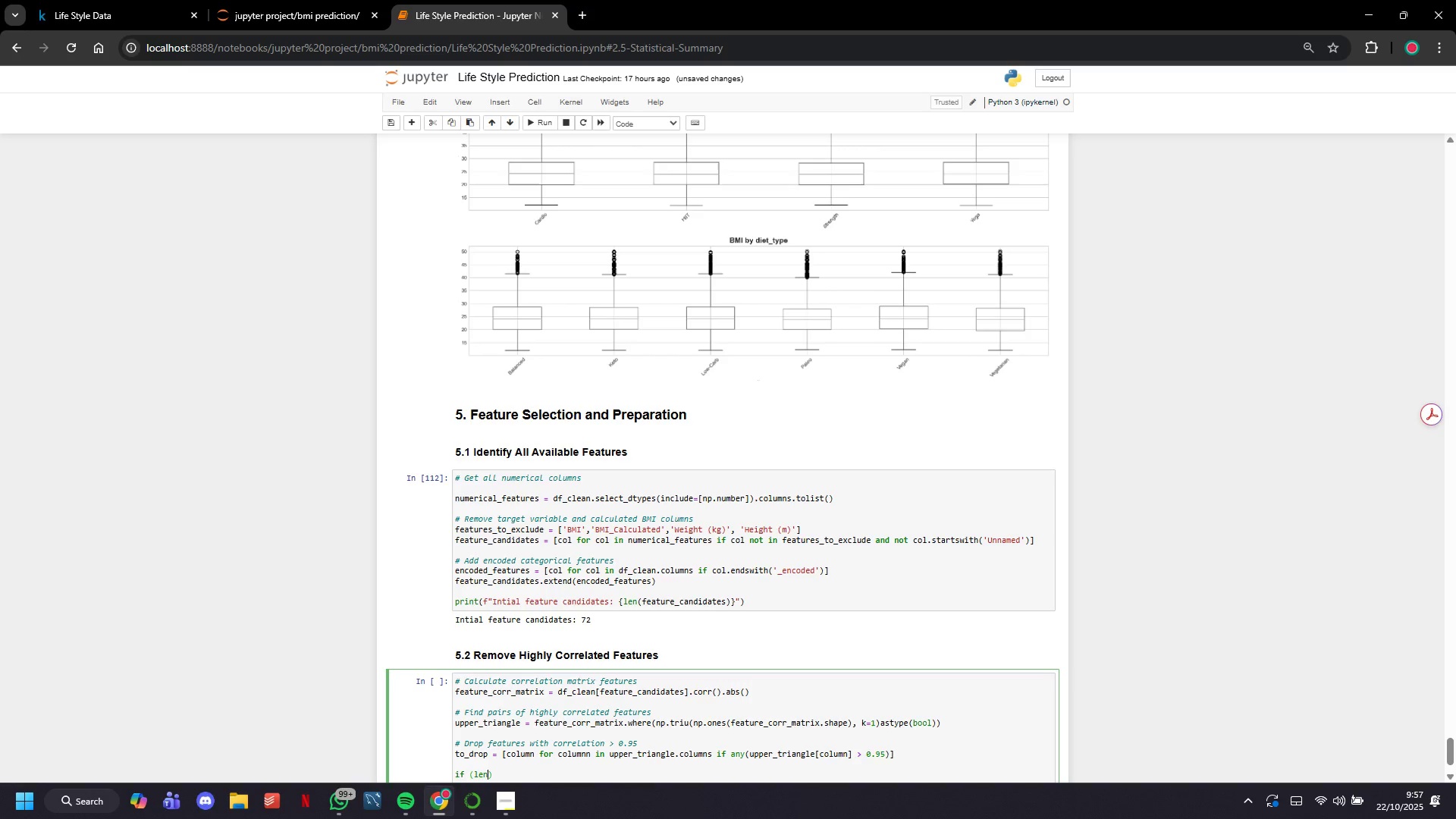 
key(Backspace)
key(Backspace)
key(Backspace)
key(Backspace)
type(len(to_drop)
 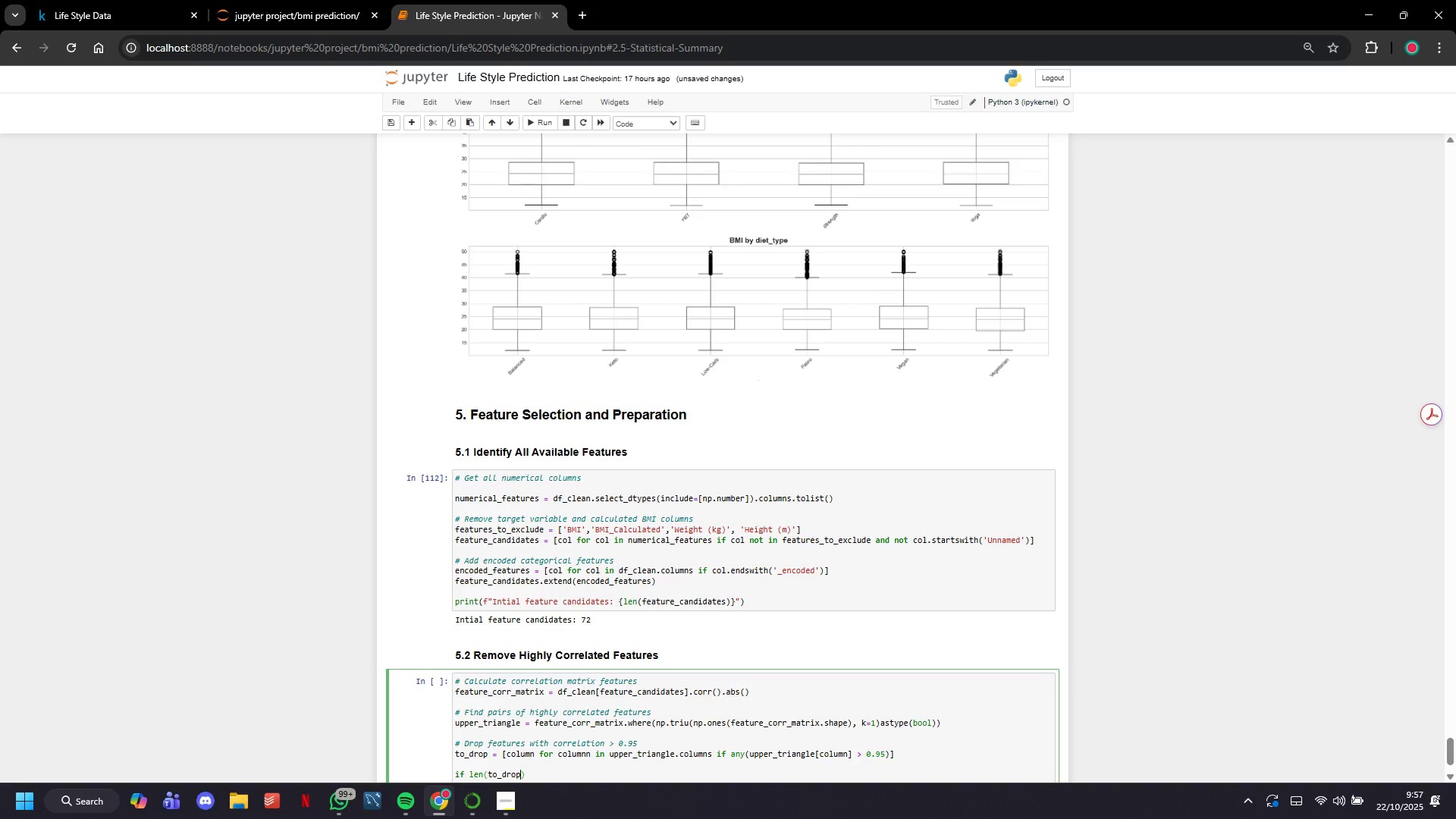 
key(ArrowRight)
 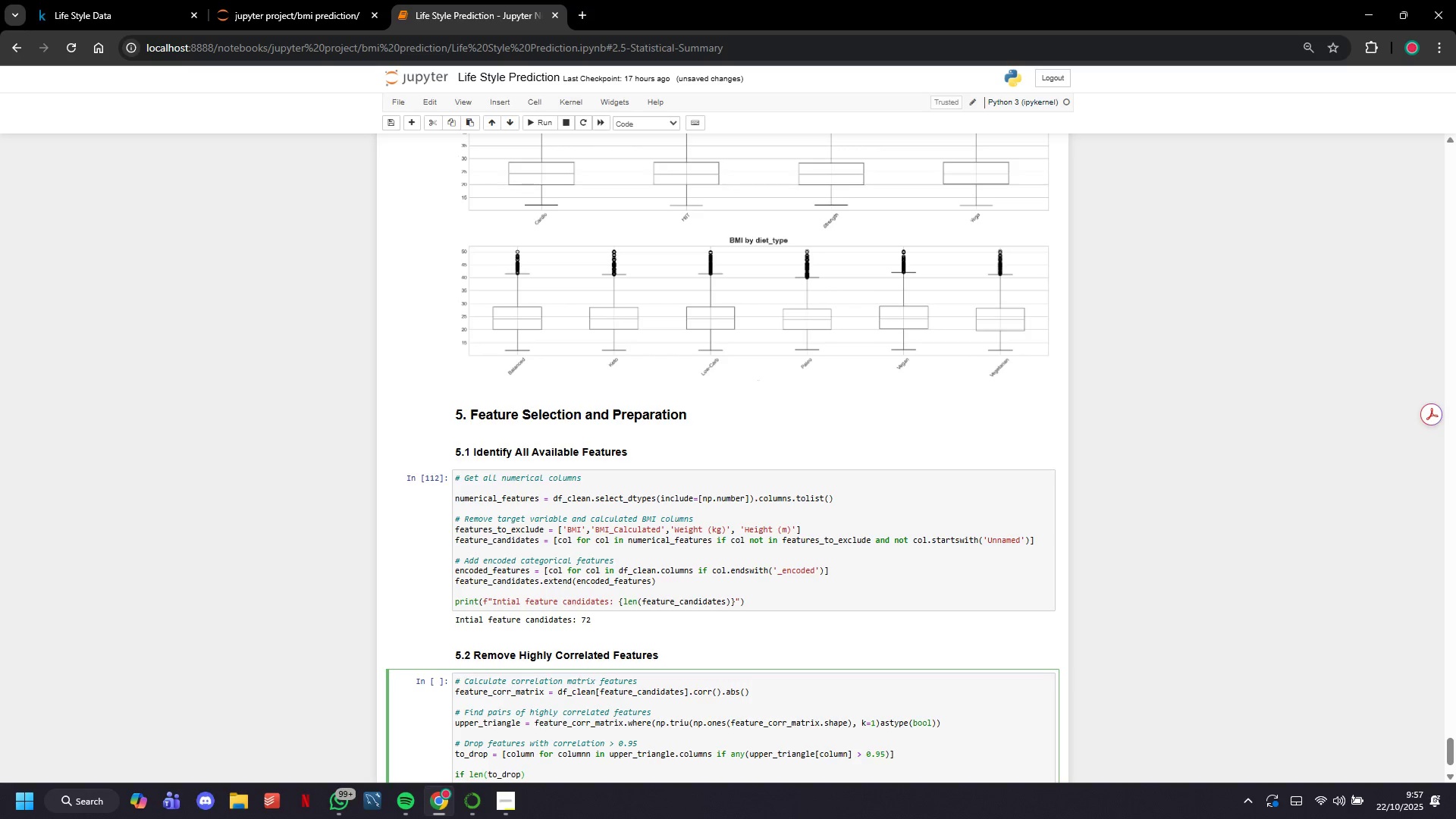 
key(Space)
 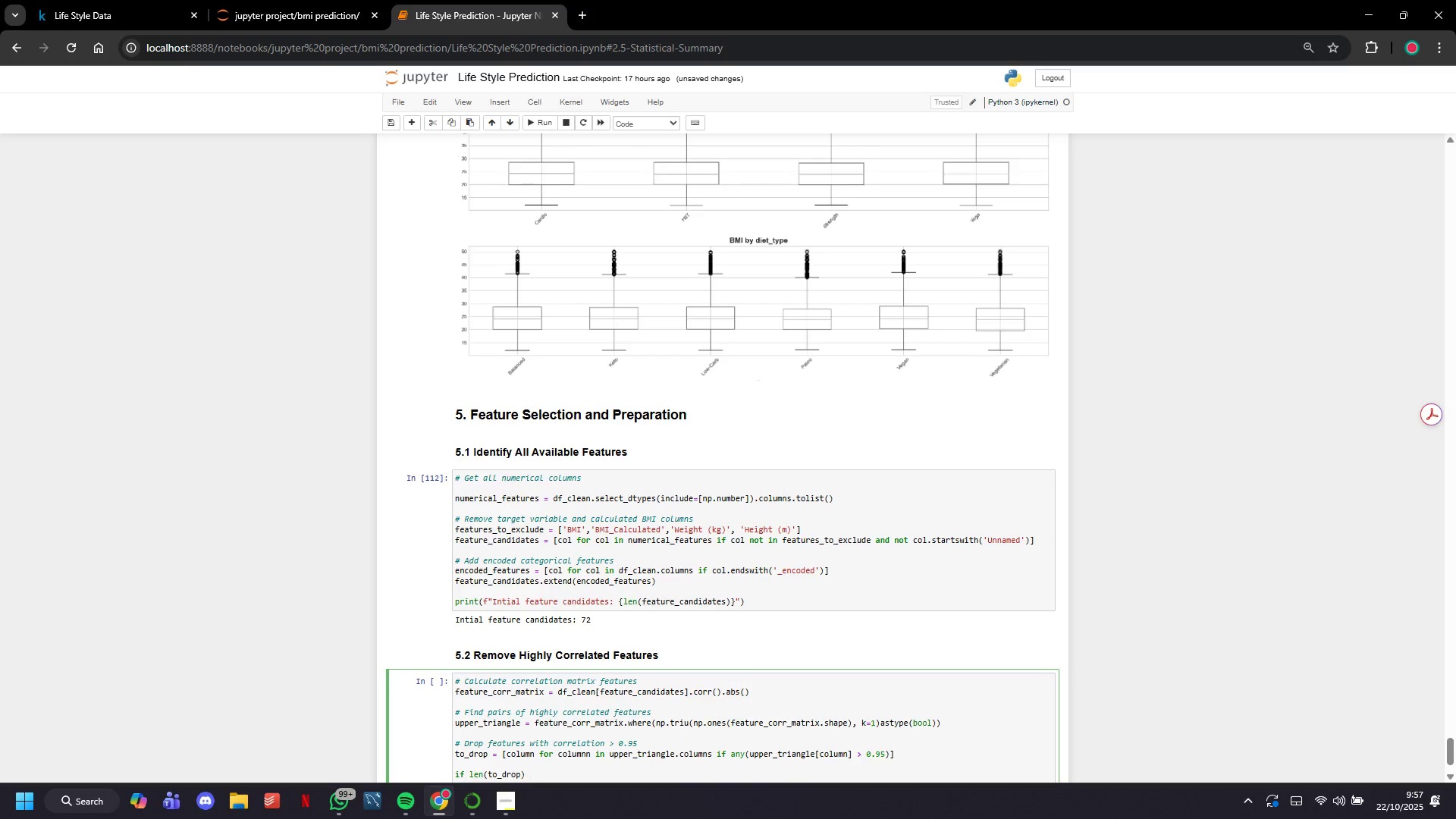 
key(Shift+ShiftLeft)
 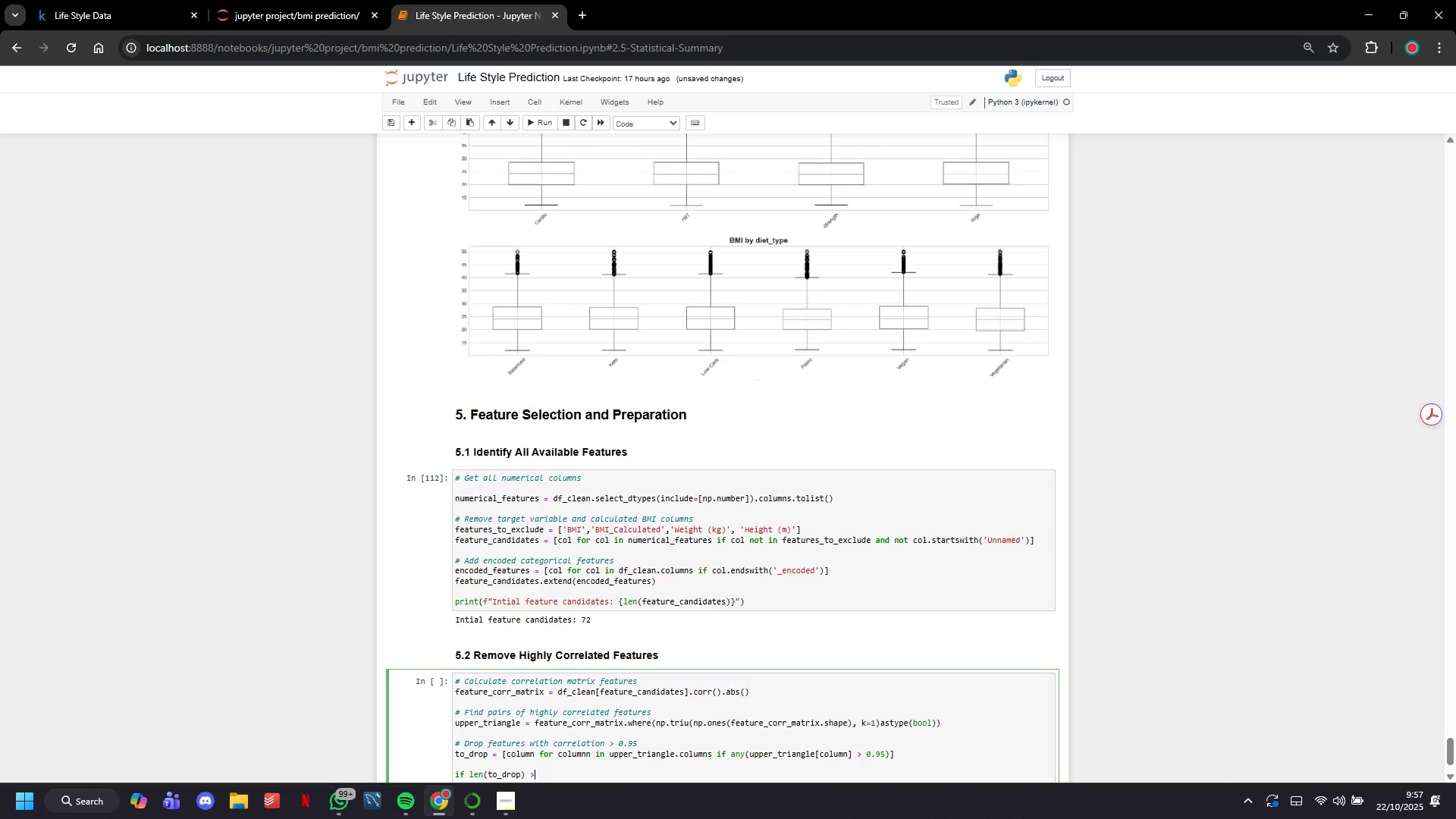 
key(Shift+Period)
 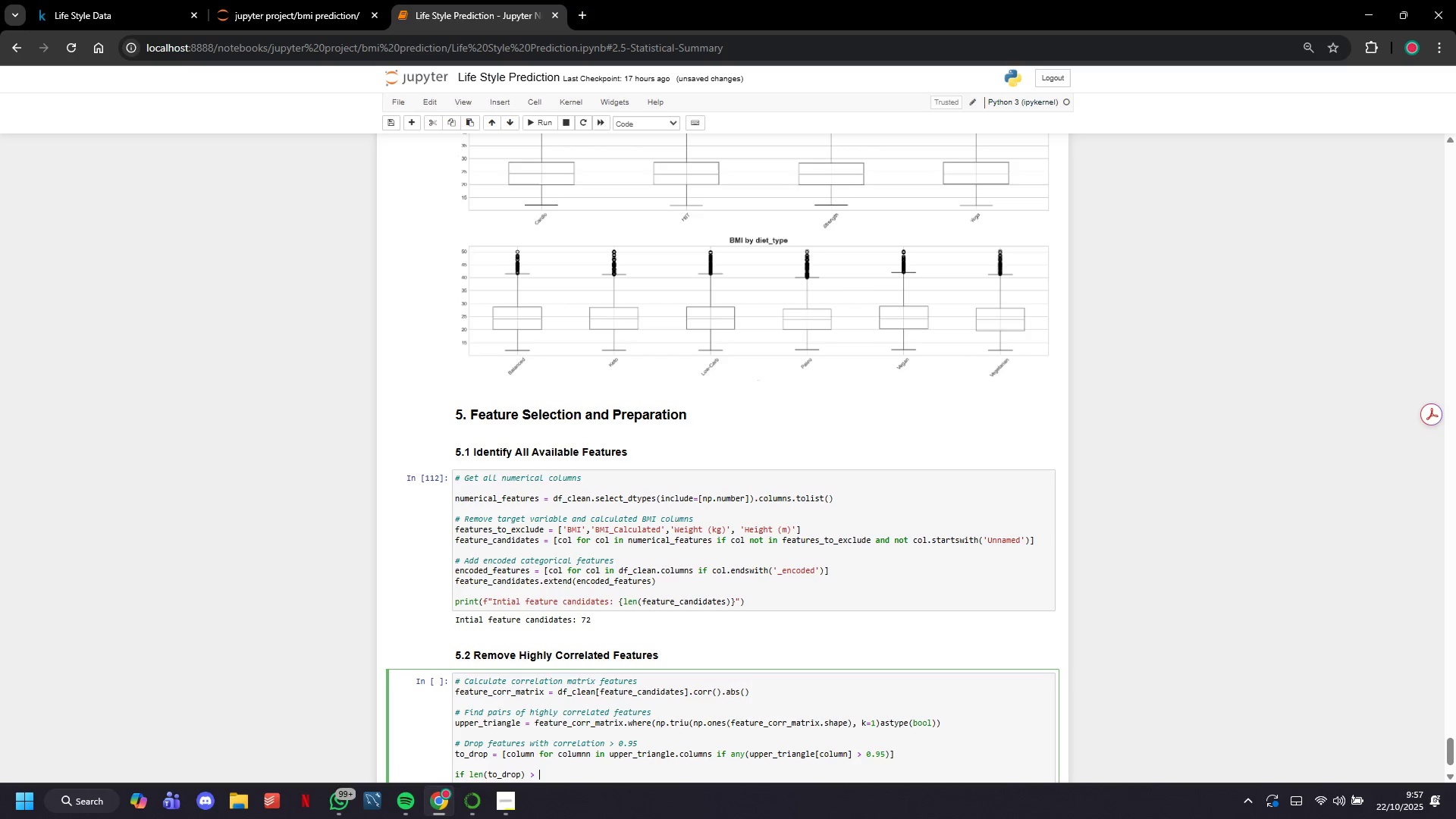 
key(Space)
 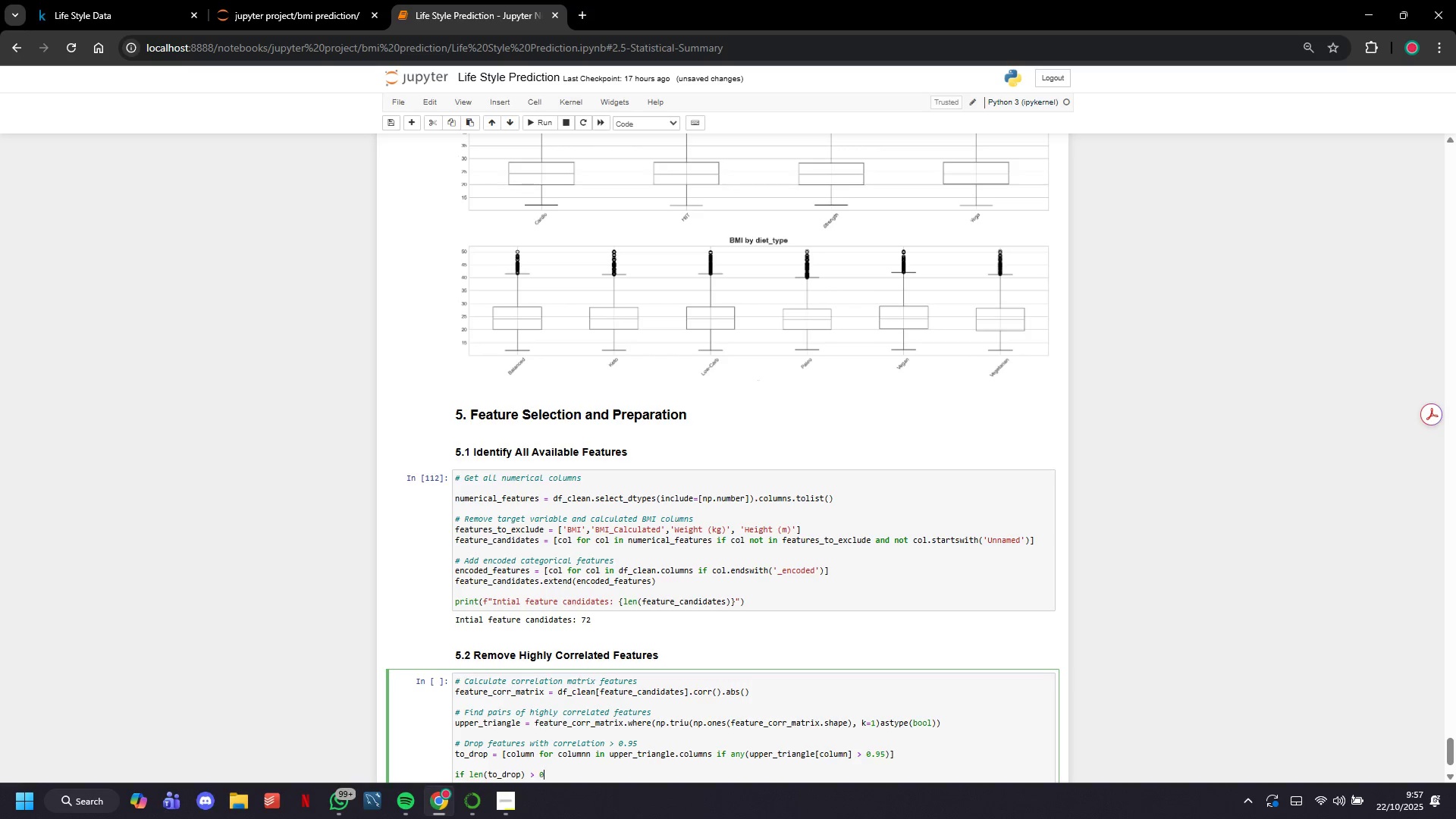 
key(0)
 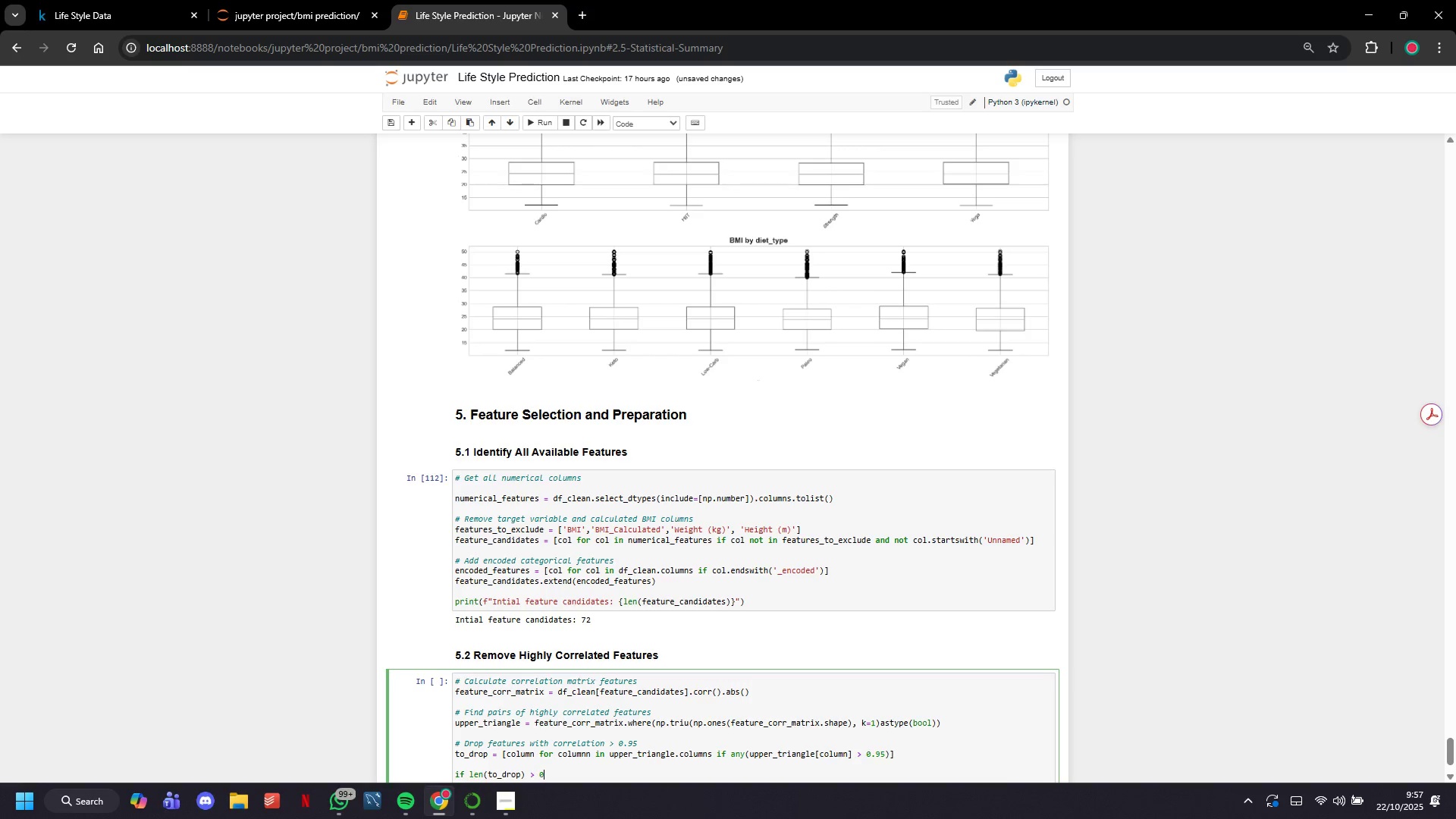 
key(Shift+ShiftLeft)
 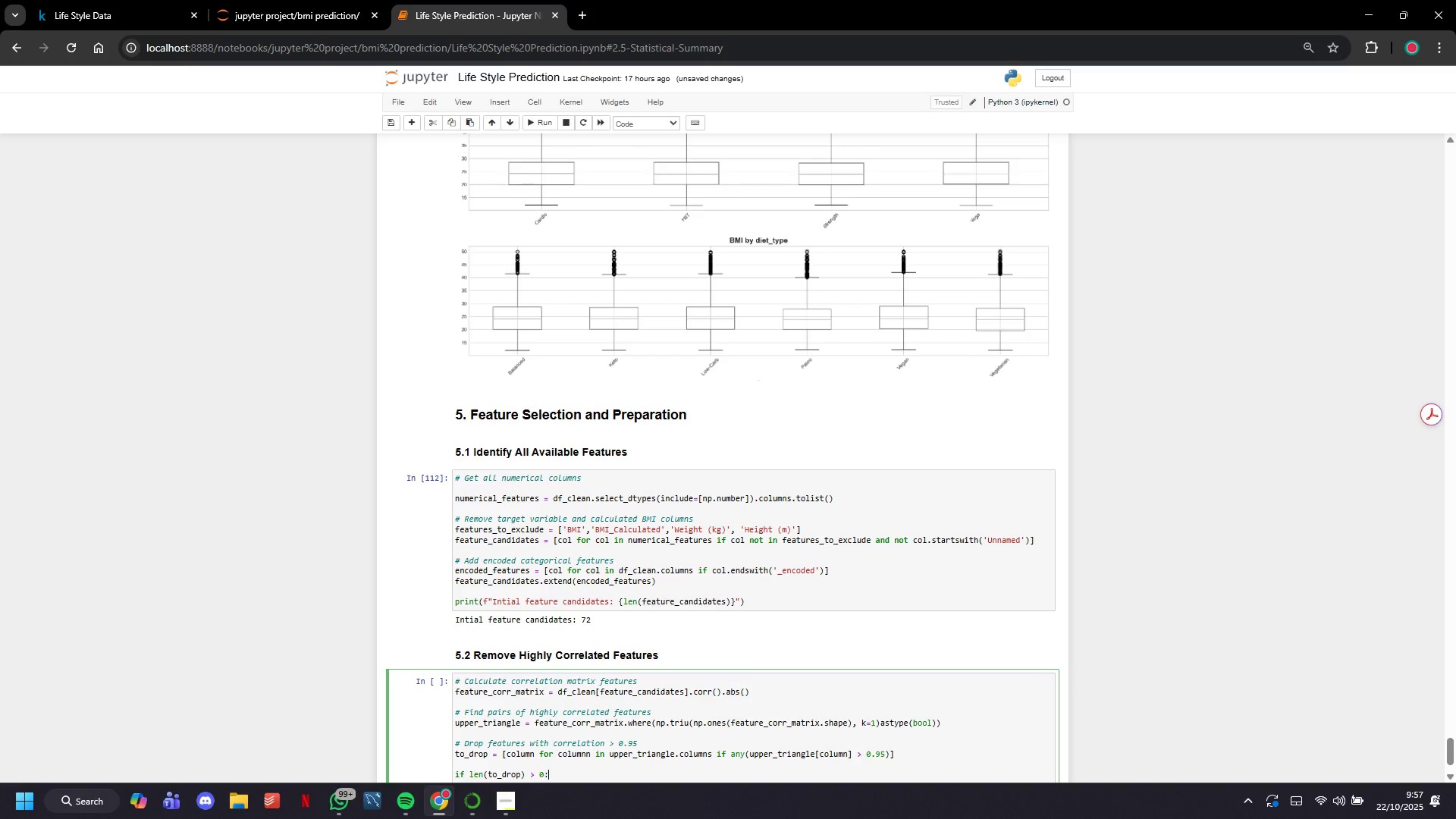 
key(Shift+Semicolon)
 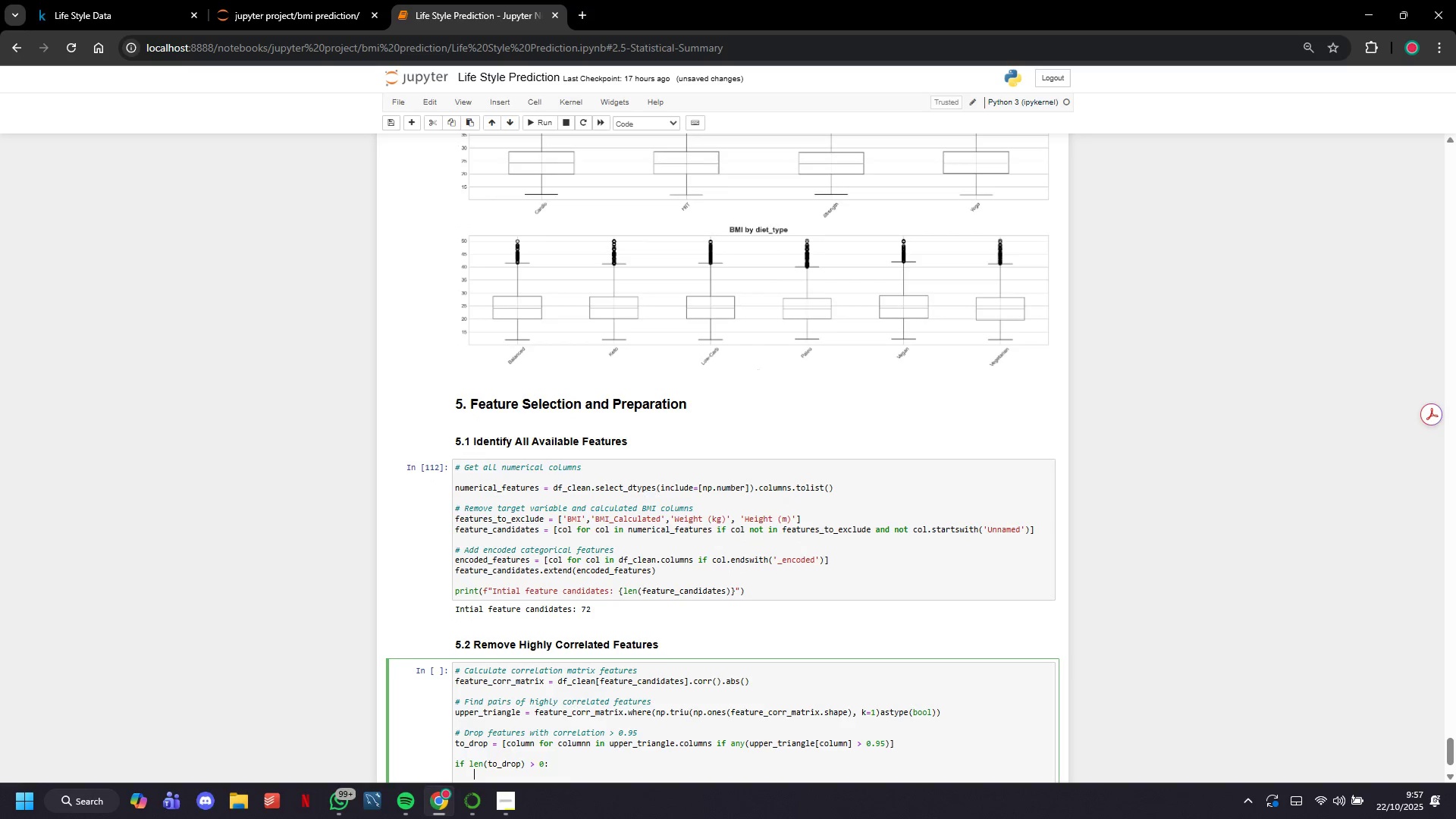 
key(Enter)
 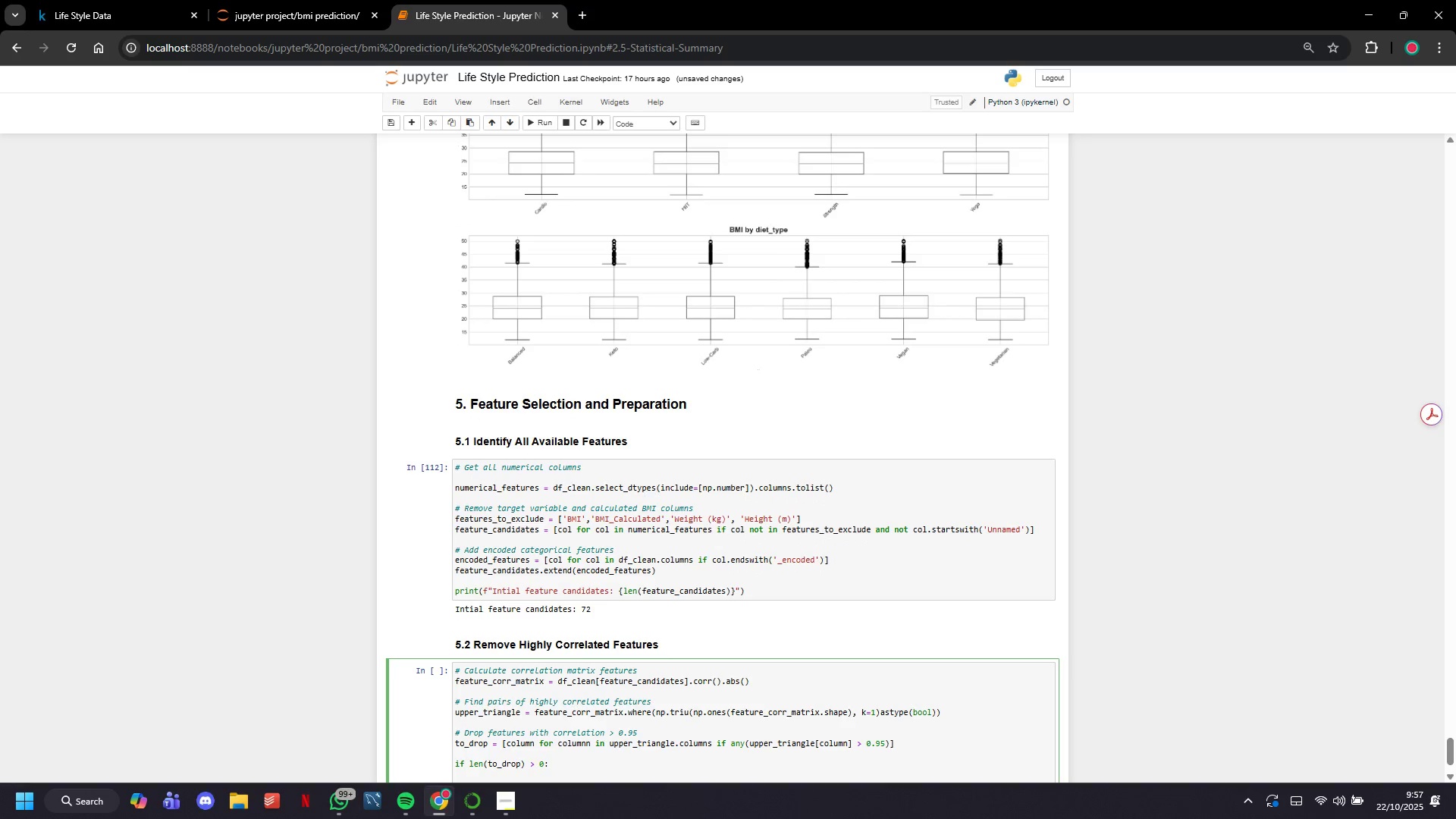 
type(print(f"")
 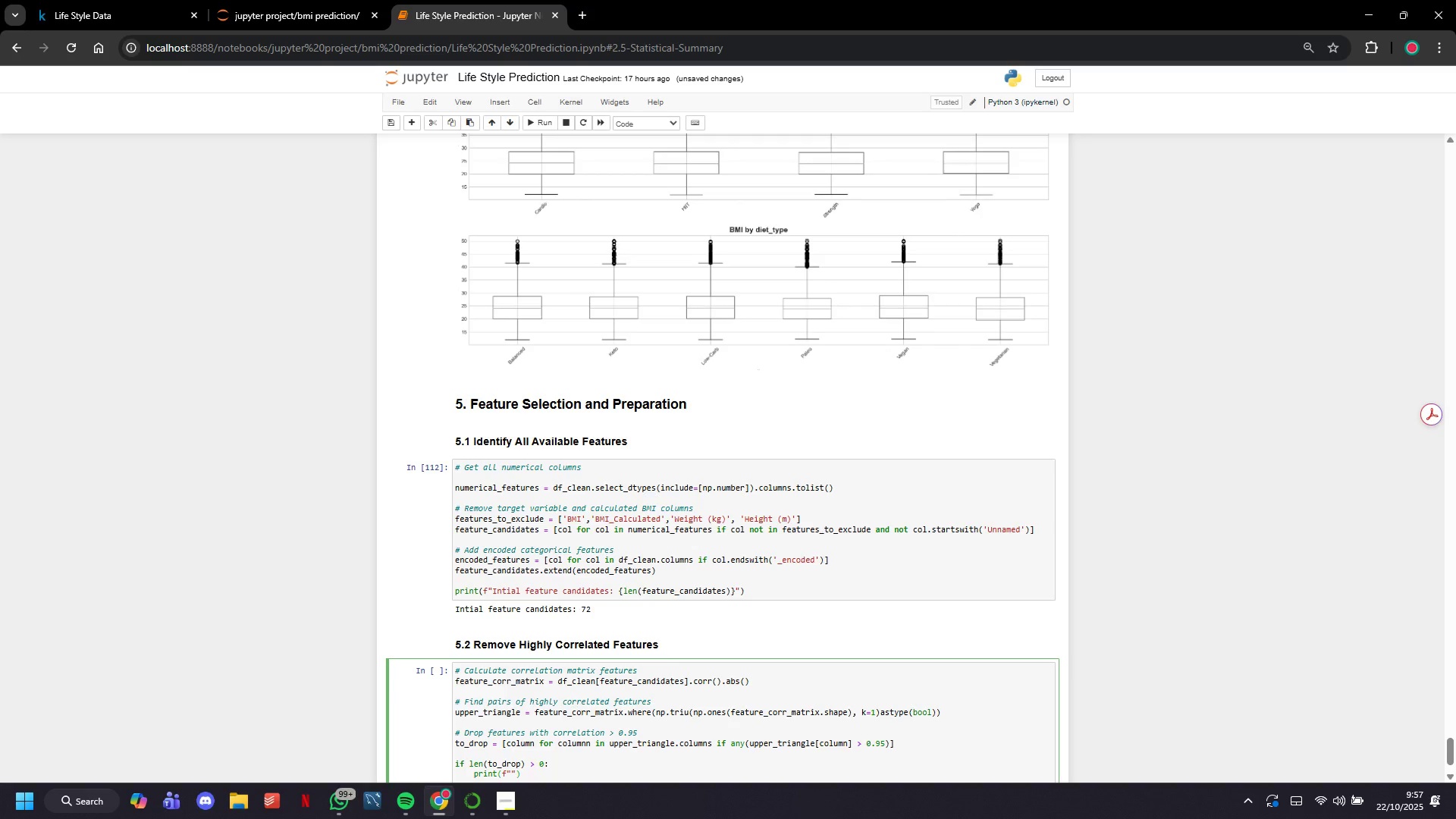 
key(ArrowLeft)
 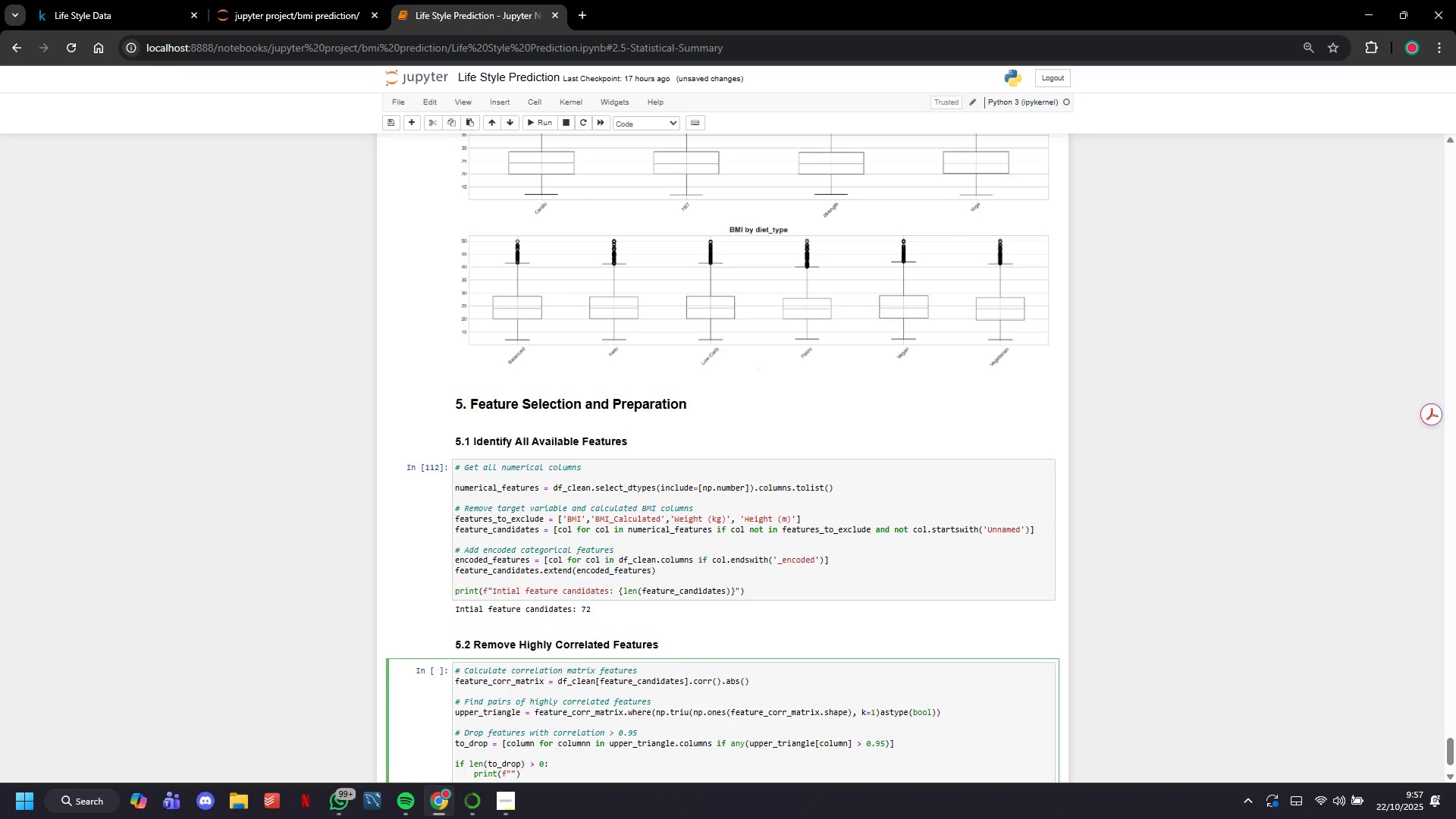 
type(Features with correlation > 0.95)
 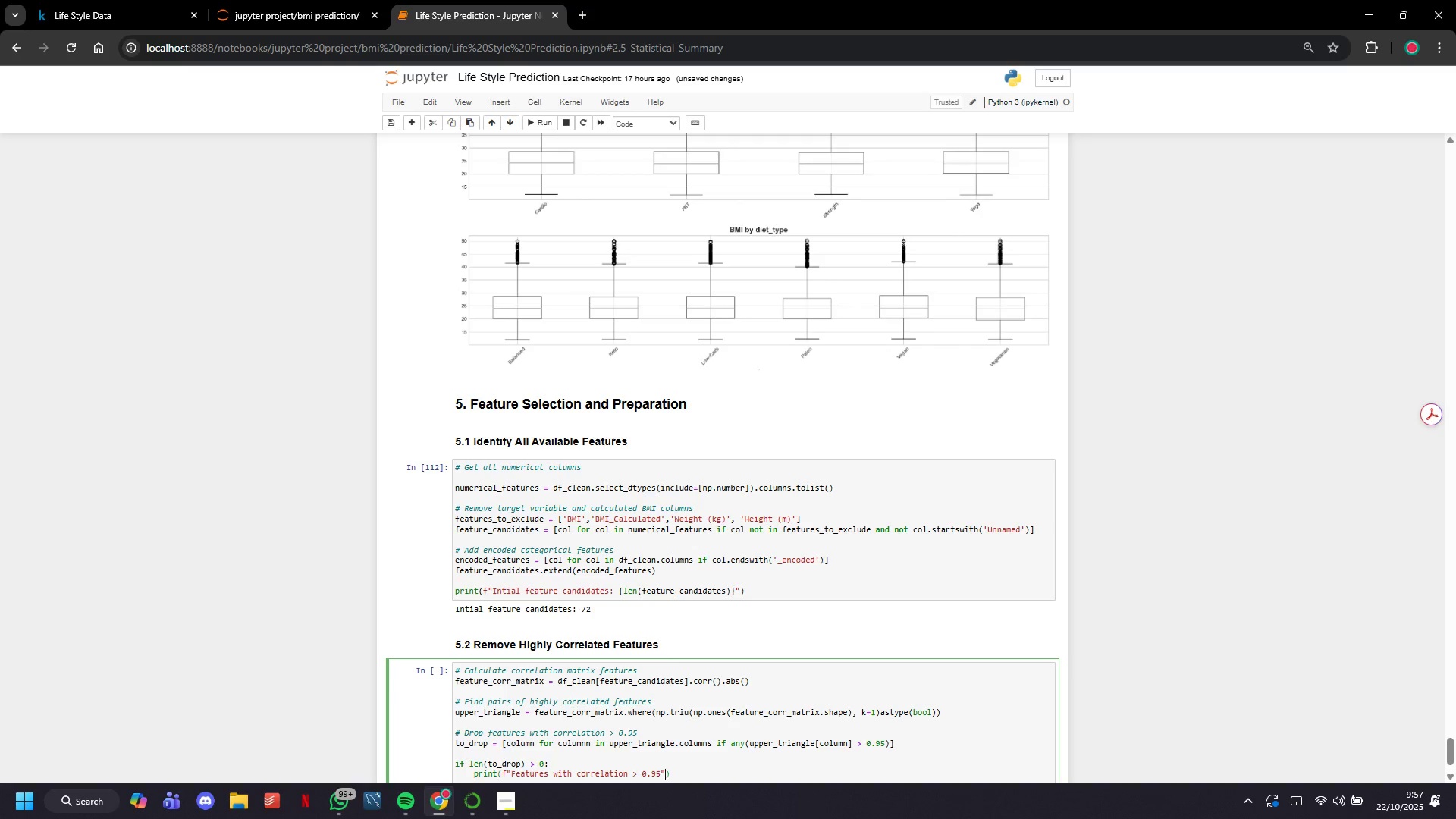 
key(ArrowRight)
 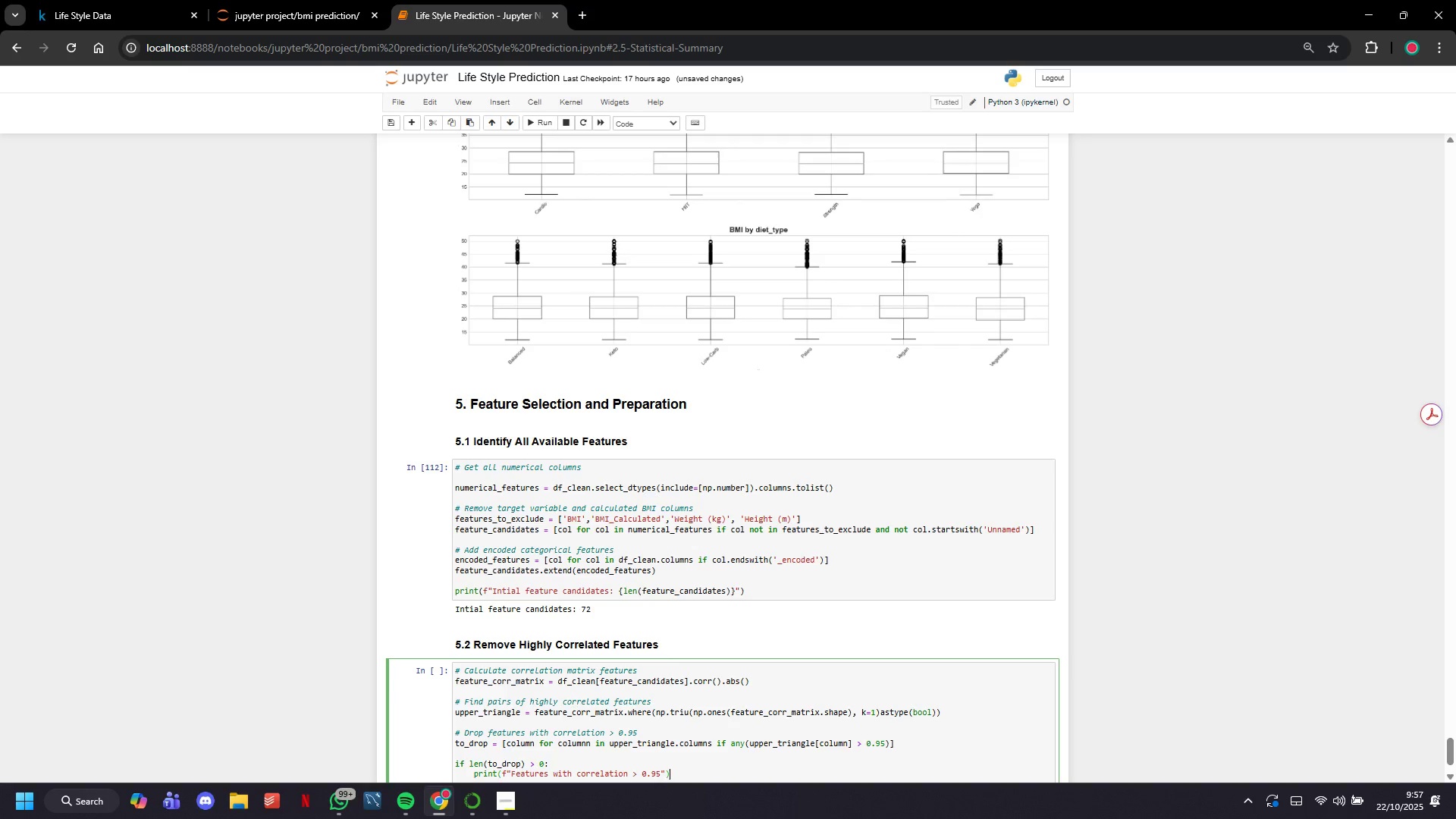 
key(ArrowRight)
 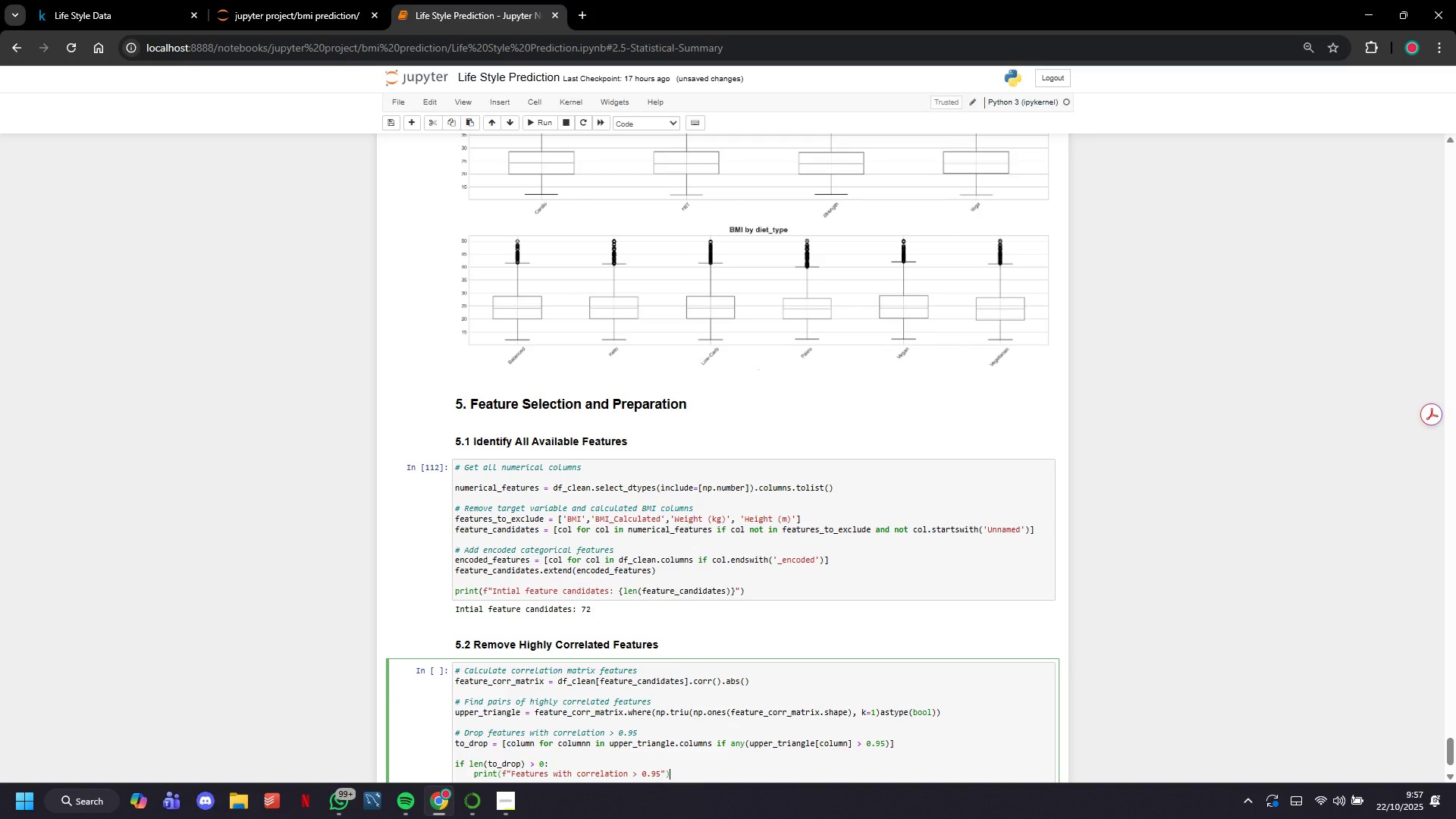 
key(ArrowLeft)
 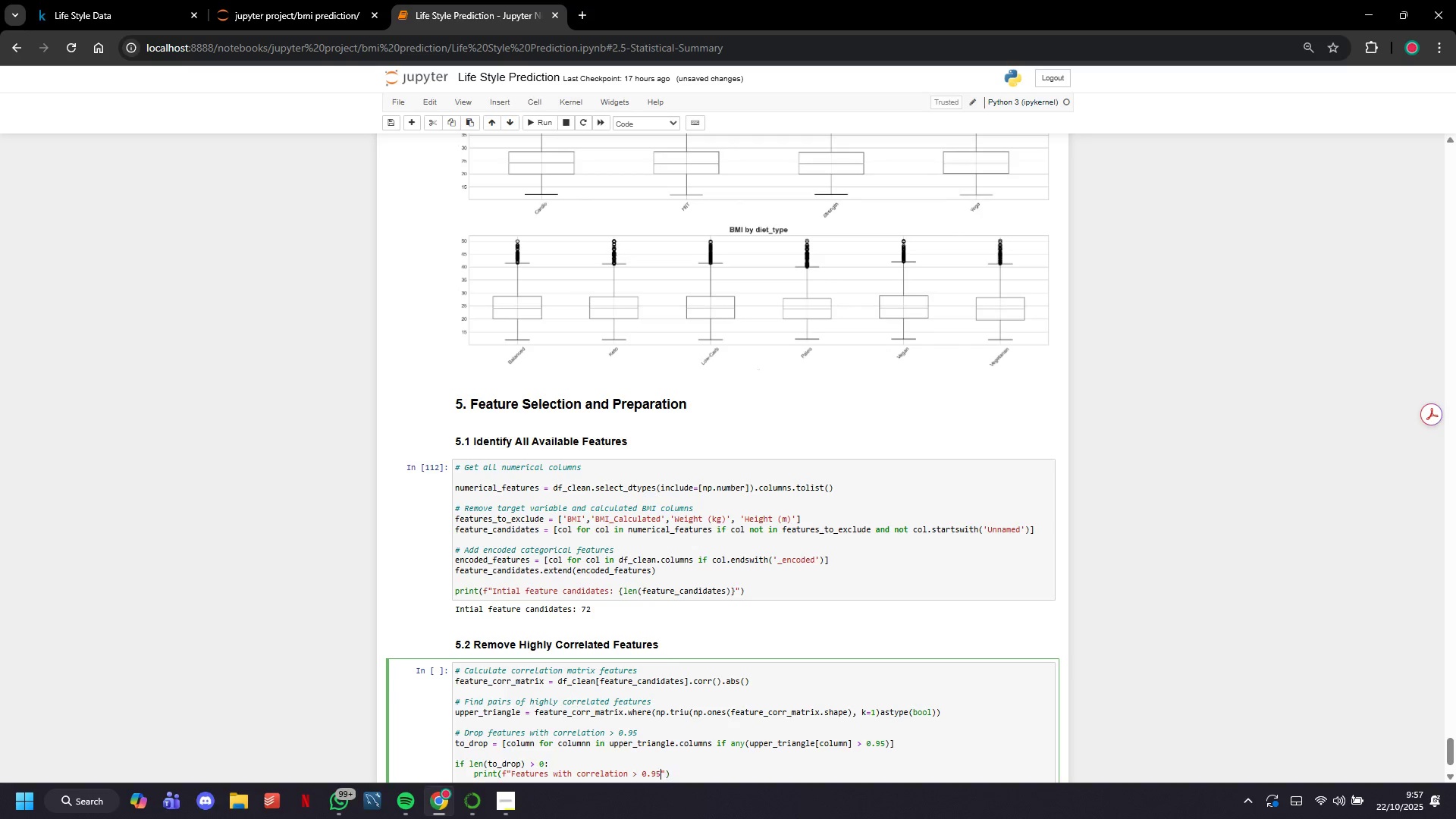 
key(ArrowLeft)
 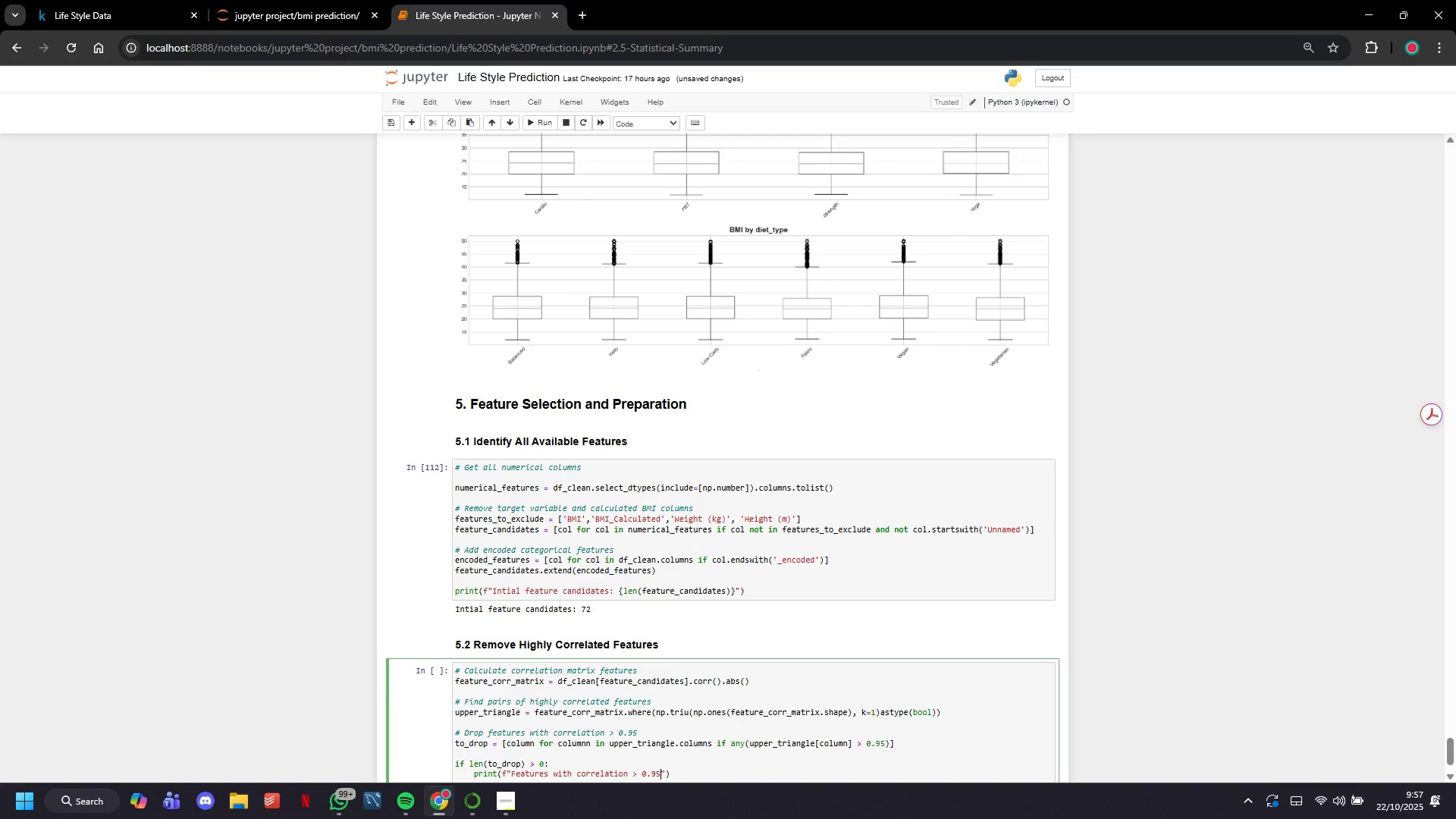 
key(Shift+Semicolon)
 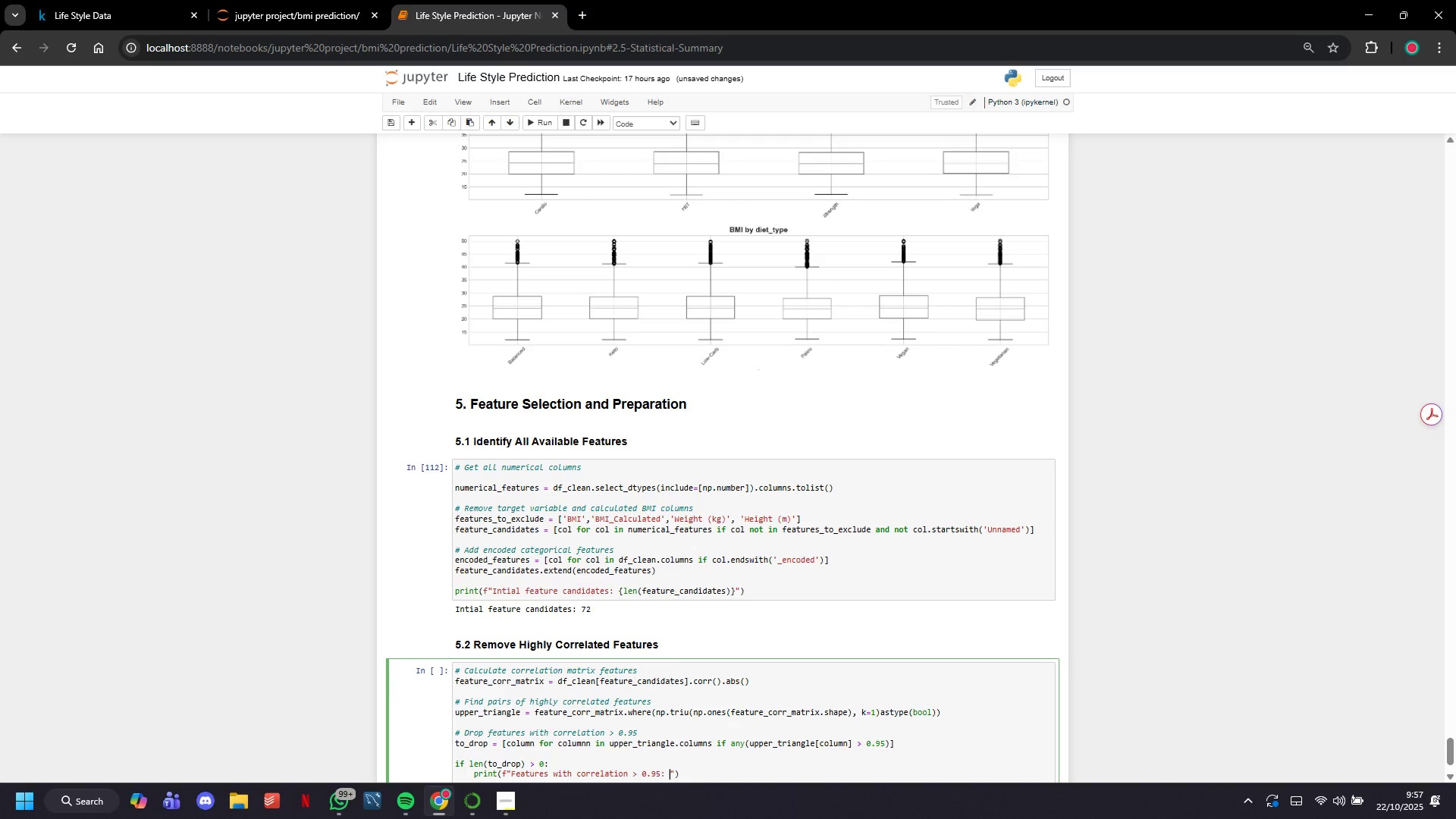 
key(Space)
 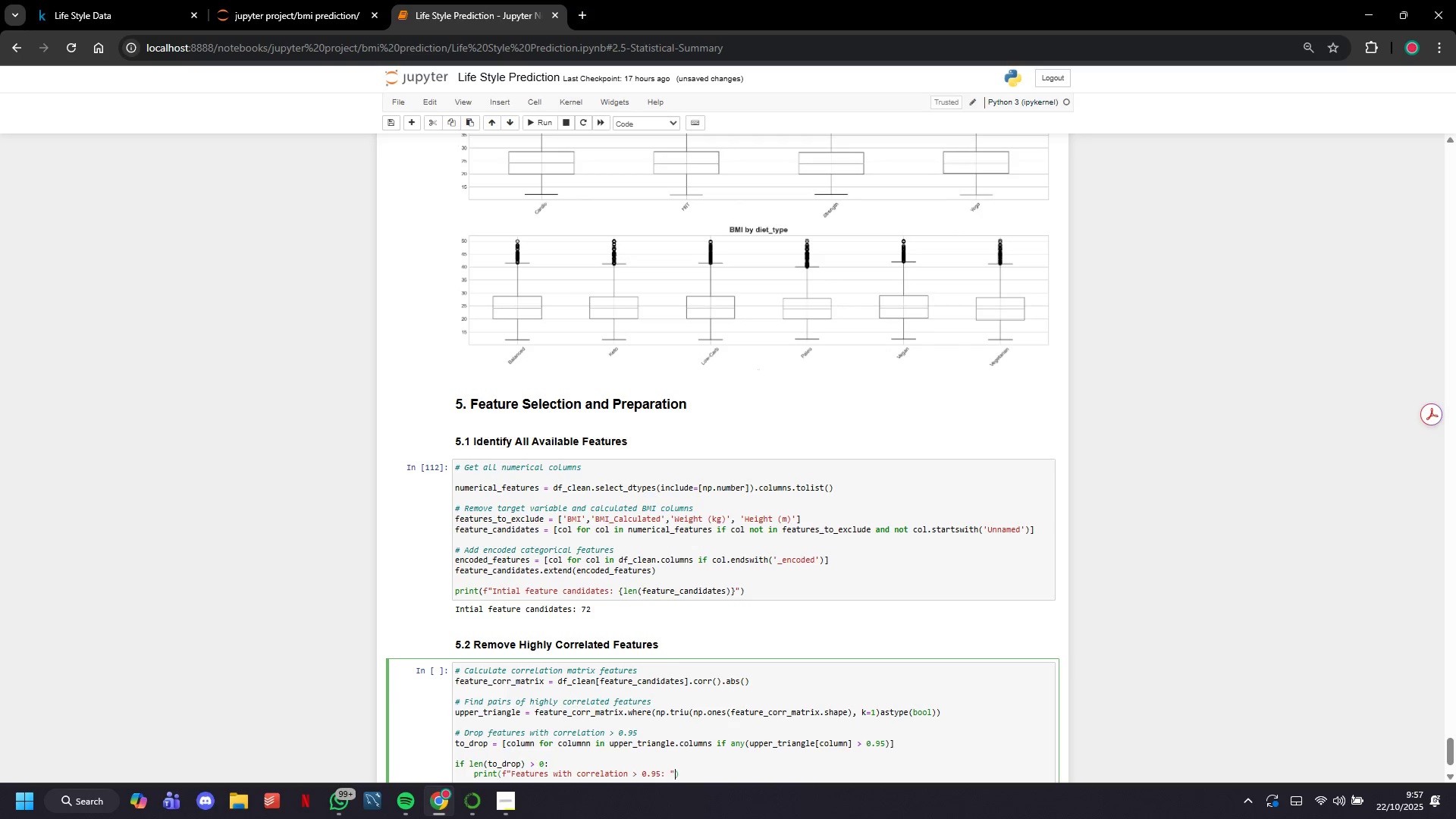 
key(ArrowRight)
 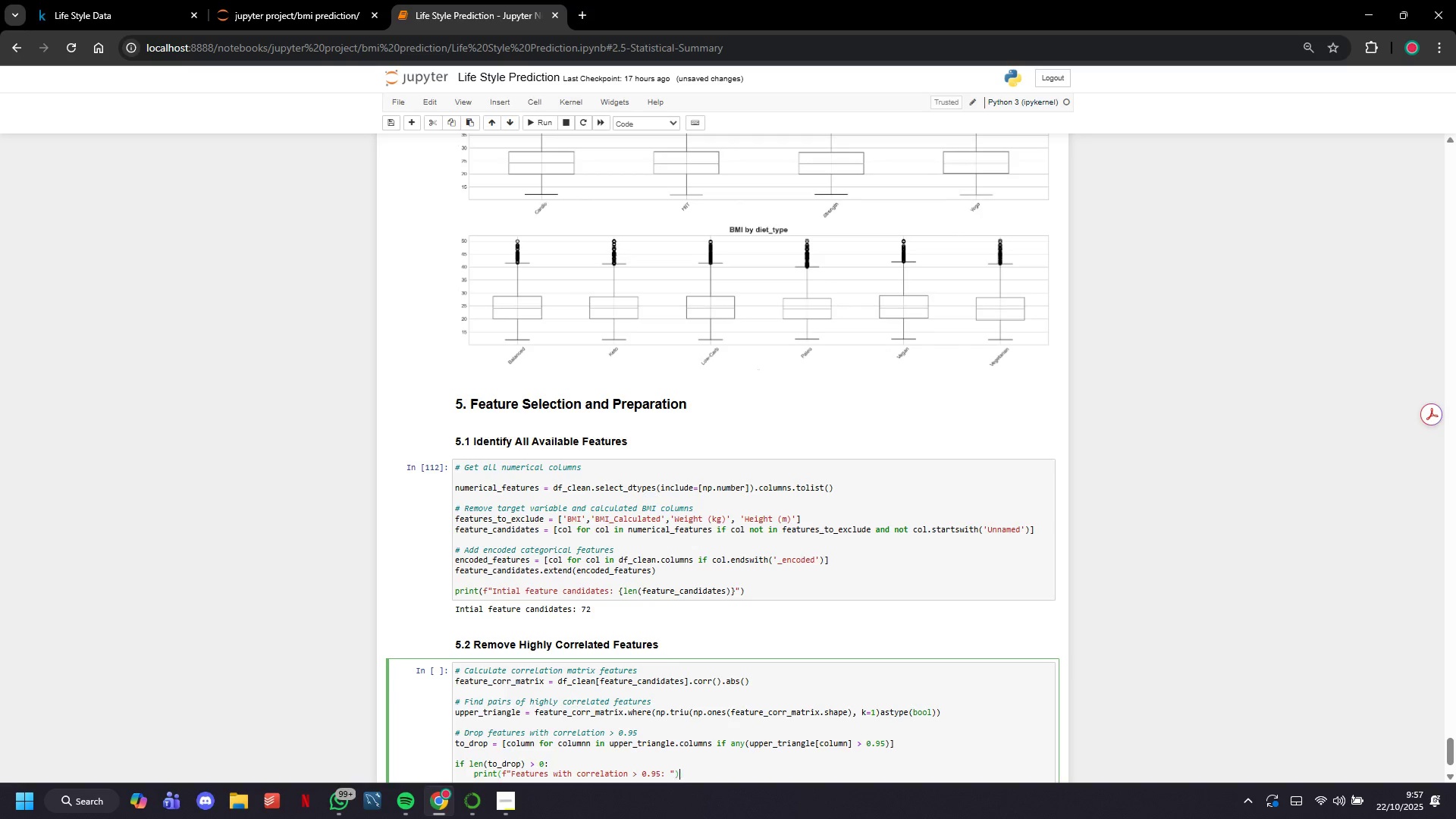 
key(ArrowRight)
 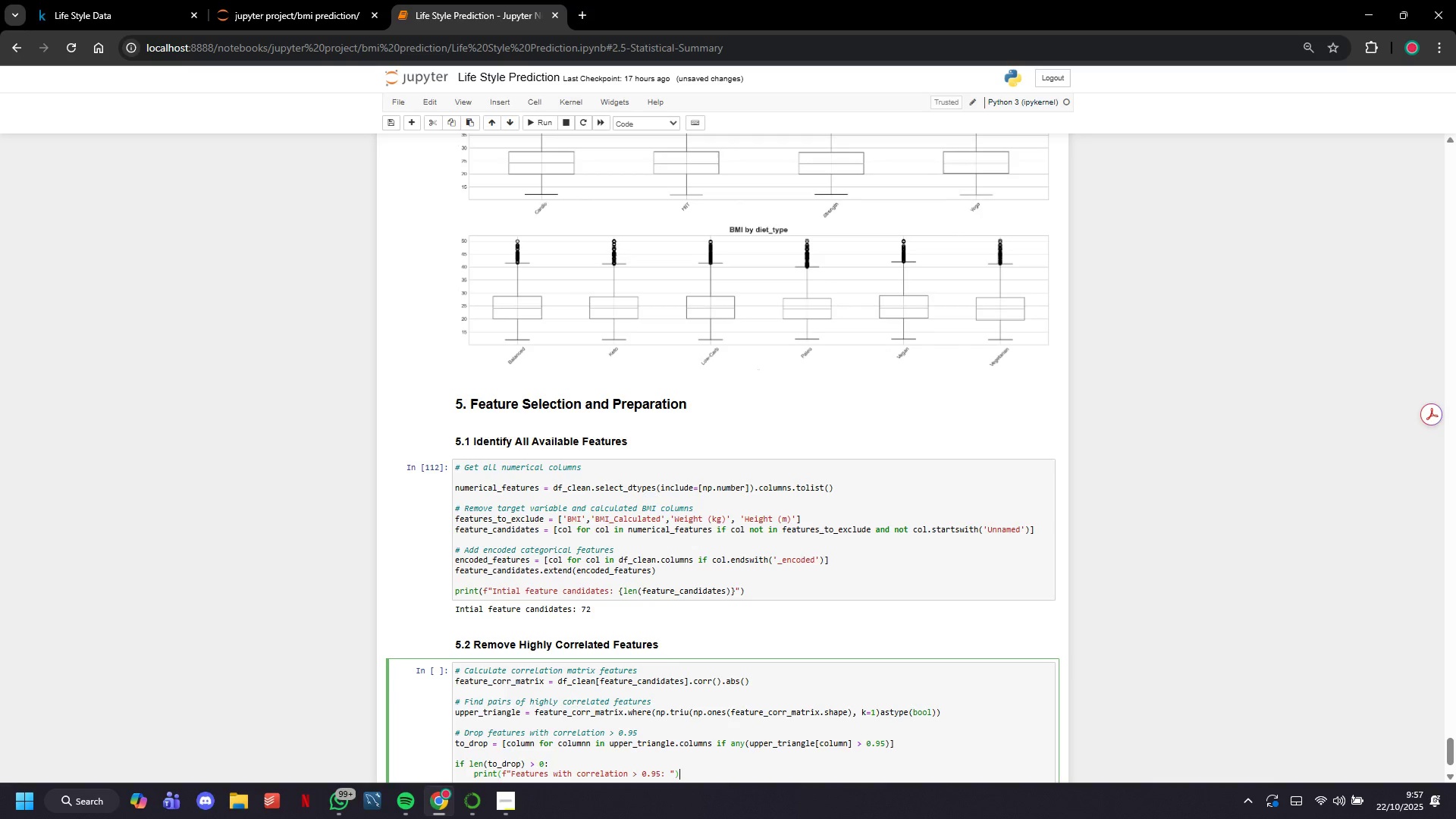 
key(Enter)
 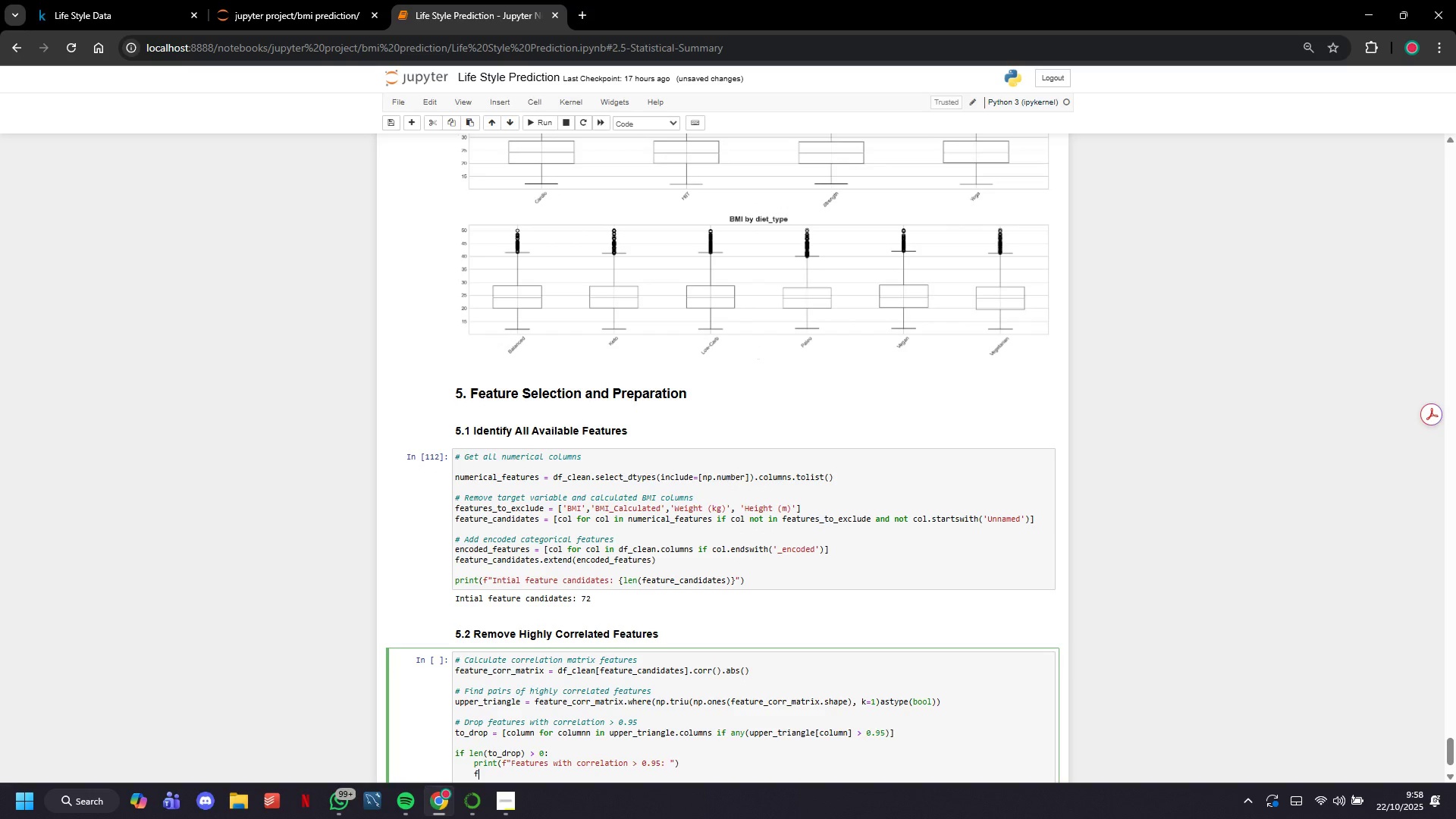 
type(for feat in to_drop:)
 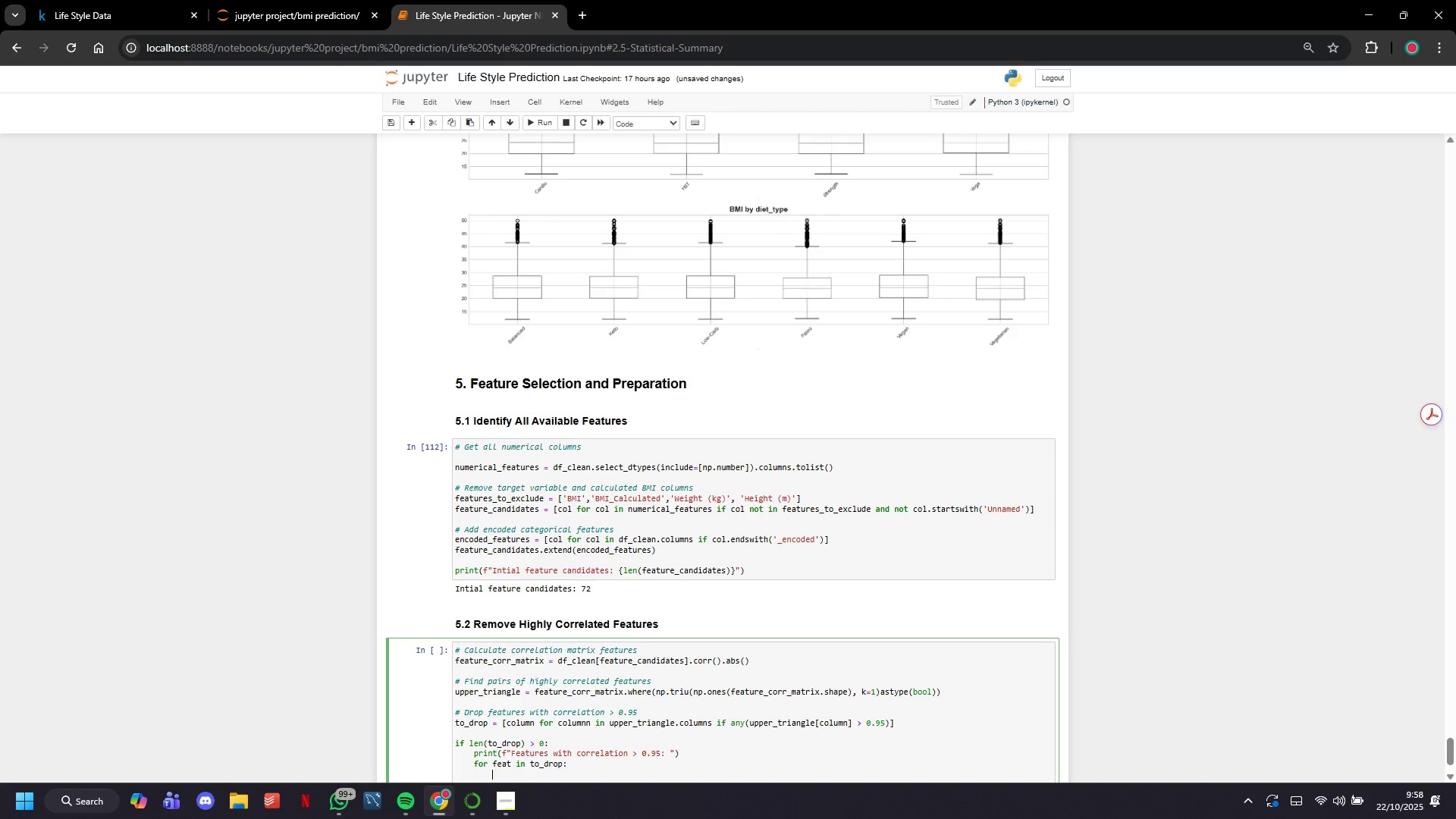 
 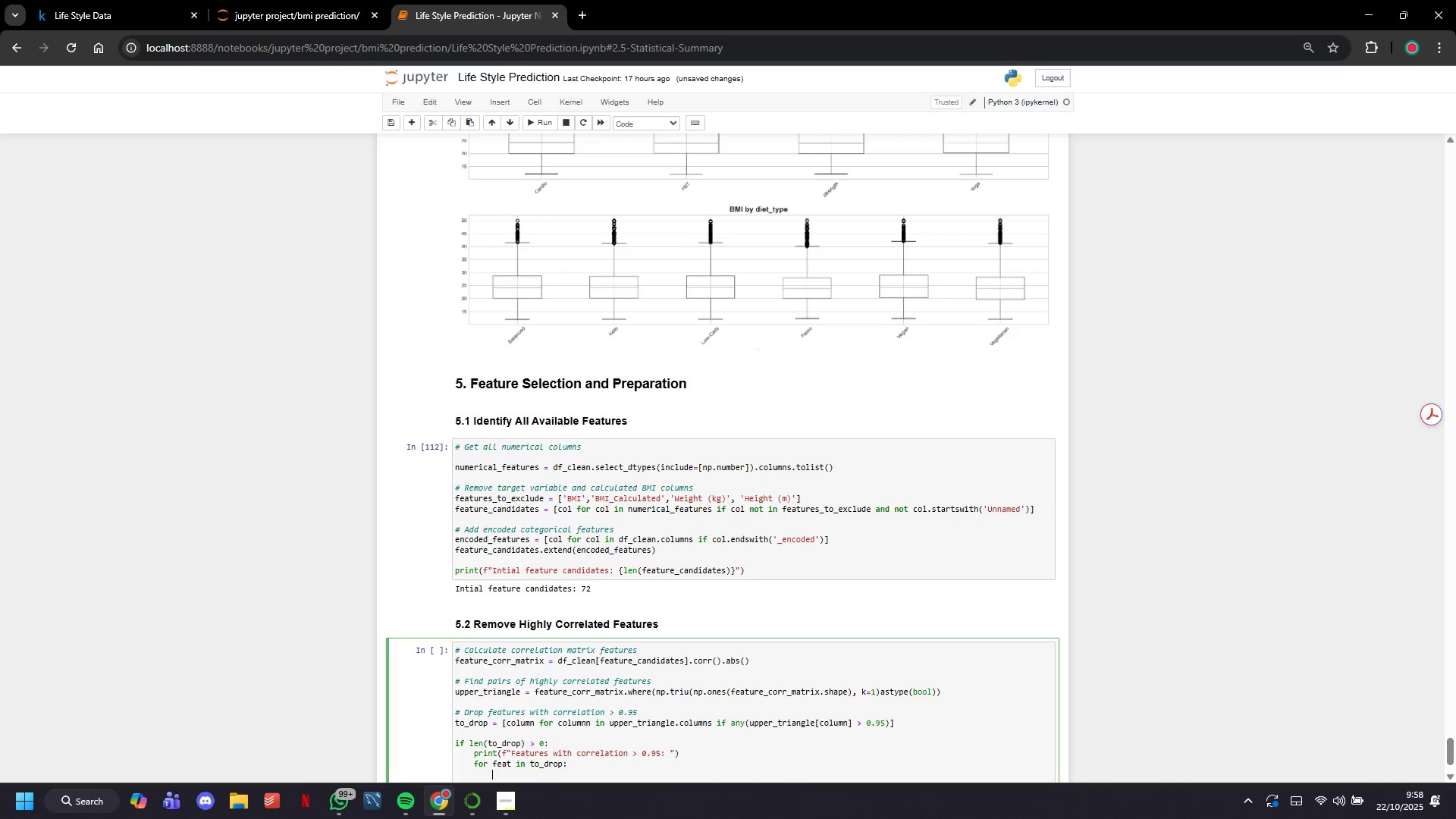 
key(Enter)
 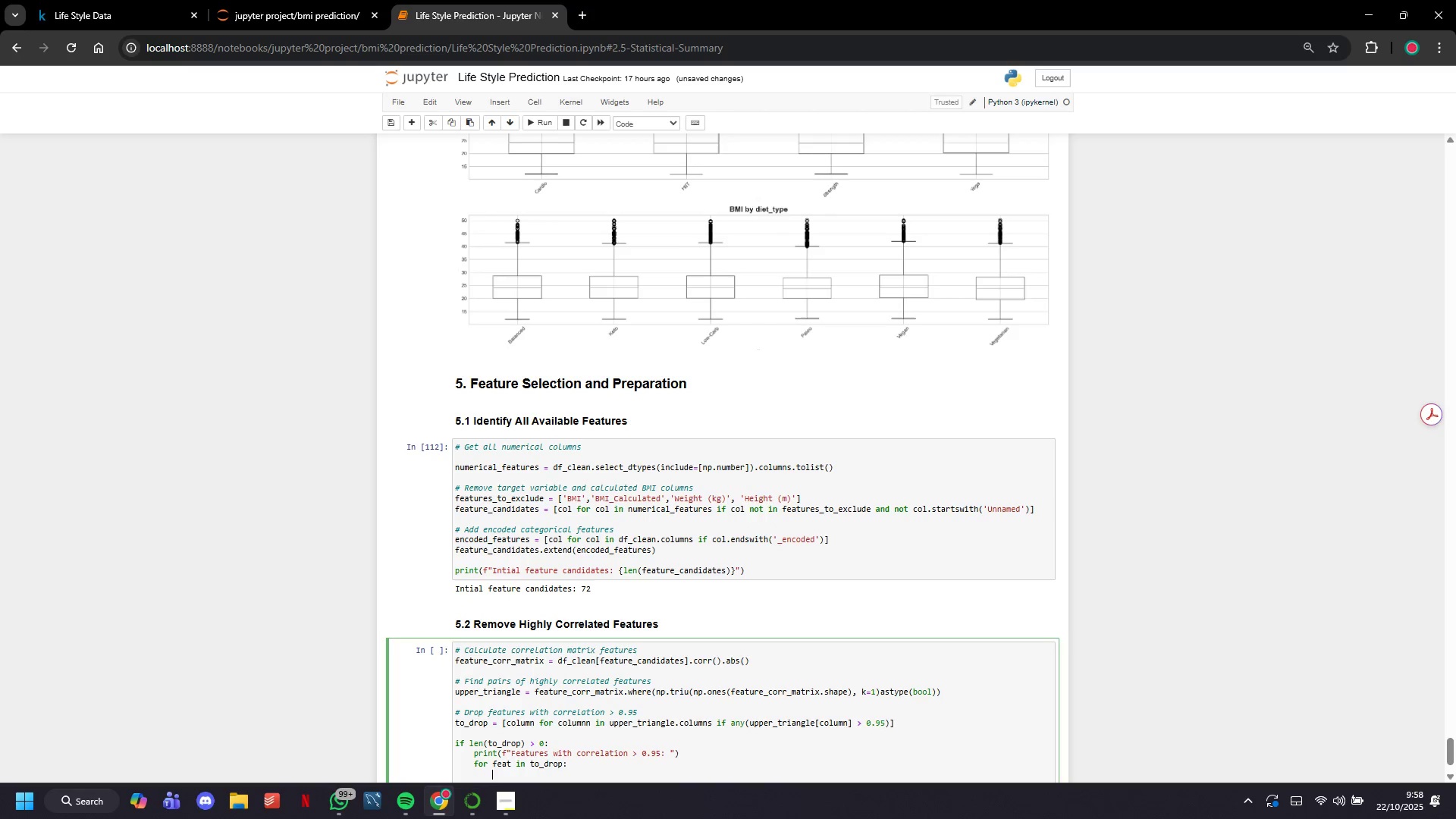 
type(pritn)
key(Backspace)
key(Backspace)
type(nt(f"")
 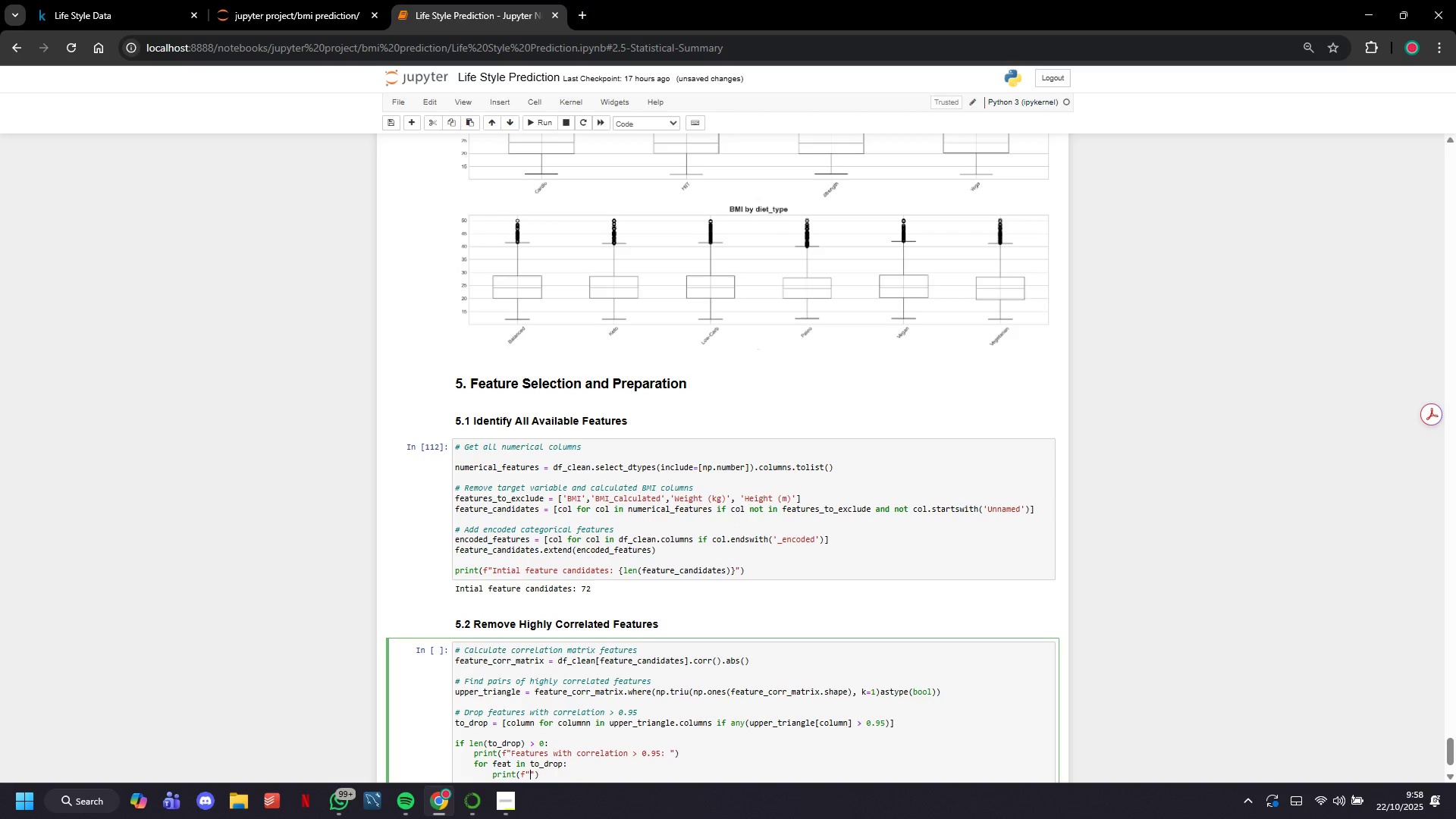 
 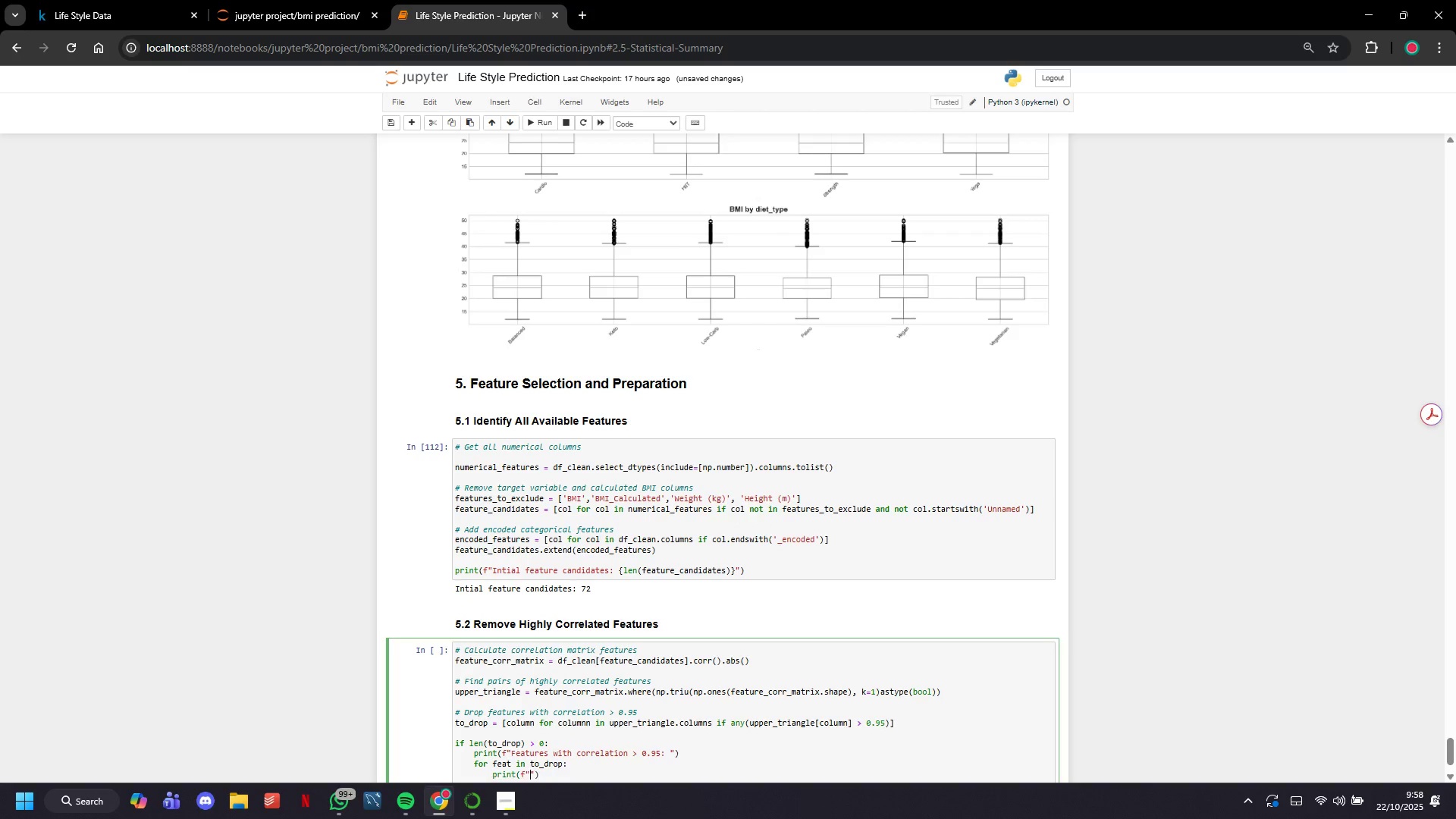 
key(ArrowLeft)
 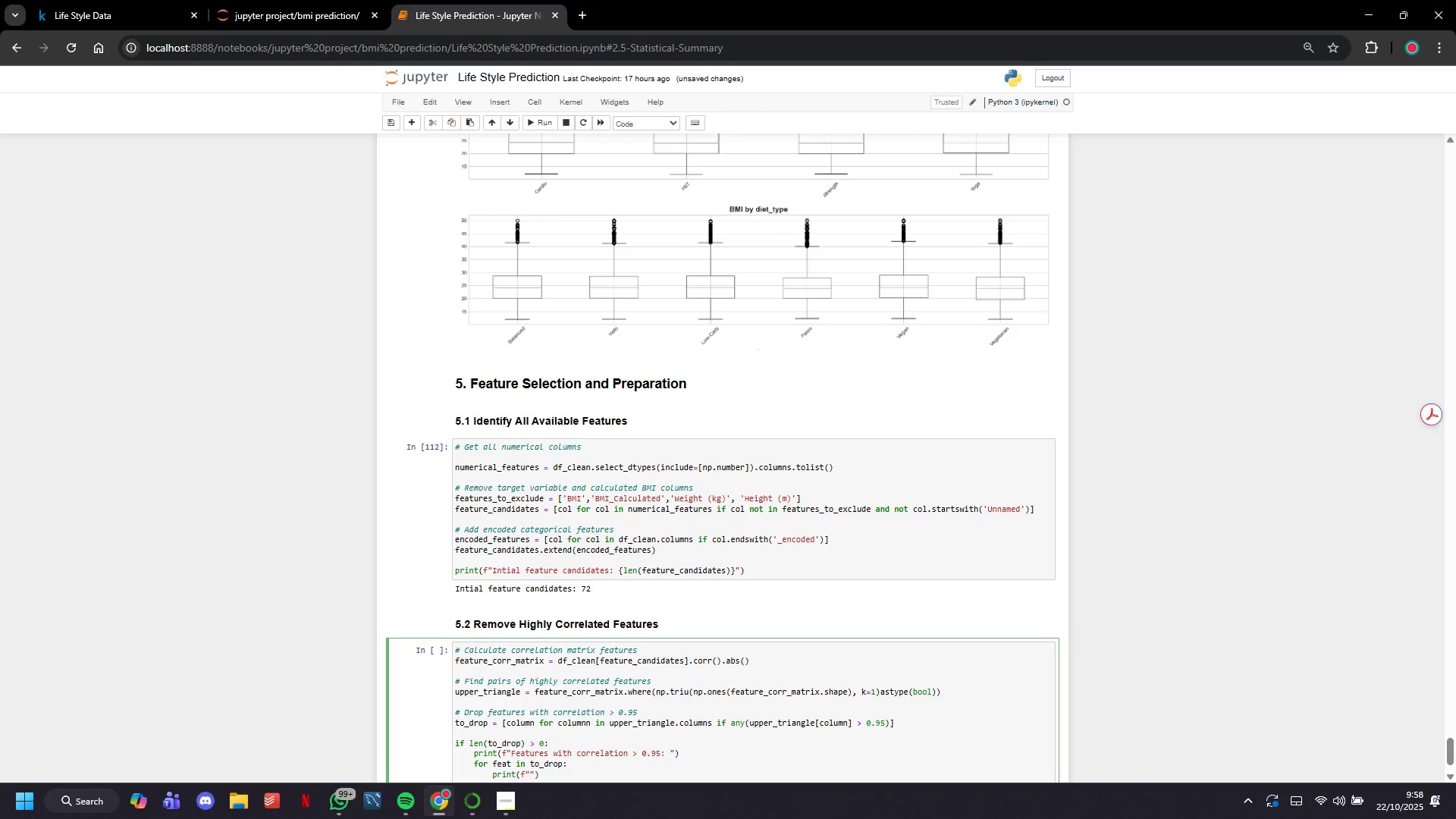 
type( {g)
key(Backspace)
type(feat)
 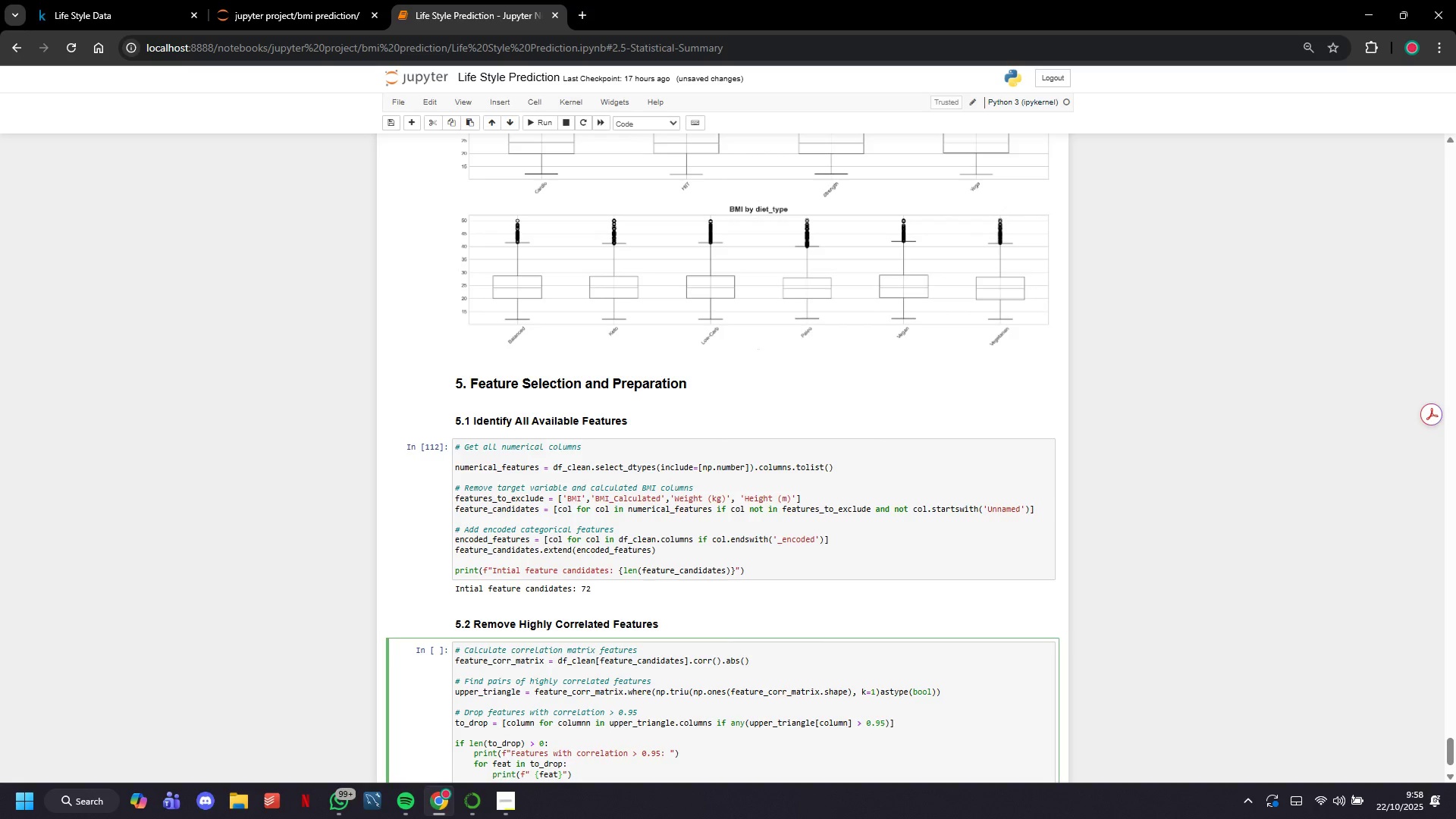 
key(ArrowLeft)
 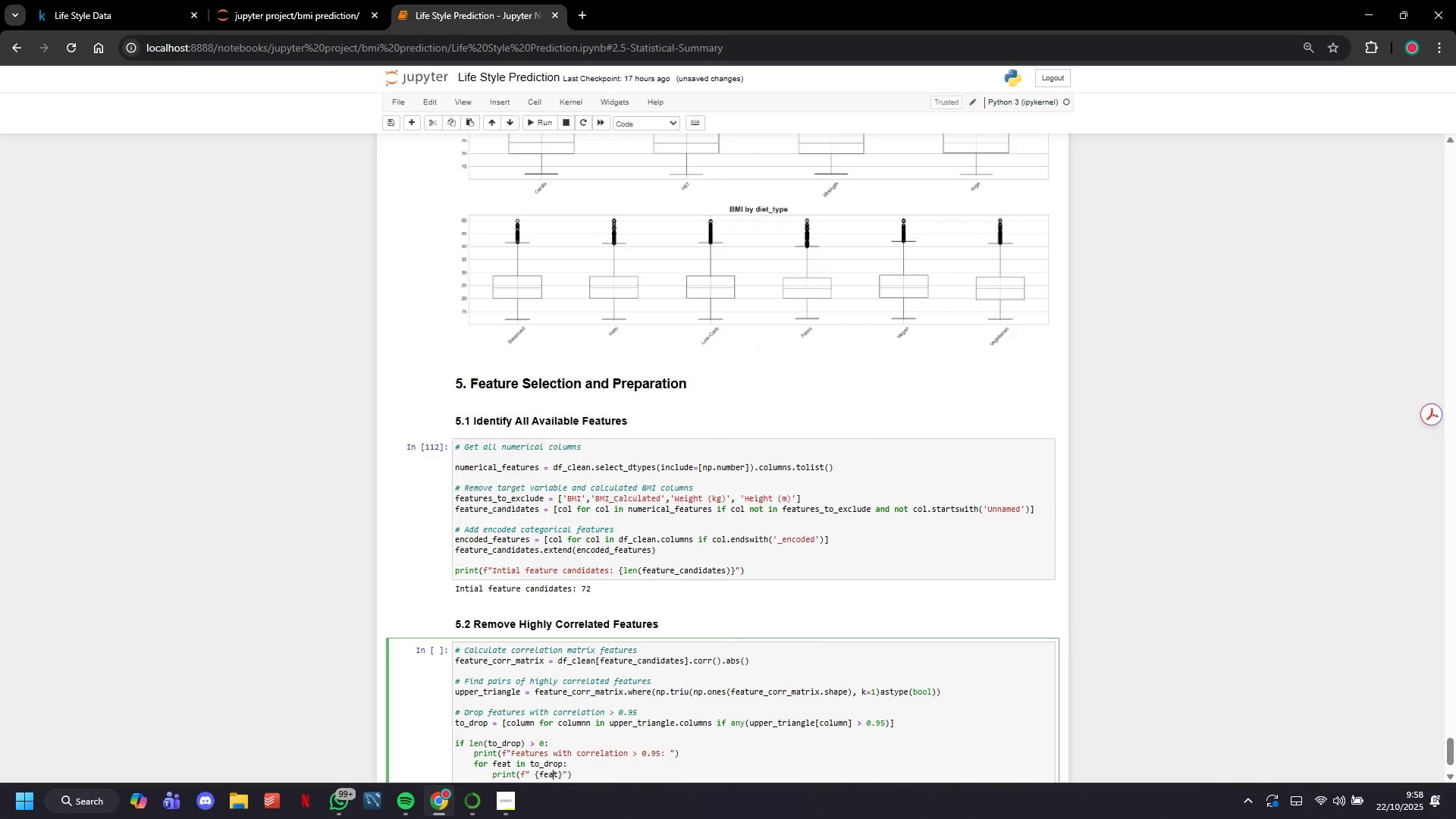 
key(ArrowLeft)
 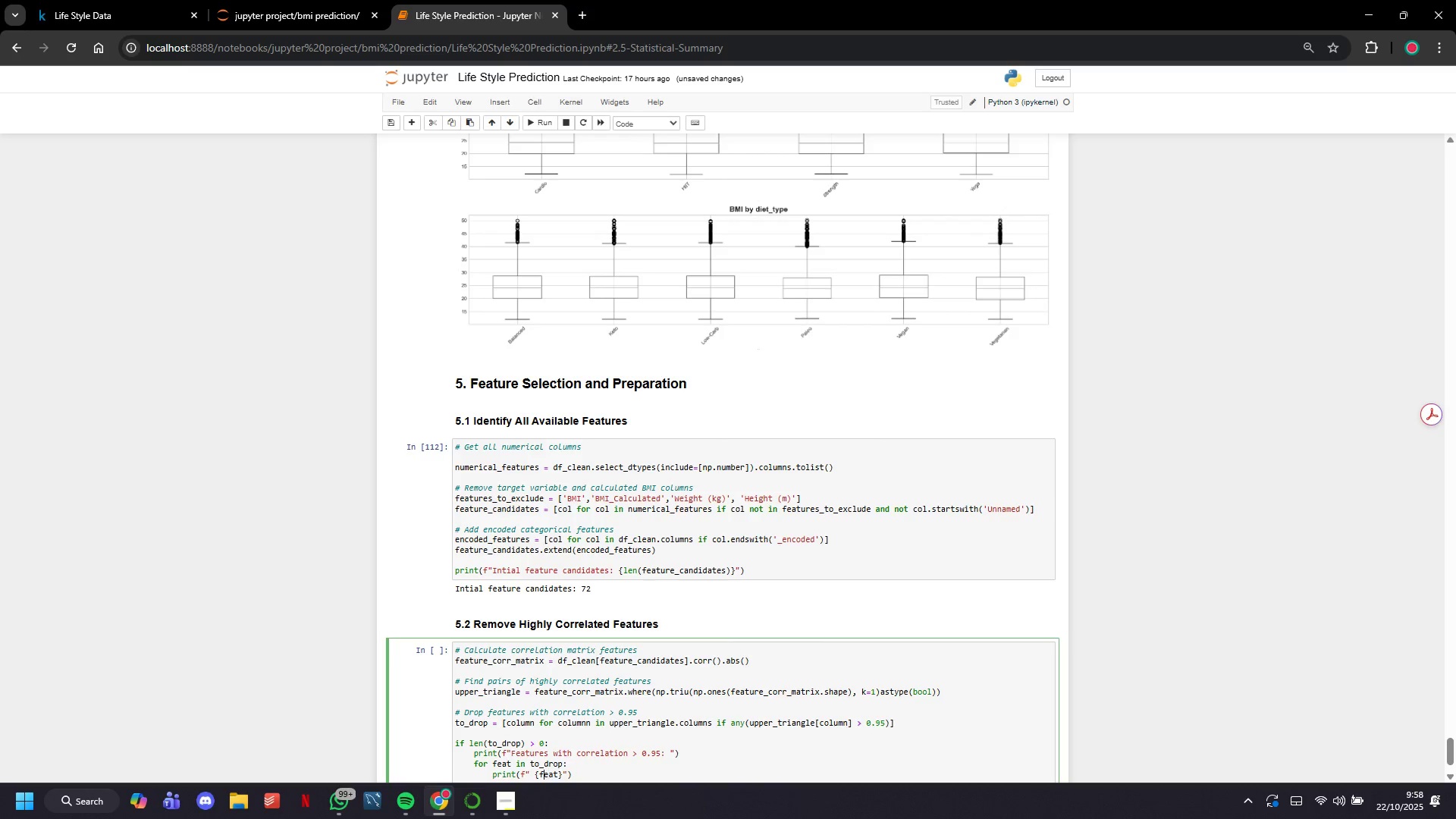 
key(ArrowLeft)
 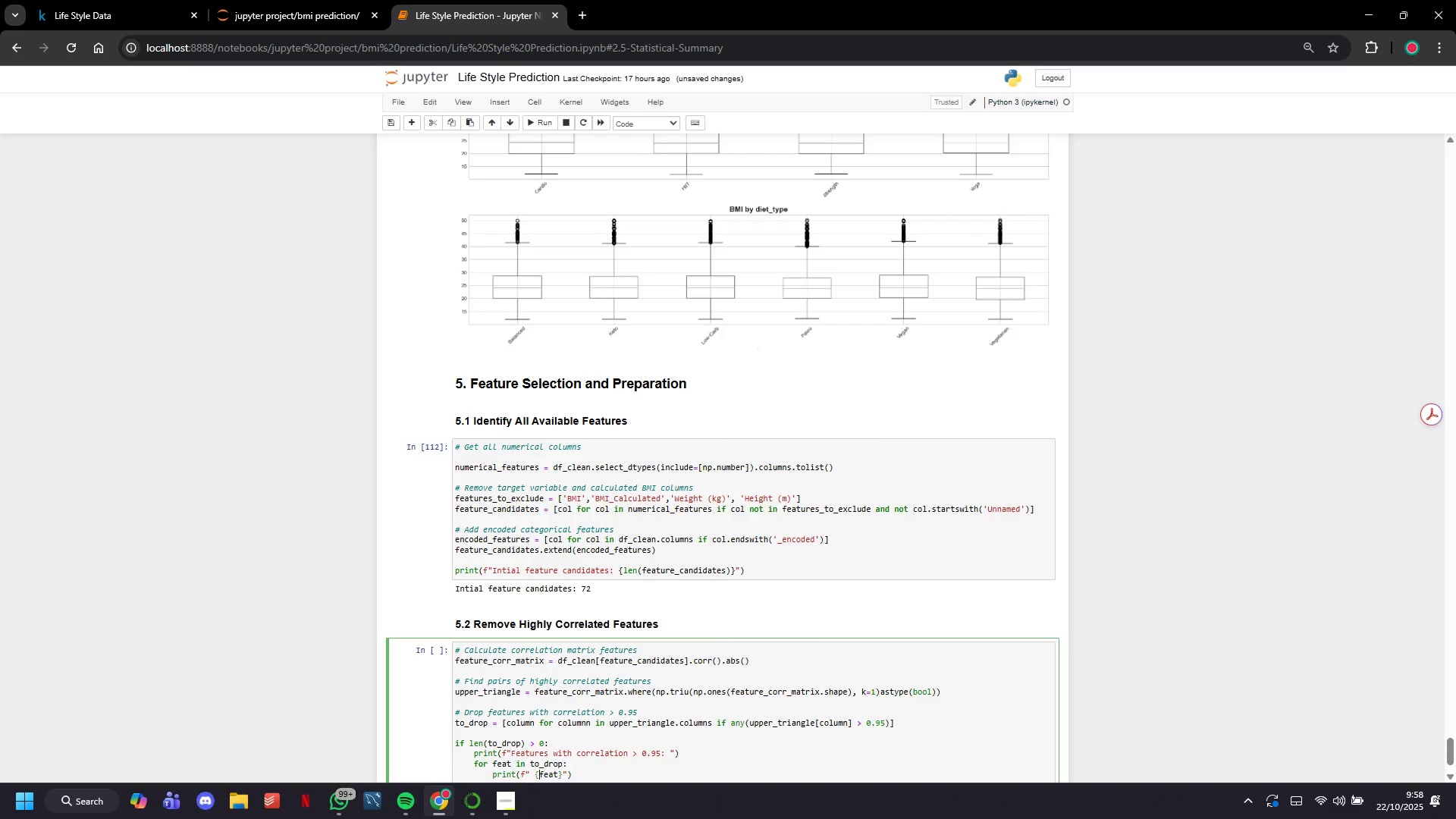 
key(ArrowLeft)
 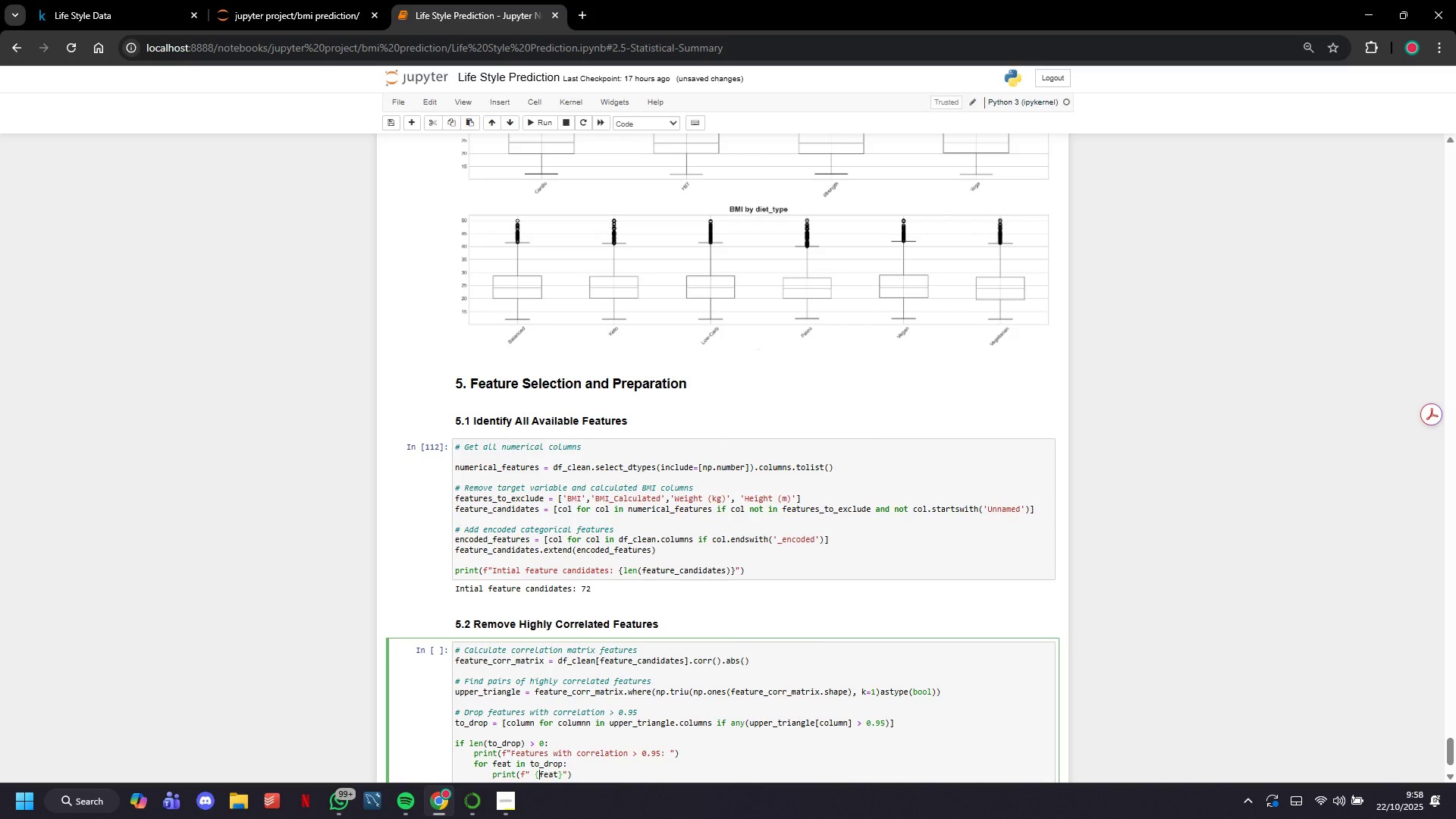 
key(ArrowLeft)
 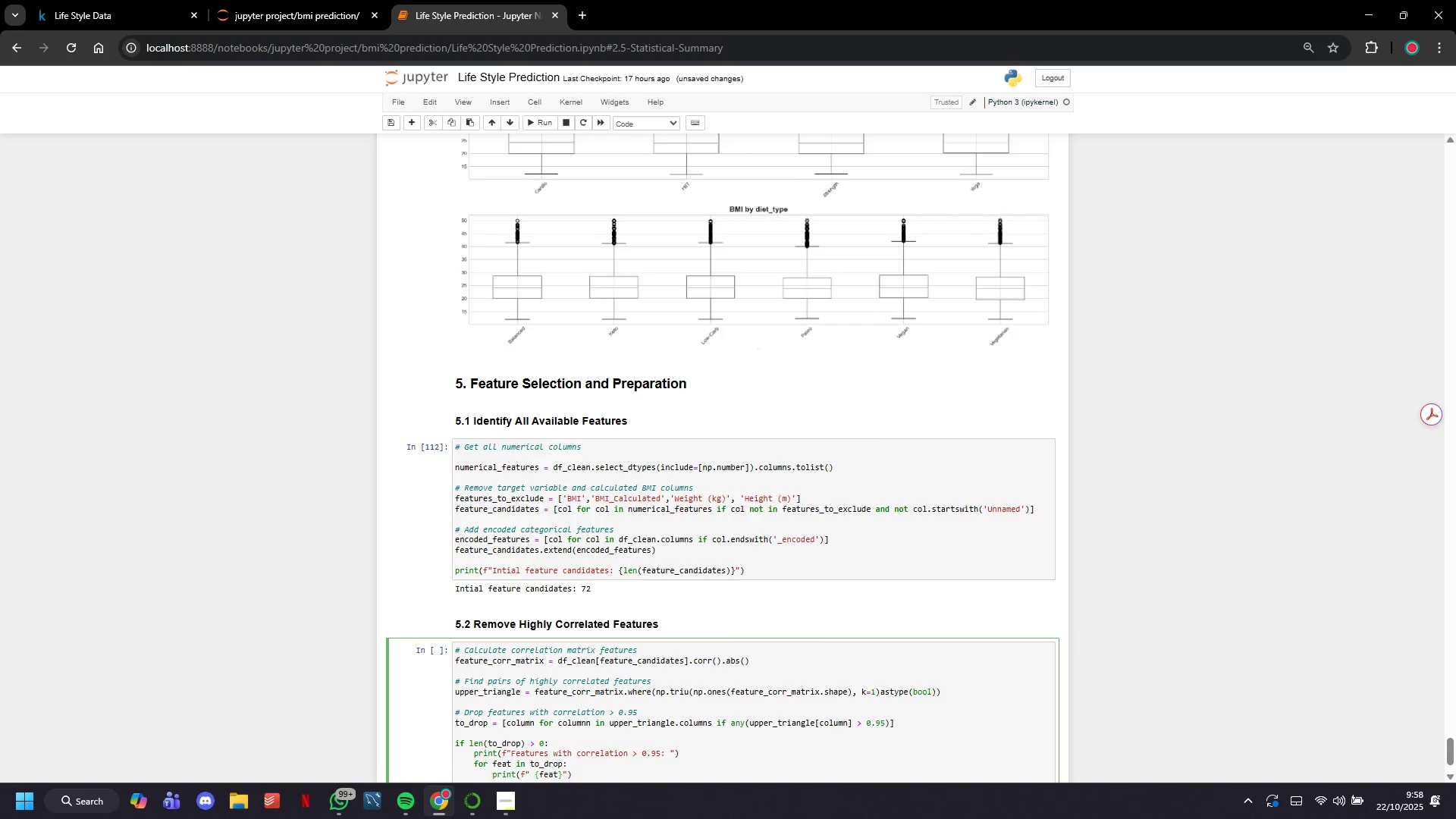 
key(Minus)
 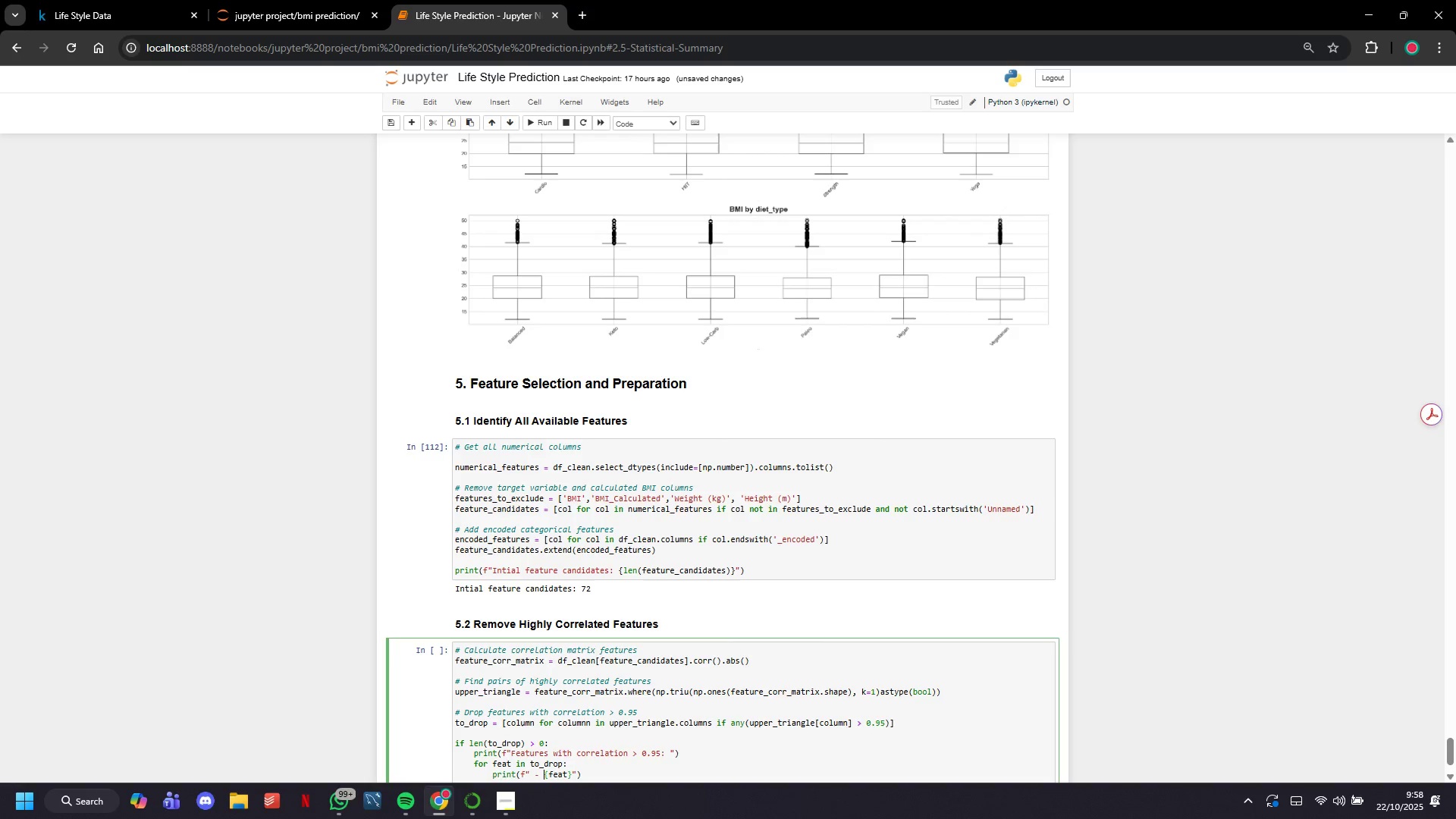 
key(Space)
 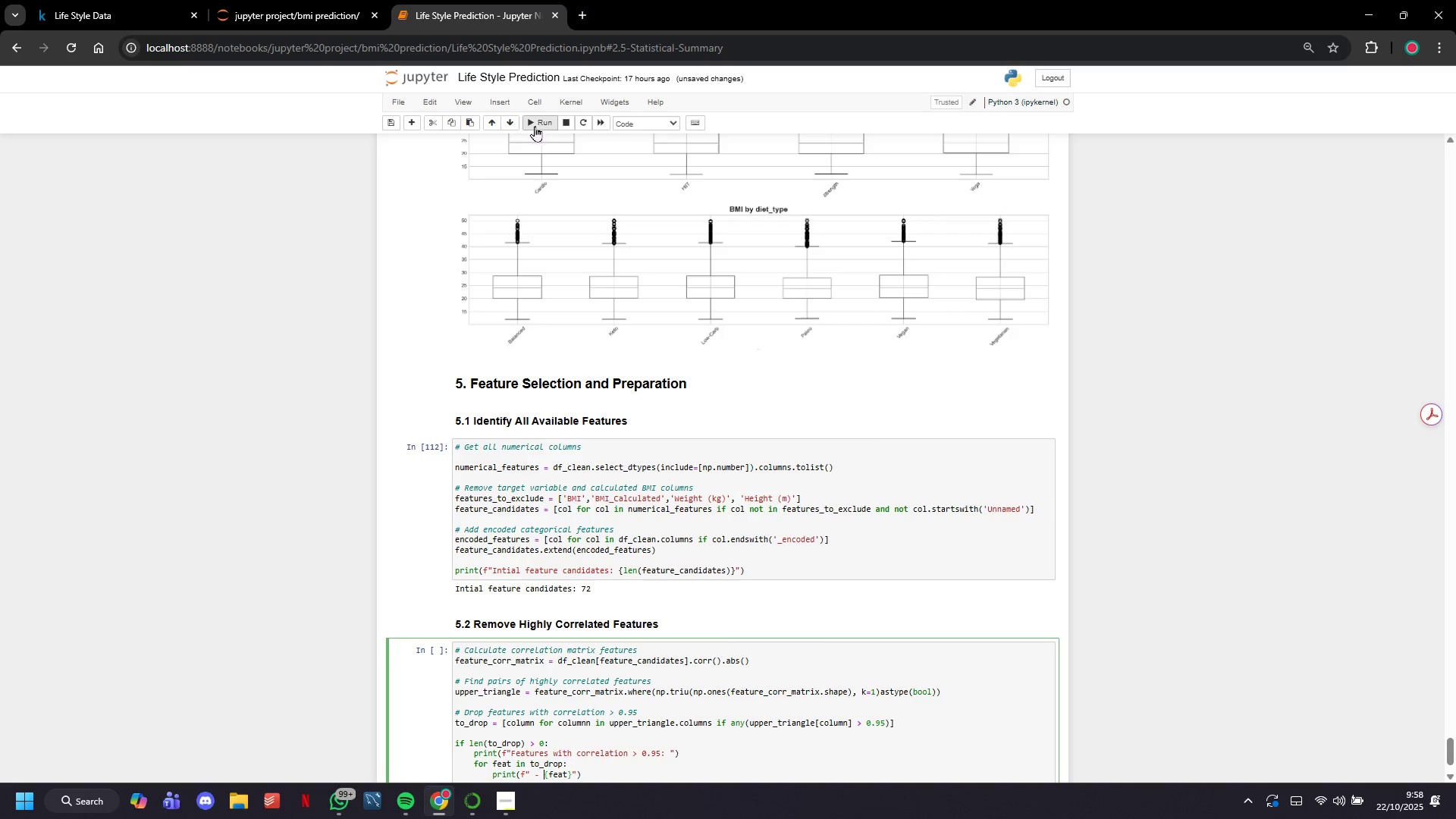 
left_click([537, 118])
 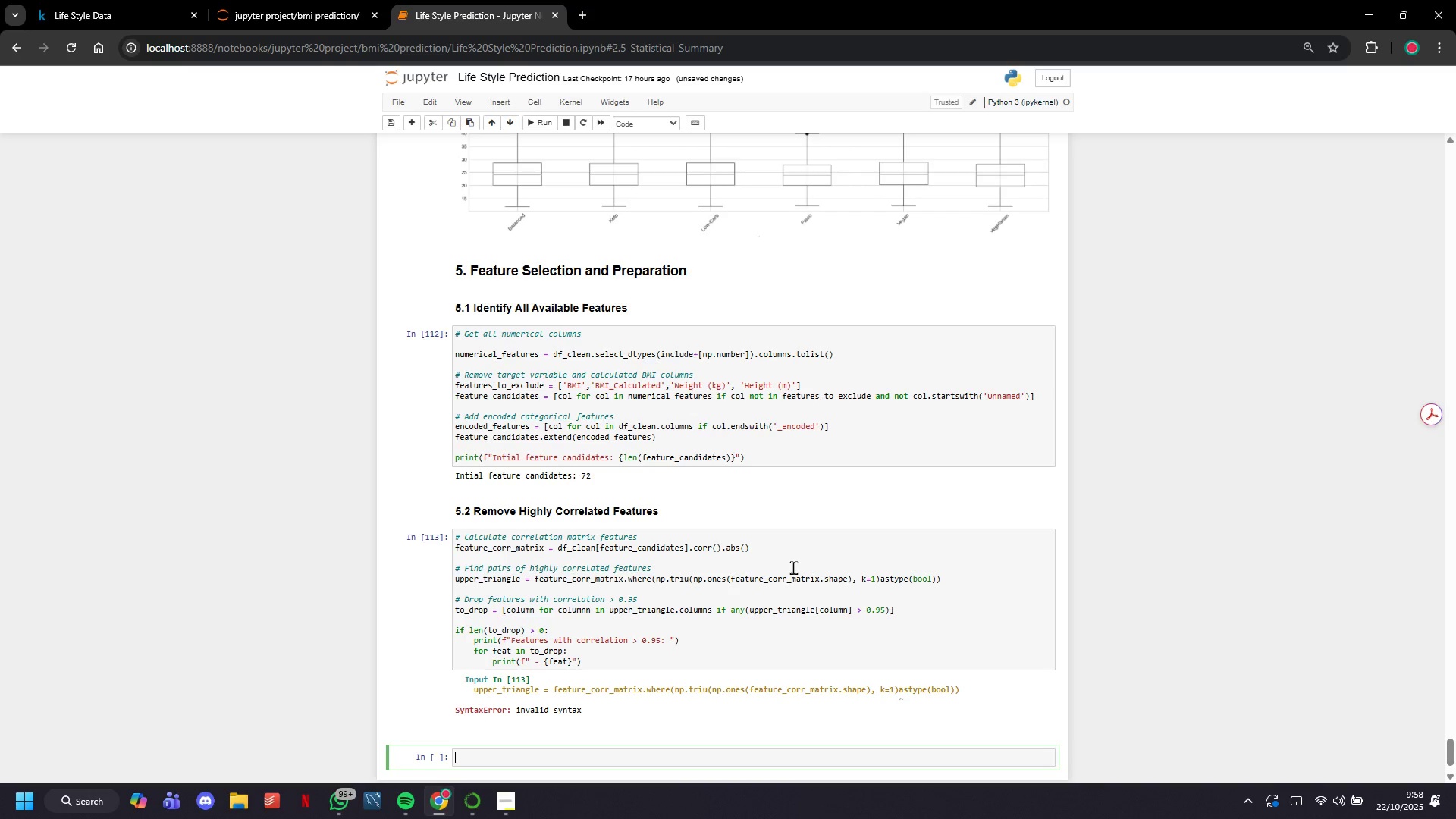 
wait(11.01)
 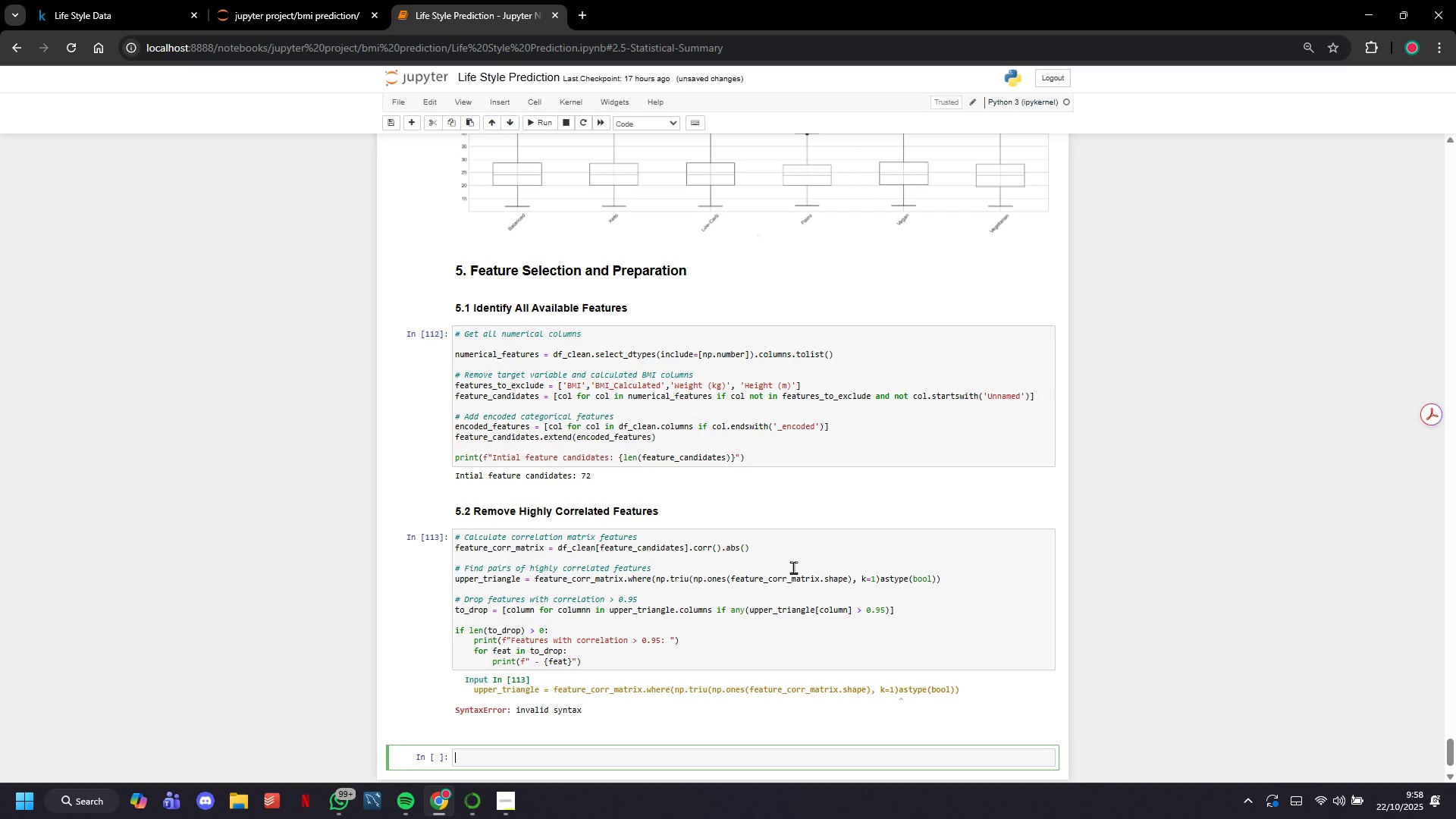 
left_click([536, 587])
 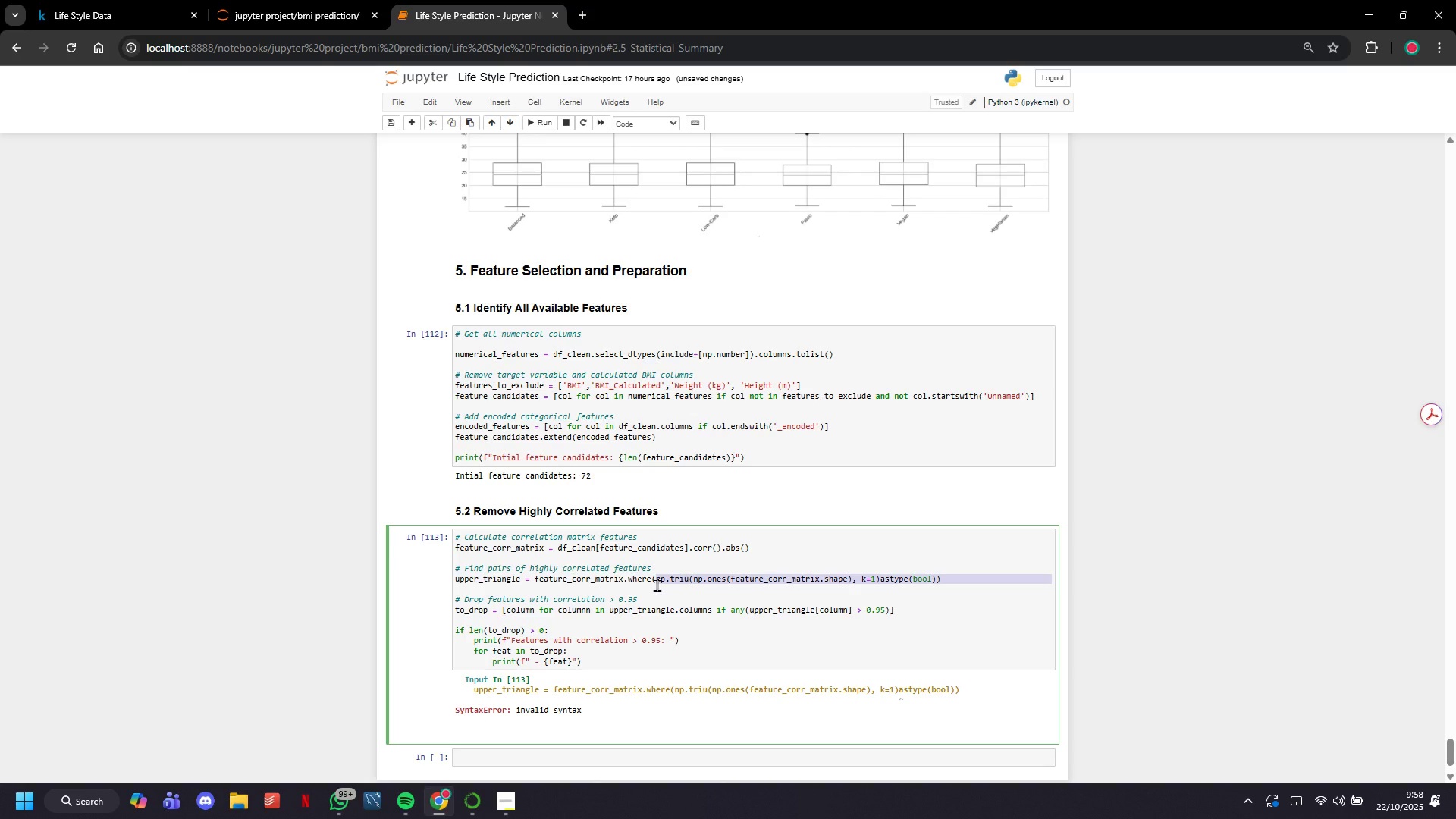 
wait(7.62)
 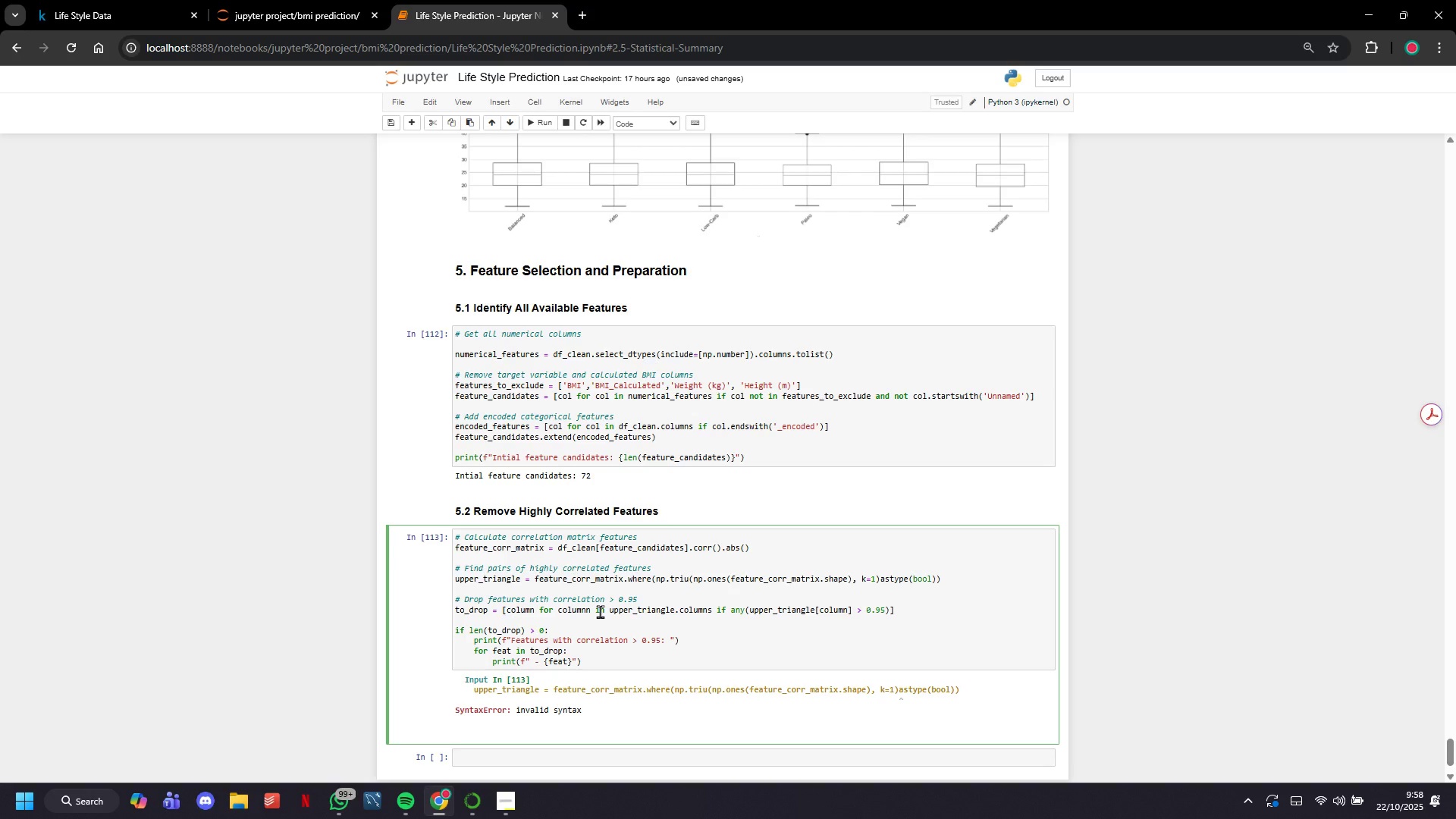 
left_click([705, 582])
 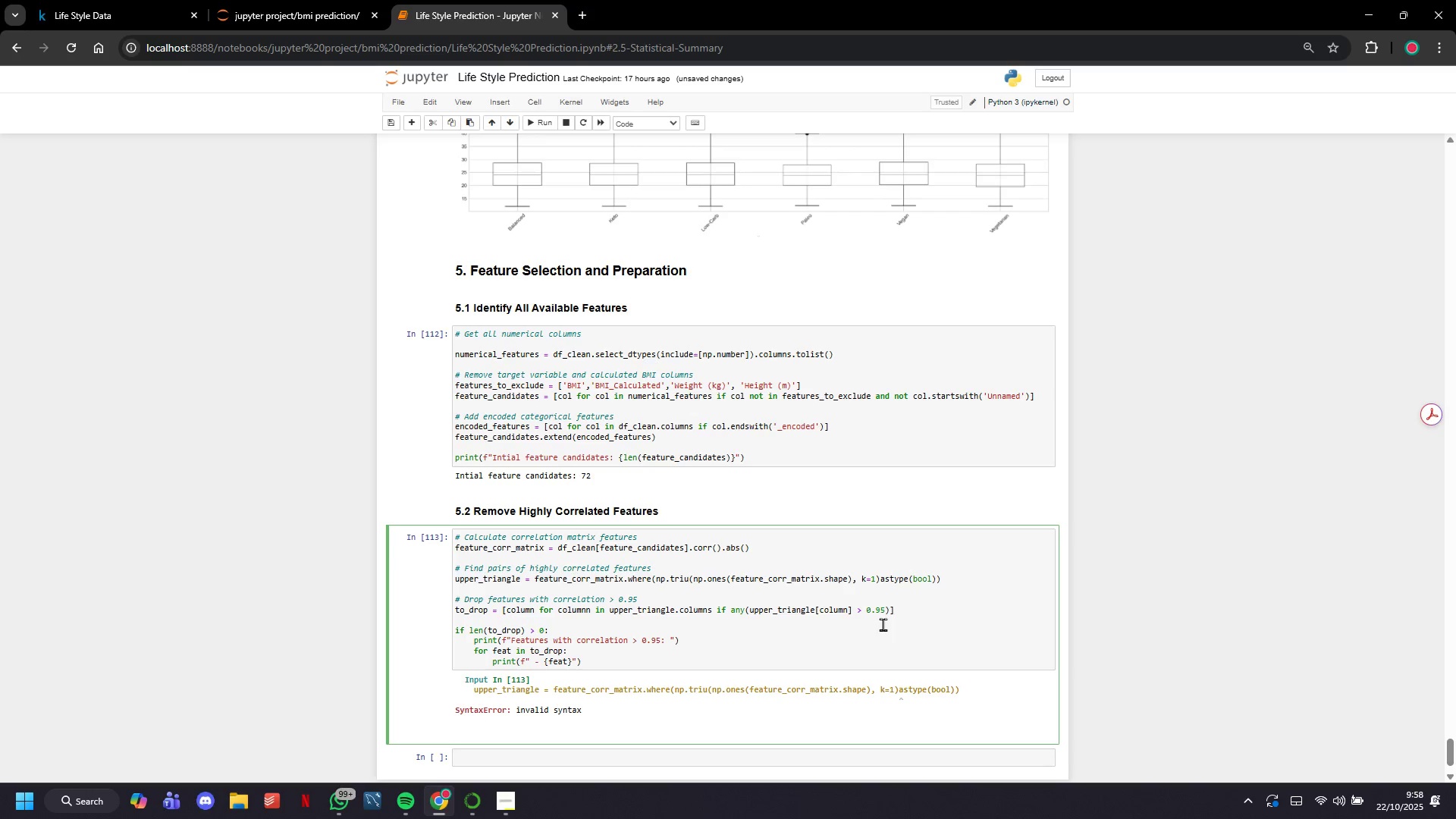 
wait(6.42)
 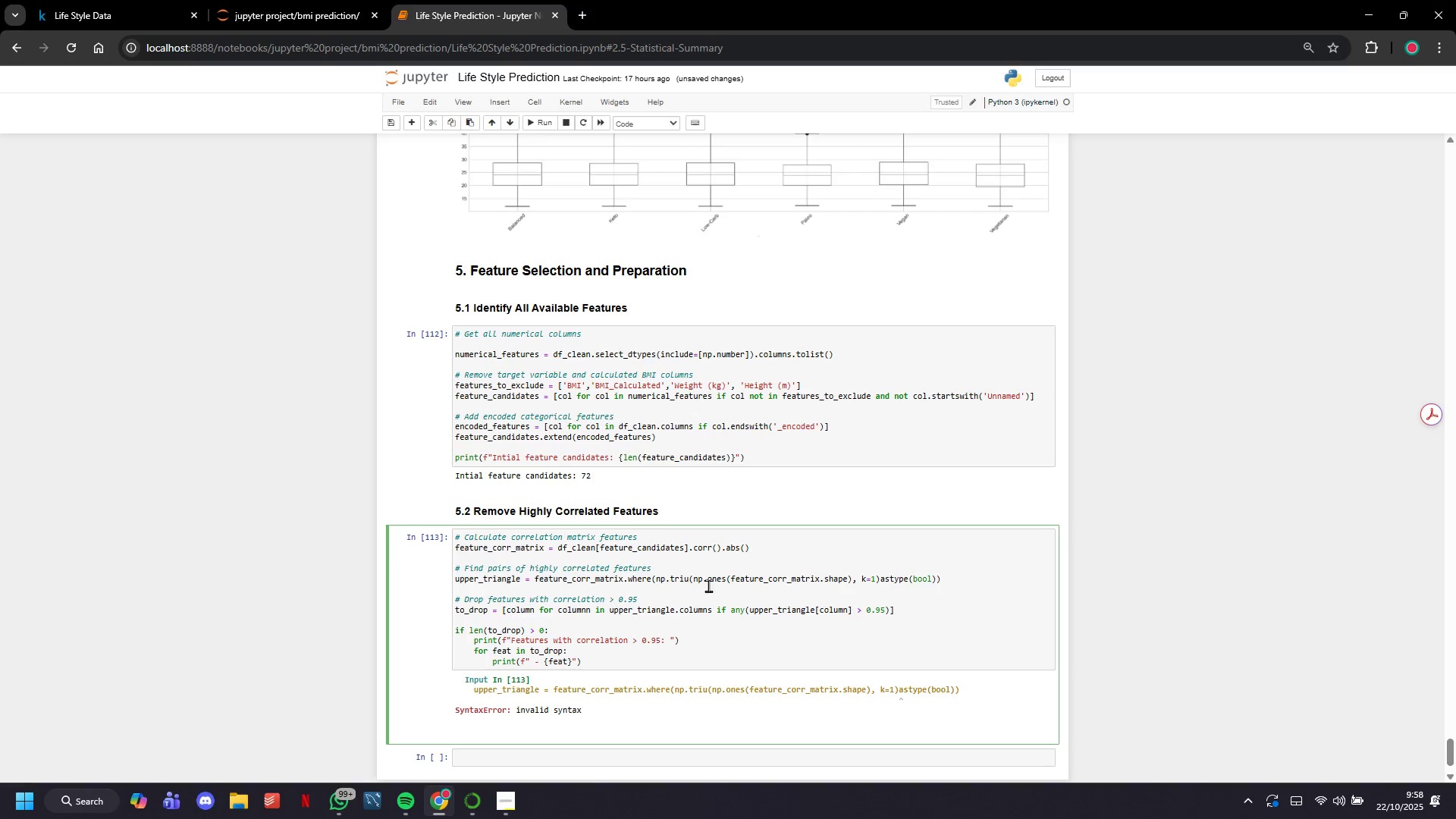 
left_click_drag(start_coordinate=[582, 714], to_coordinate=[440, 676])
 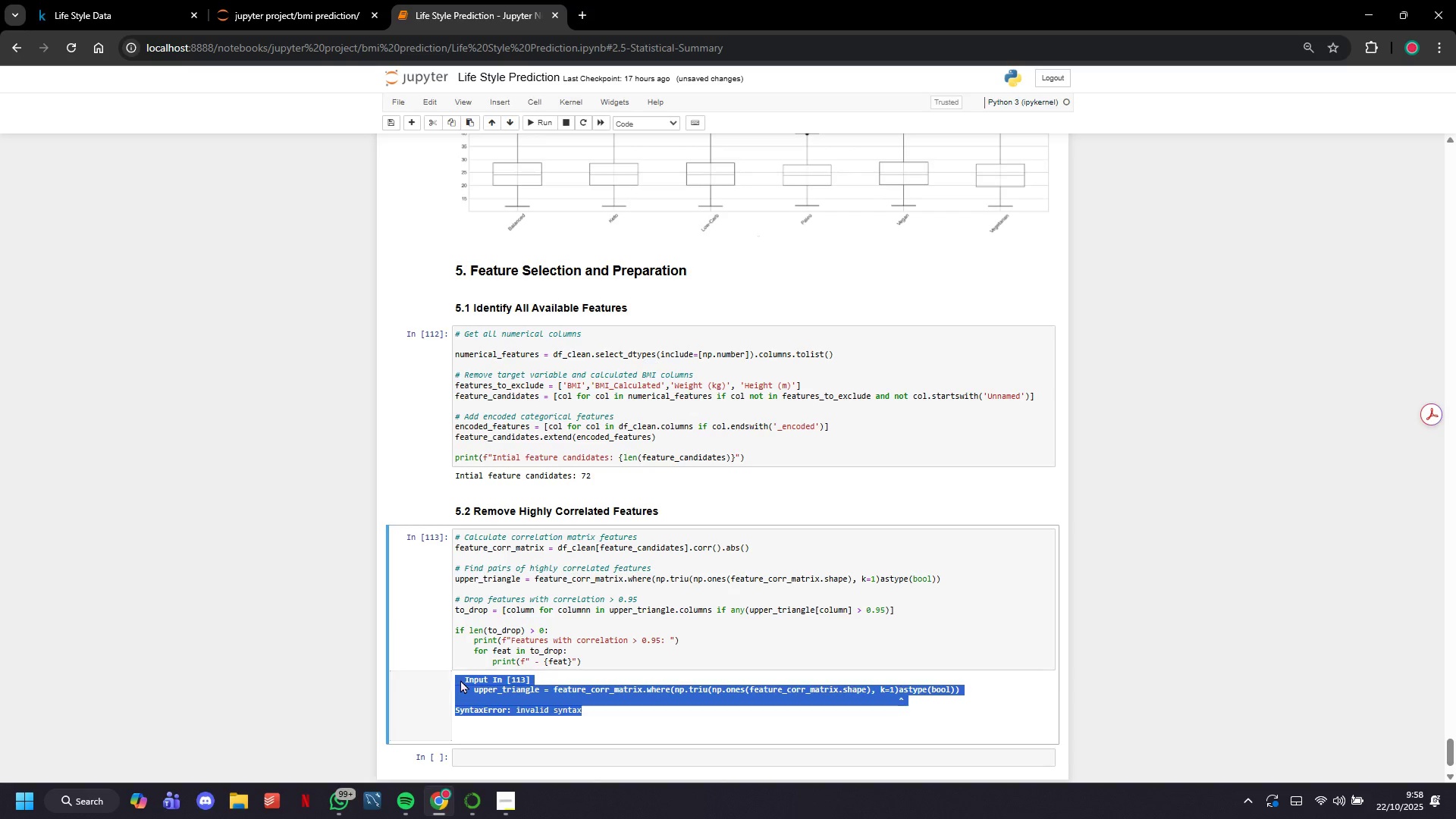 
key(Control+C)
 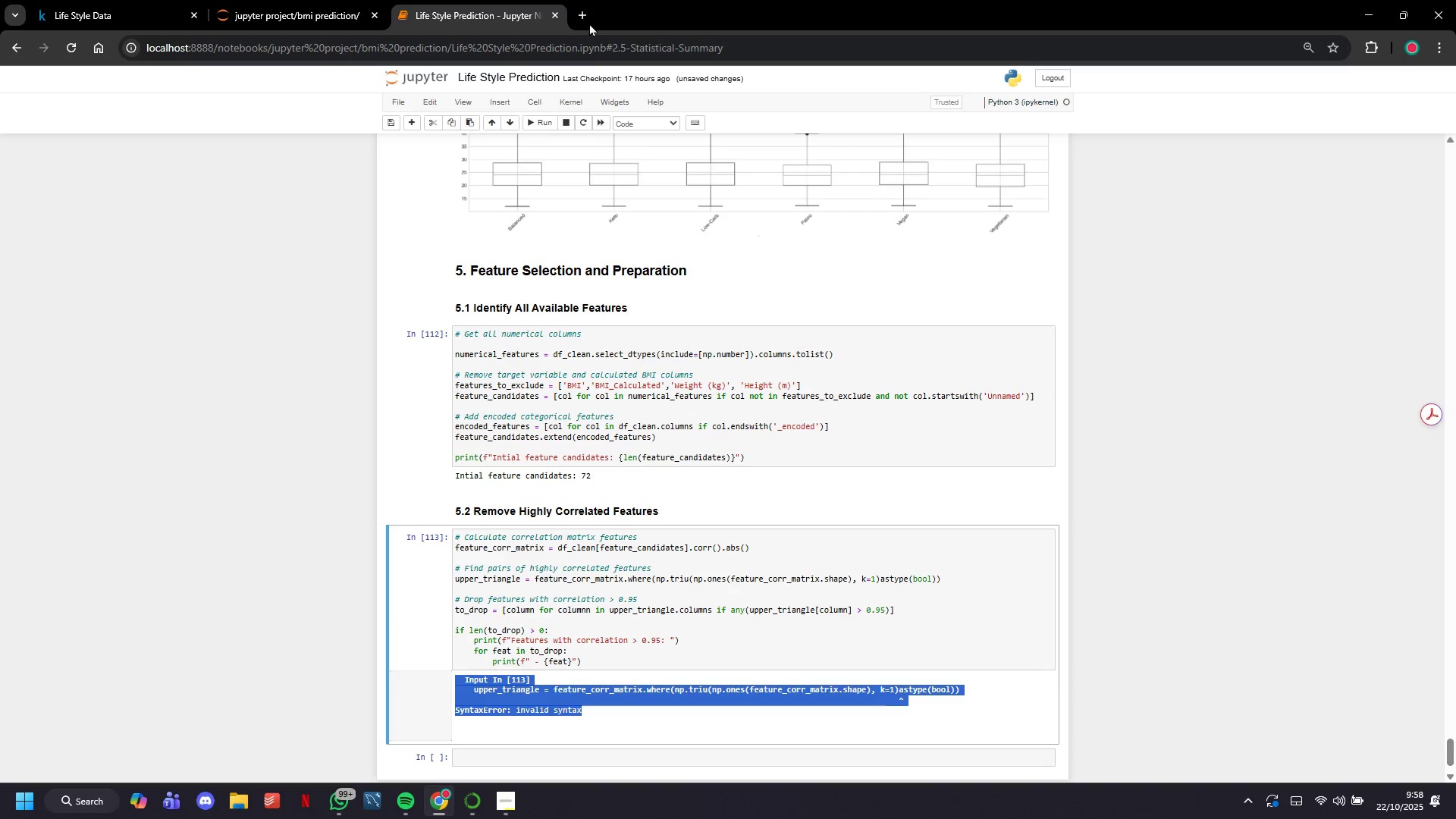 
left_click([583, 17])
 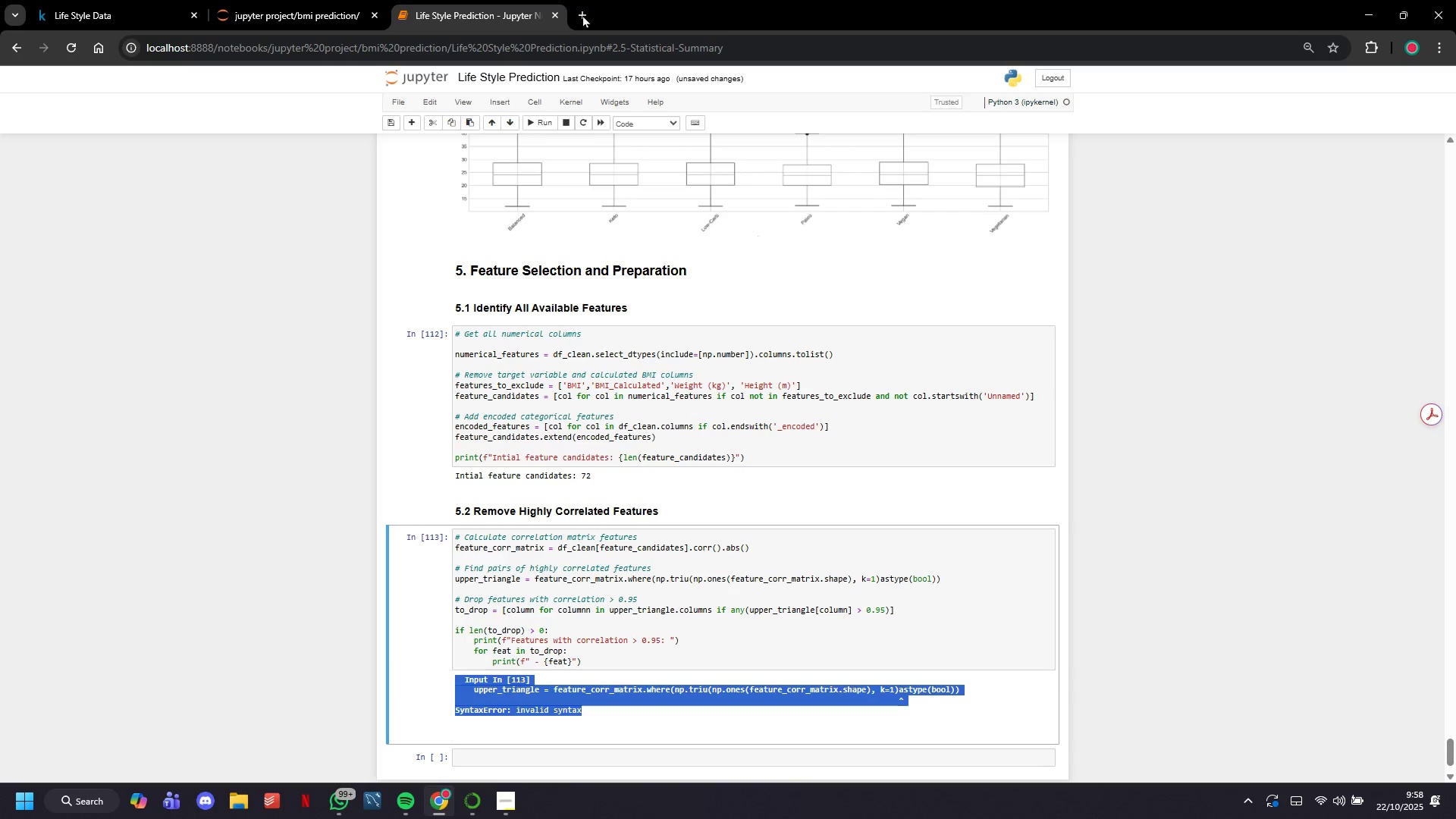 
left_click([582, 14])
 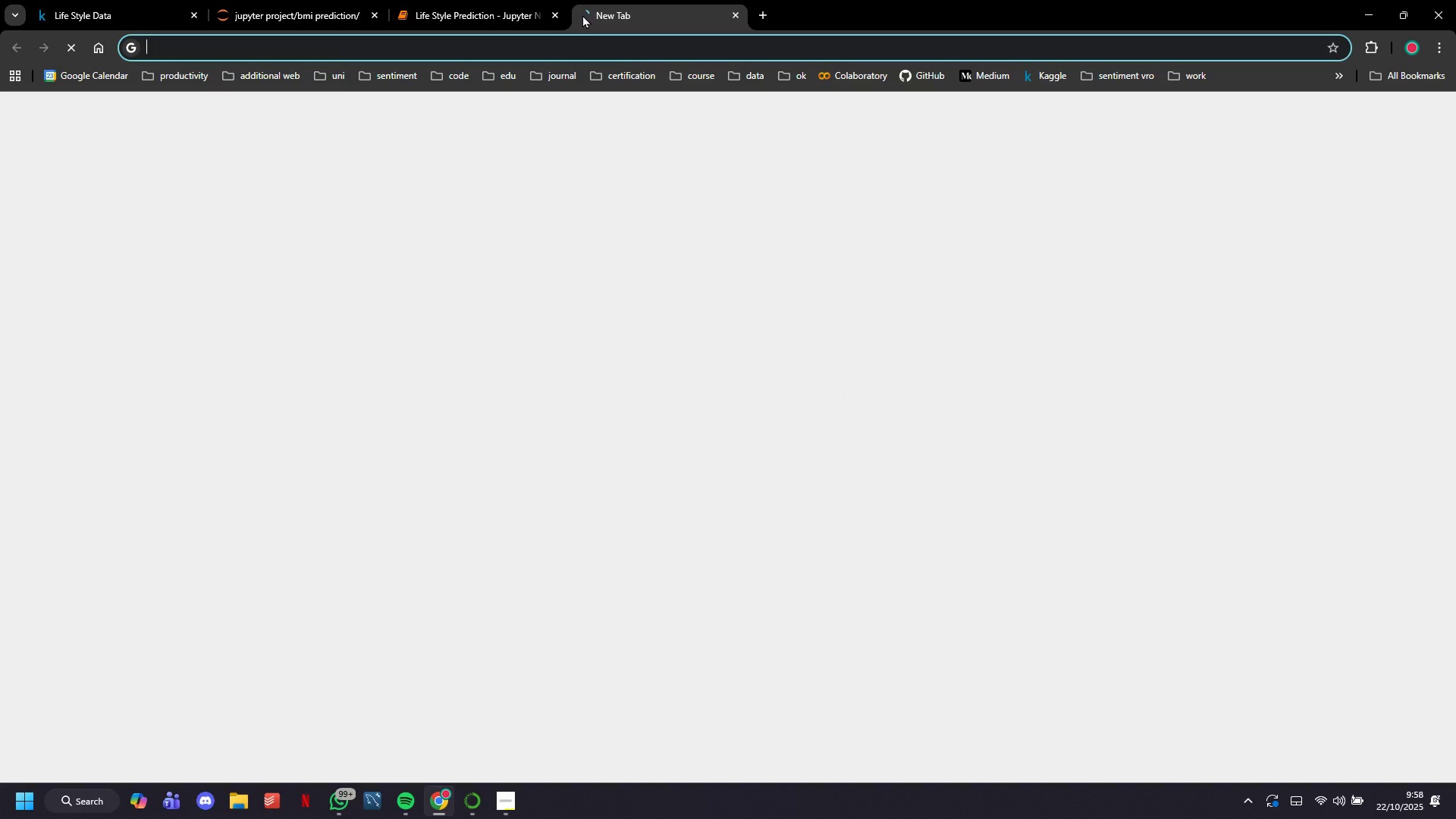 
key(Control+V)
 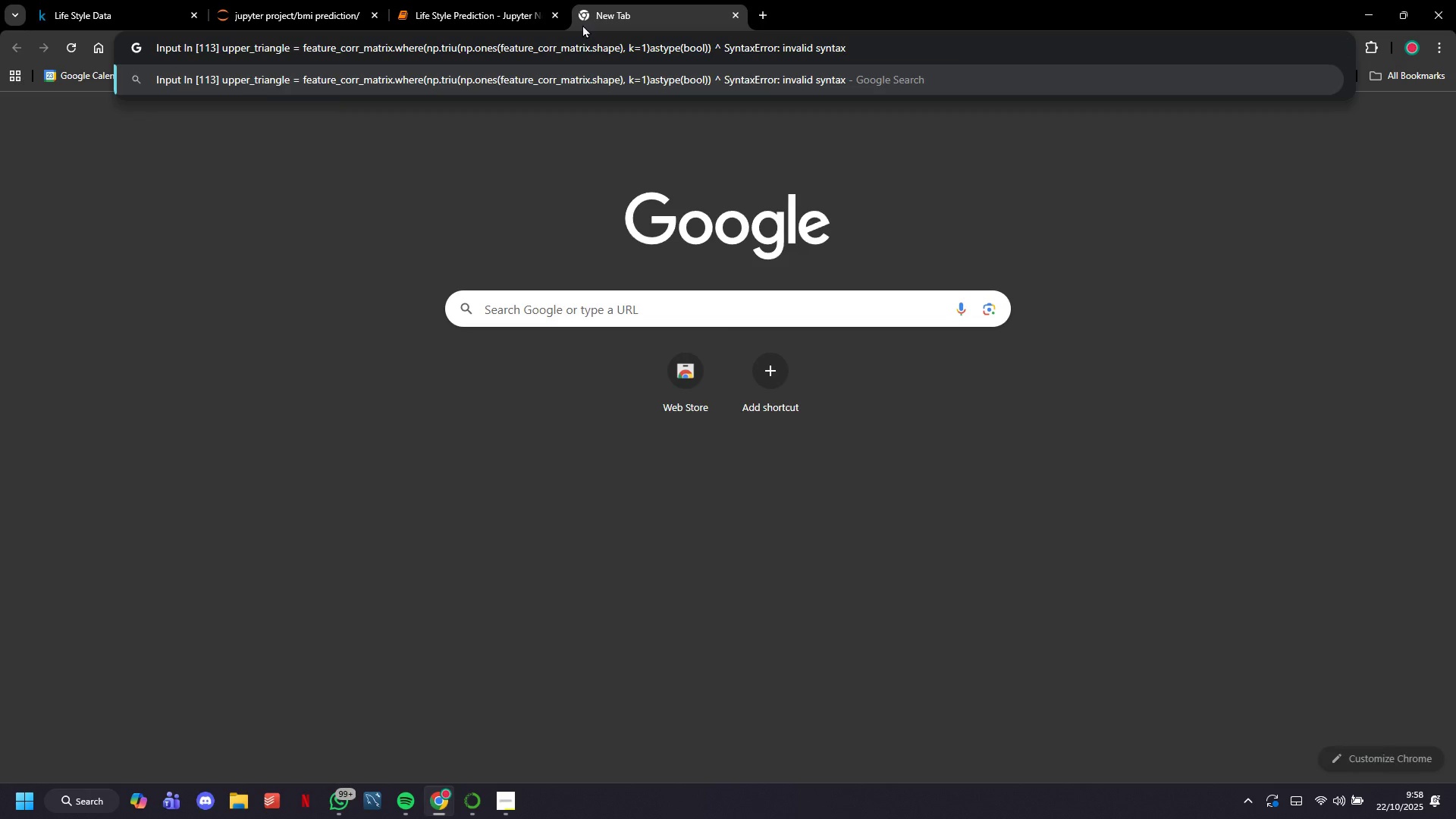 
key(Enter)
 